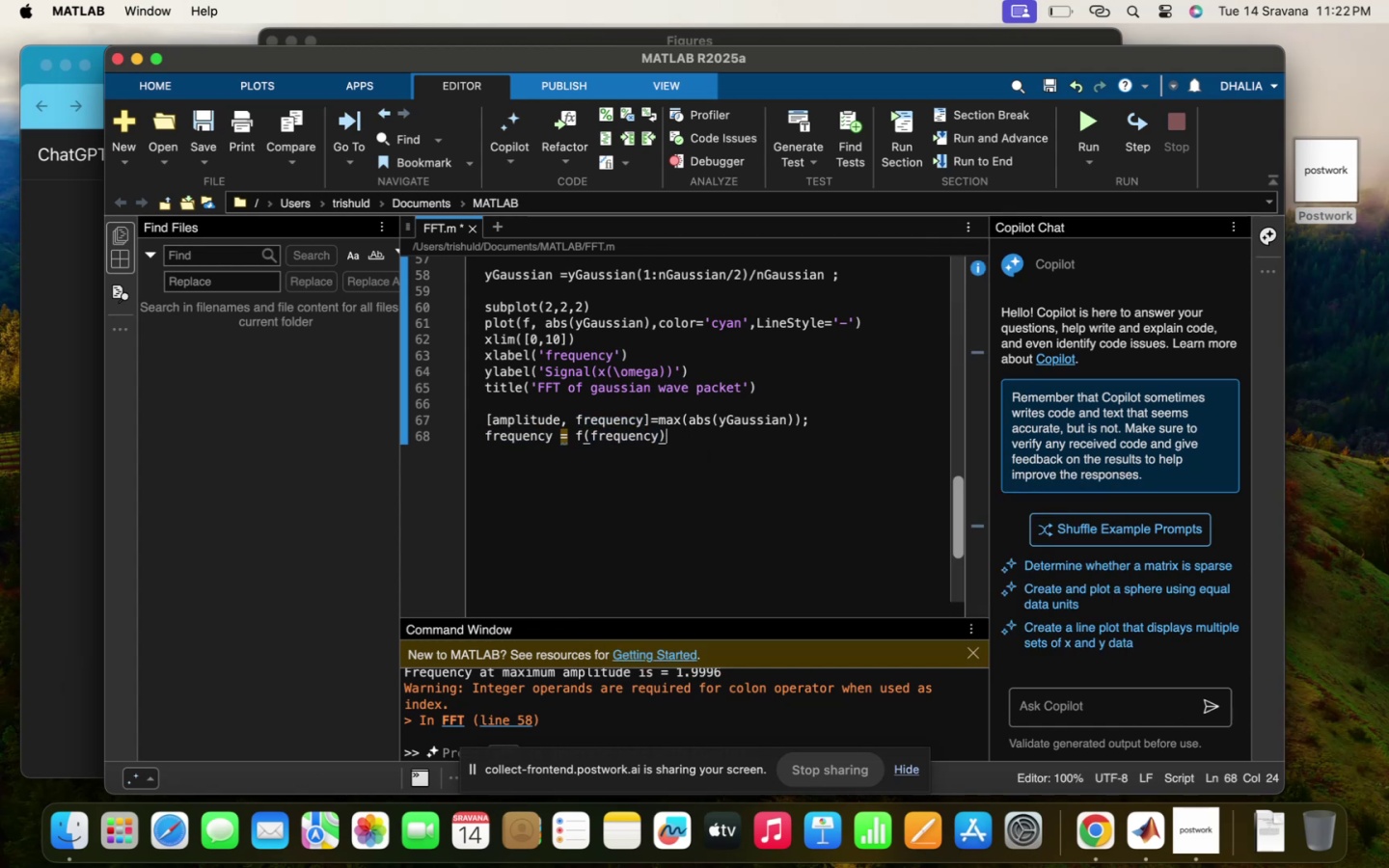 
key(Enter)
 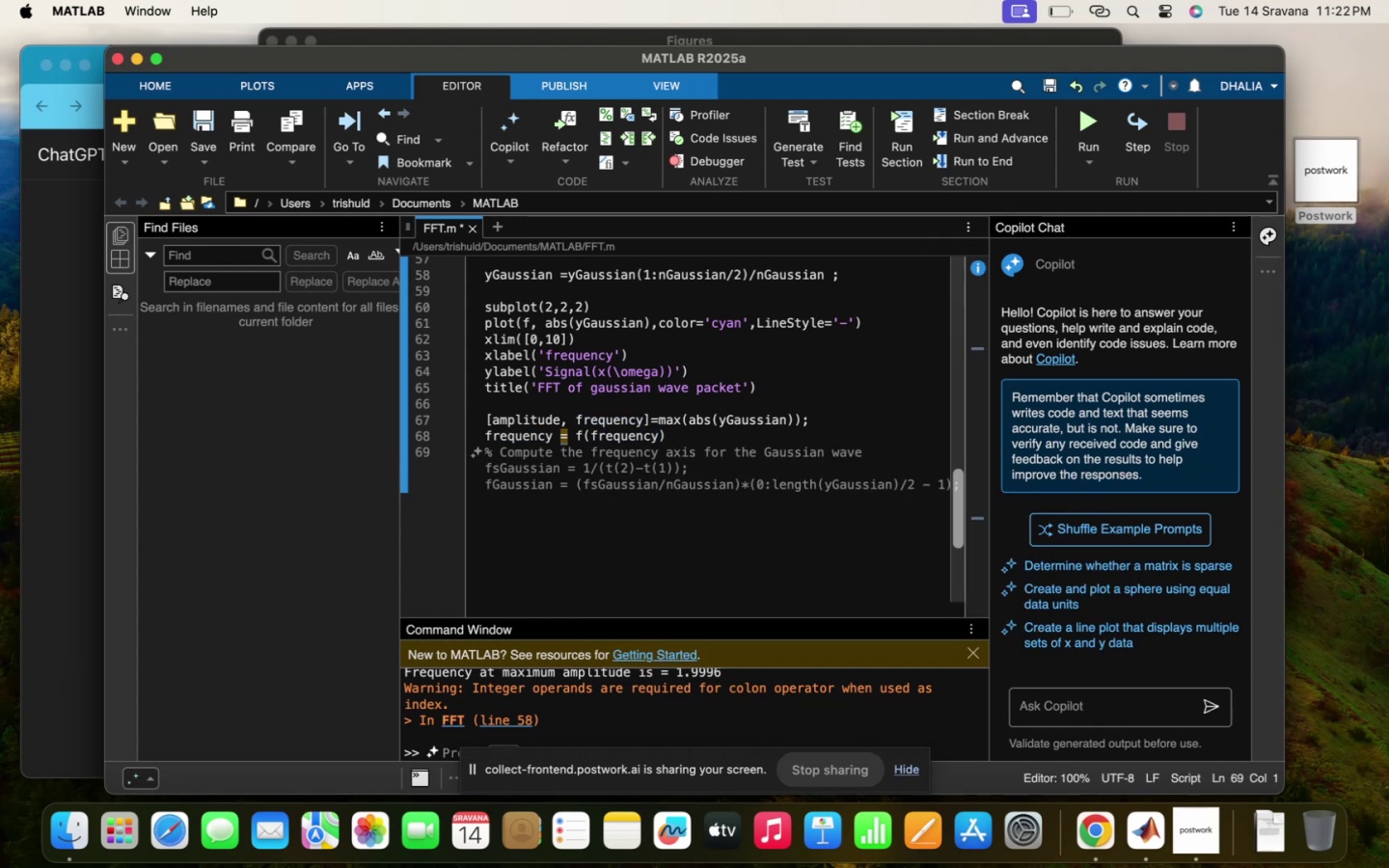 
scroll: coordinate [747, 433], scroll_direction: up, amount: 44.0
 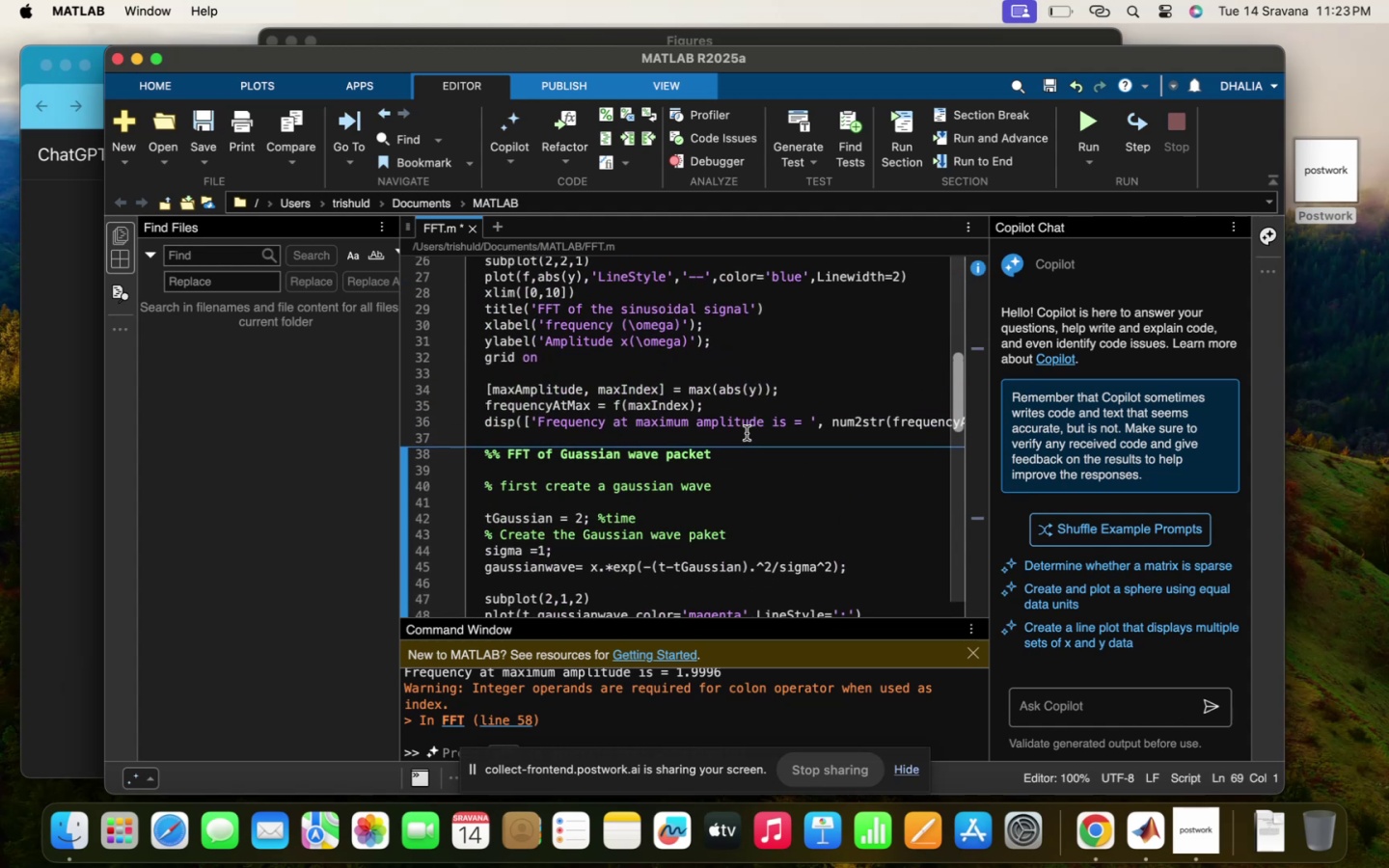 
scroll: coordinate [747, 433], scroll_direction: down, amount: 54.0
 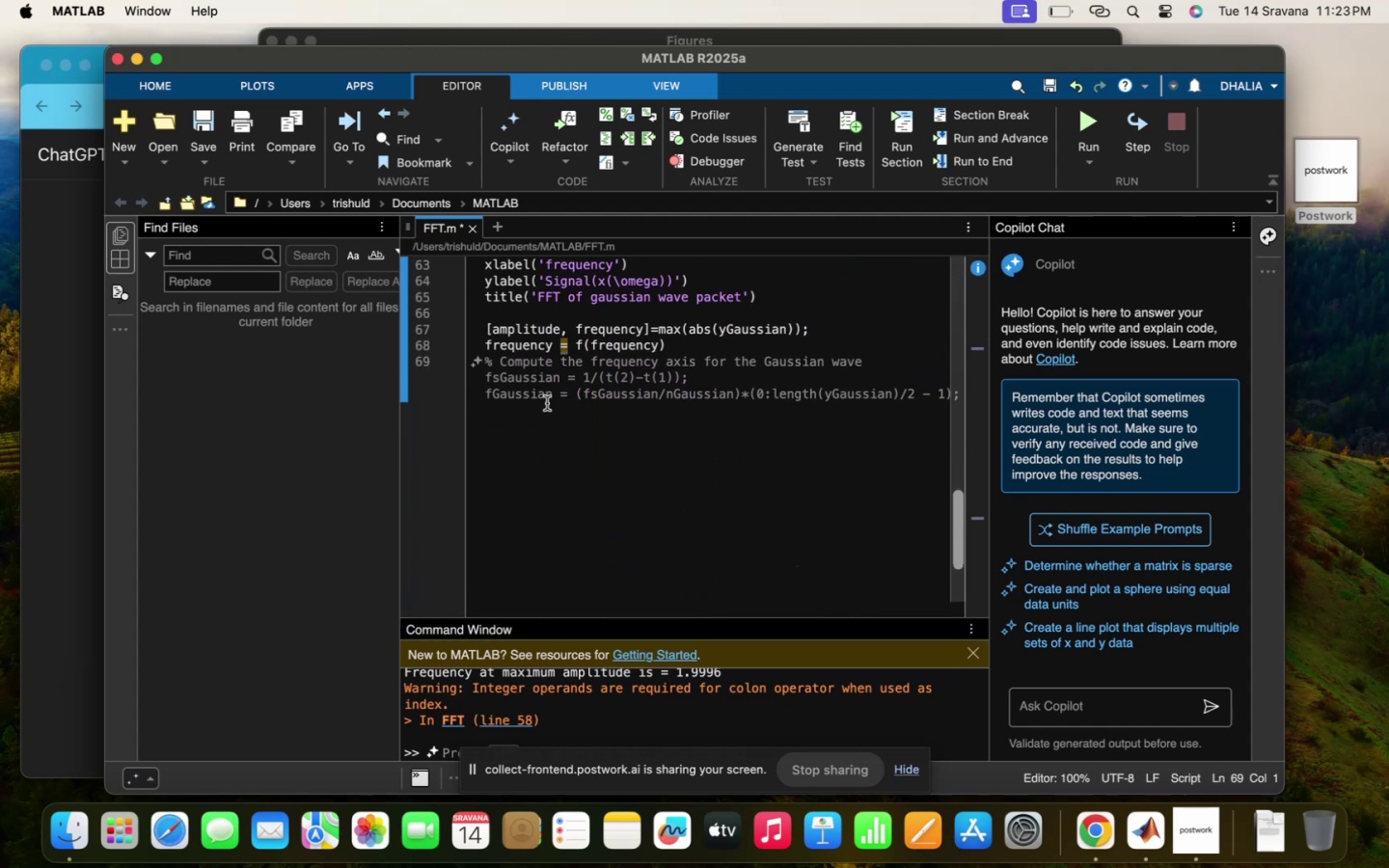 
type(disp(frequency of 'the gaussian wave packet is')
 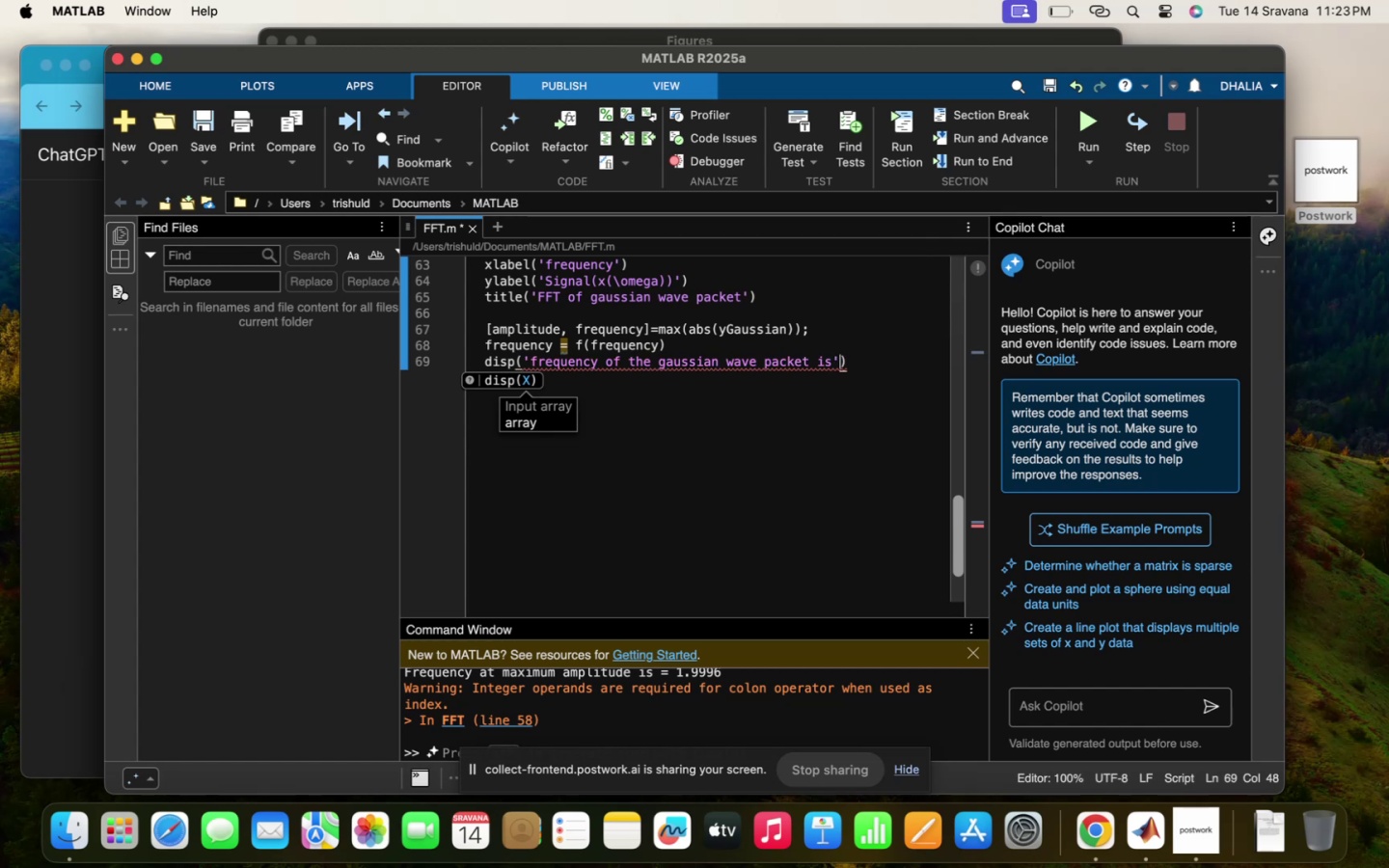 
key(ArrowLeft)
 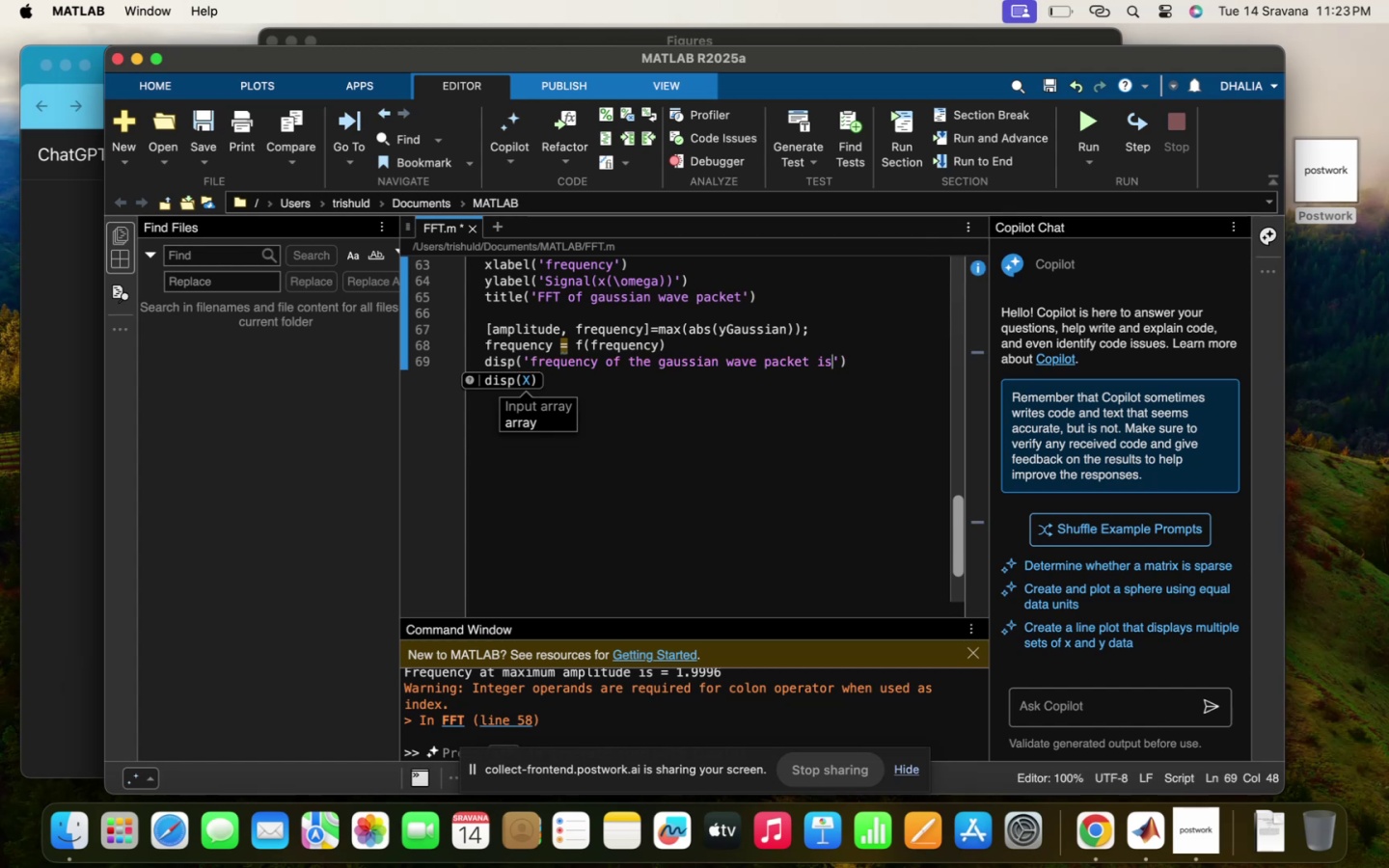 
key(Equal)
 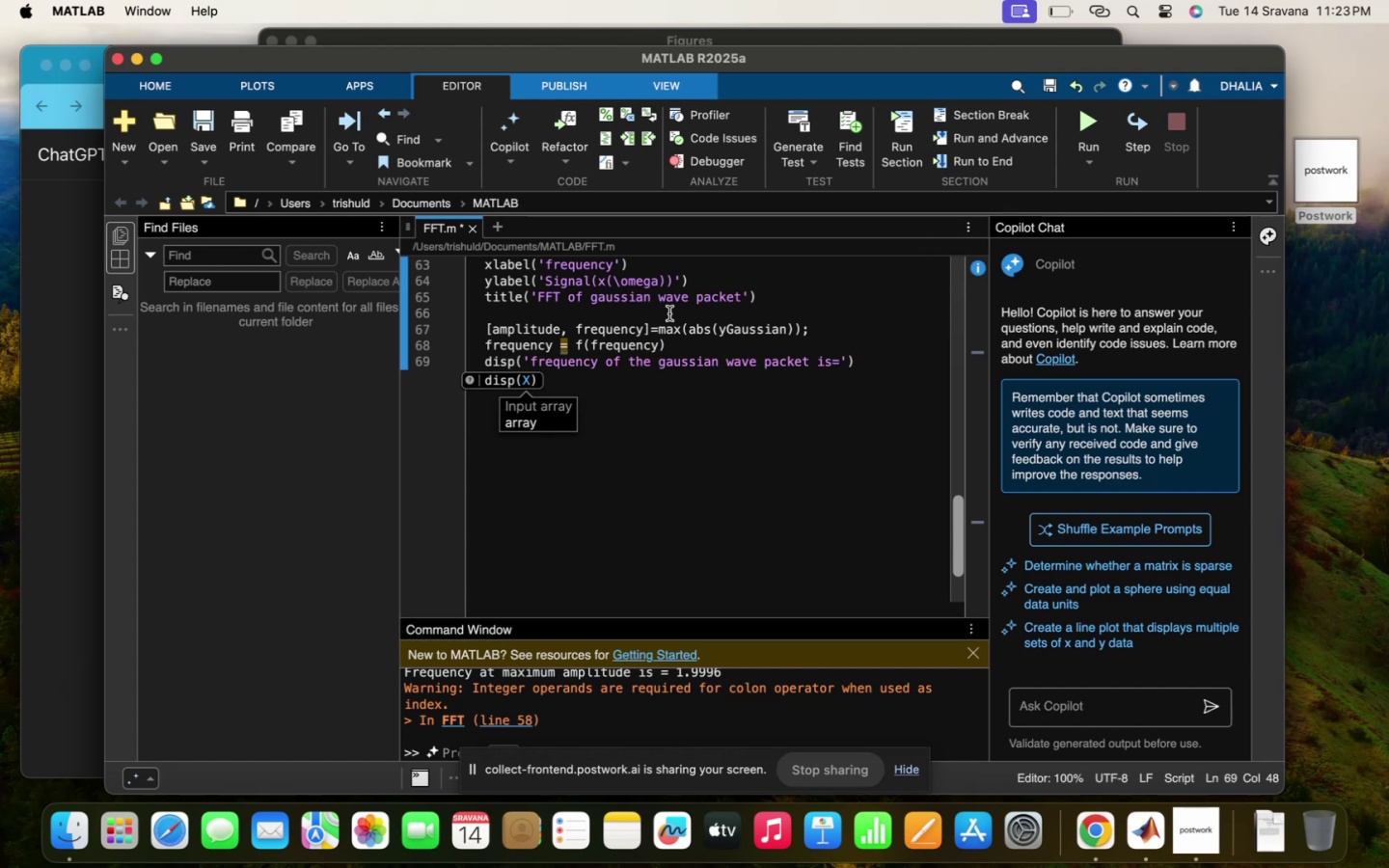 
scroll: coordinate [661, 331], scroll_direction: up, amount: 59.0
 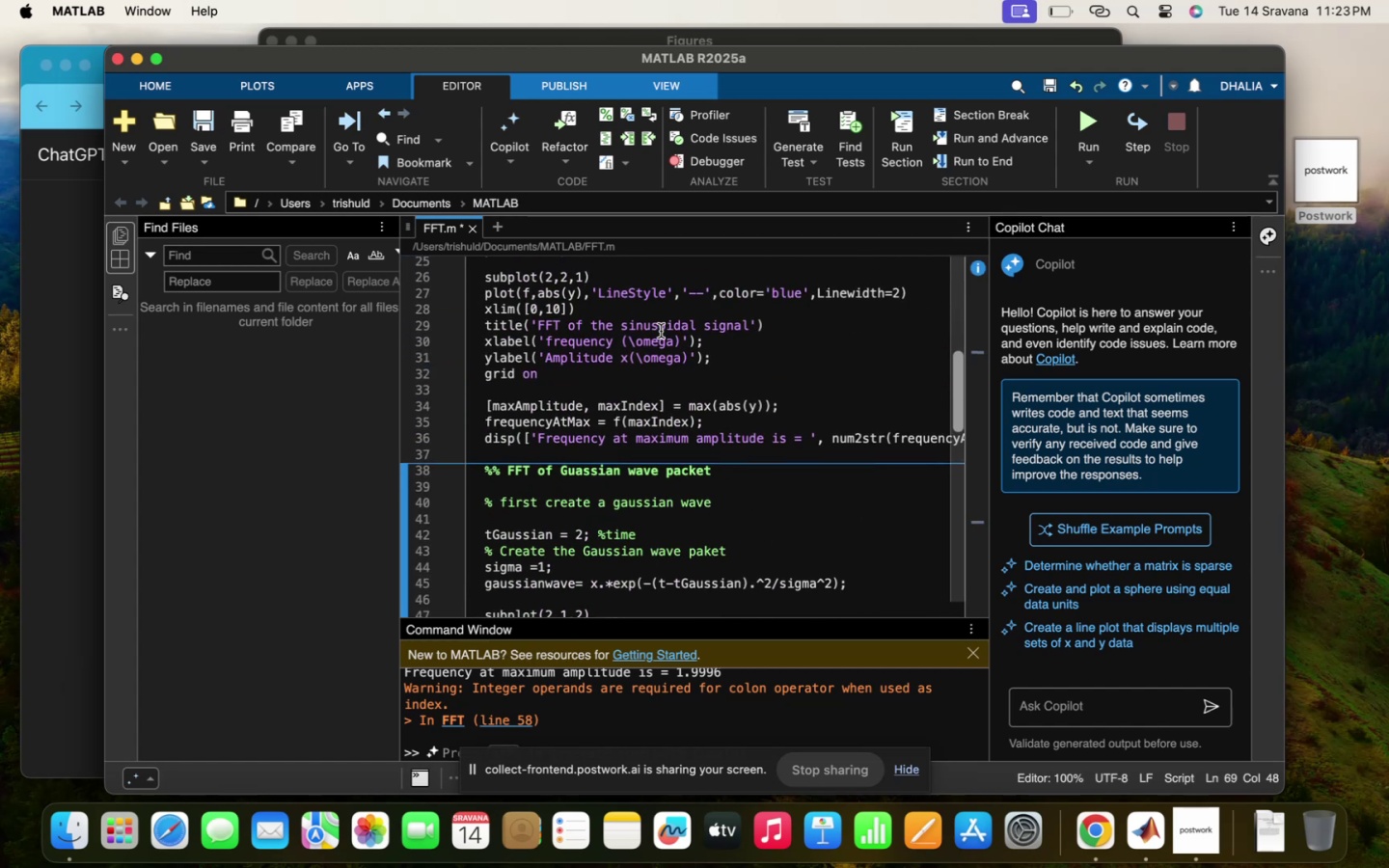 
scroll: coordinate [795, 482], scroll_direction: down, amount: 25.0
 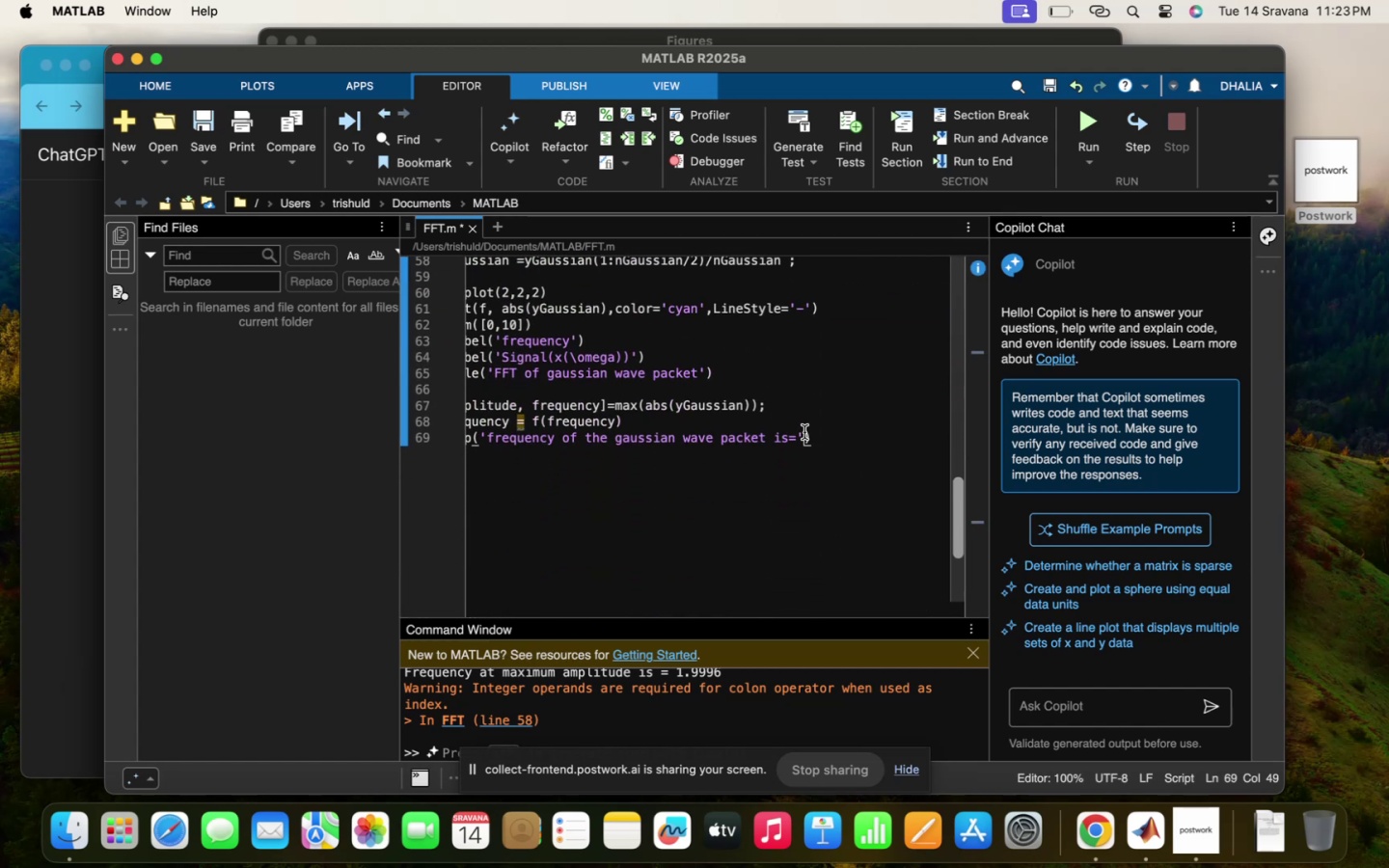 
type(,nums)
key(Backspace)
type(2str(freqeu)
key(Backspace)
key(Backspace)
type(uency))
 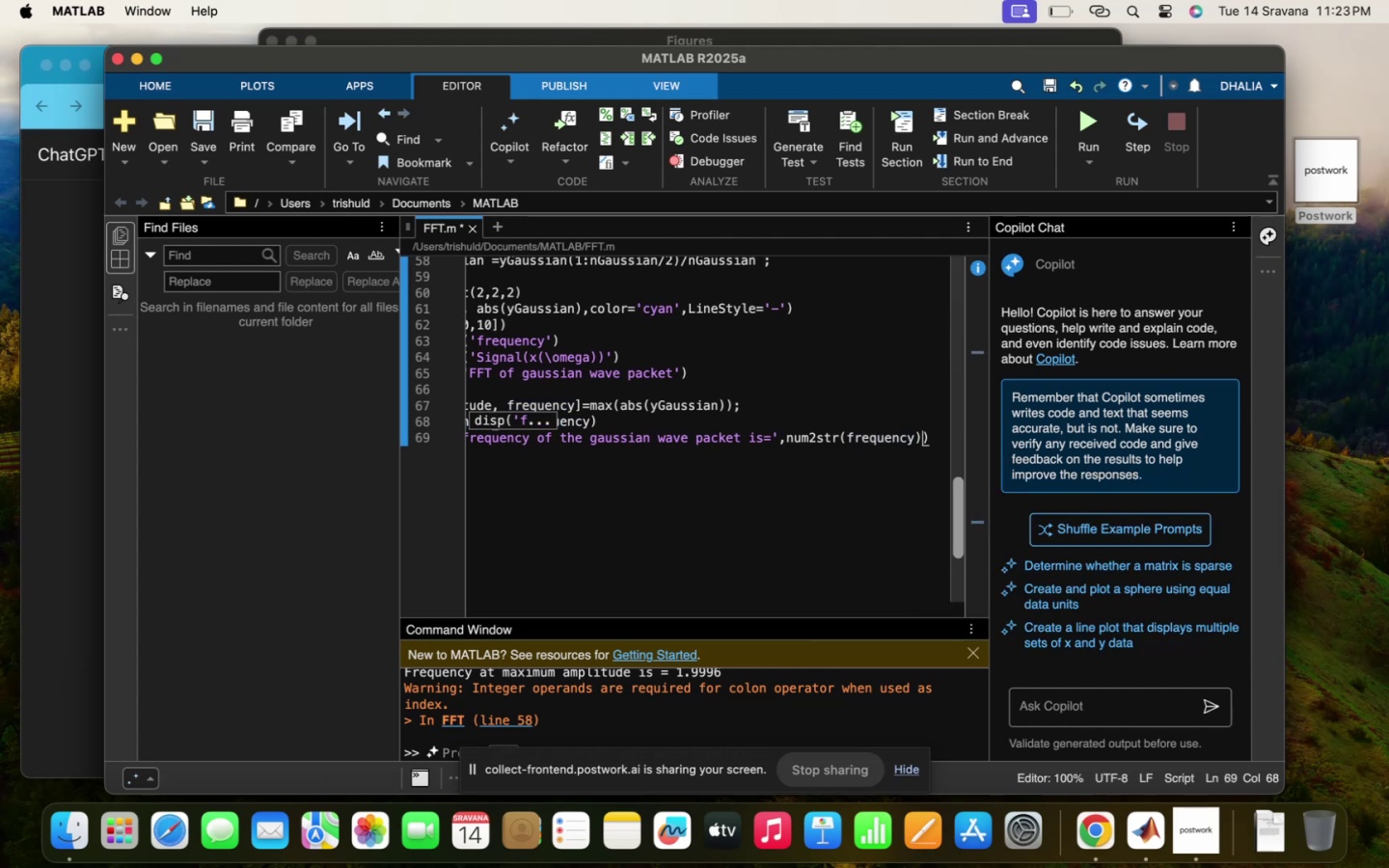 
scroll: coordinate [832, 426], scroll_direction: up, amount: 44.0
 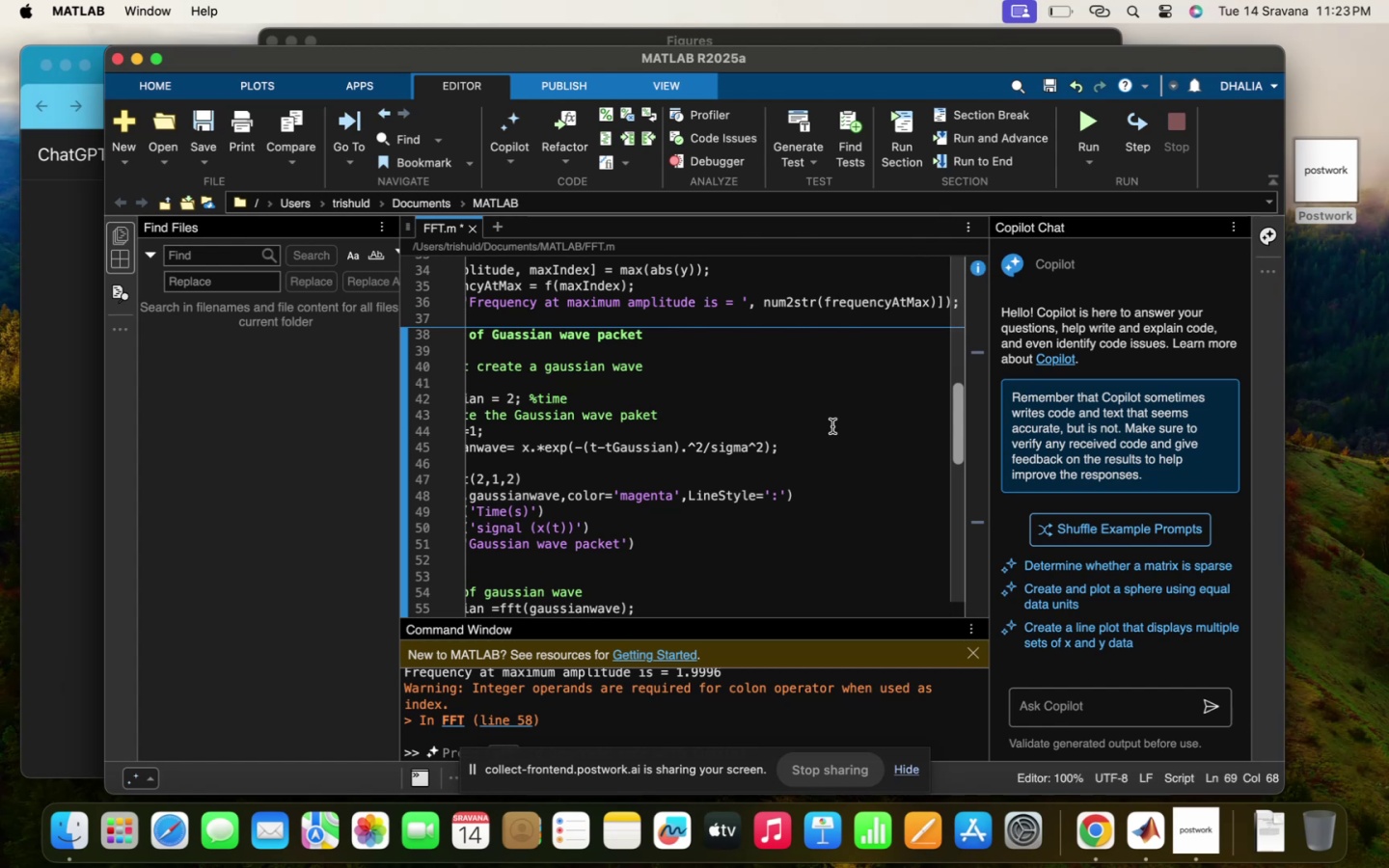 
scroll: coordinate [832, 426], scroll_direction: down, amount: 8.0
 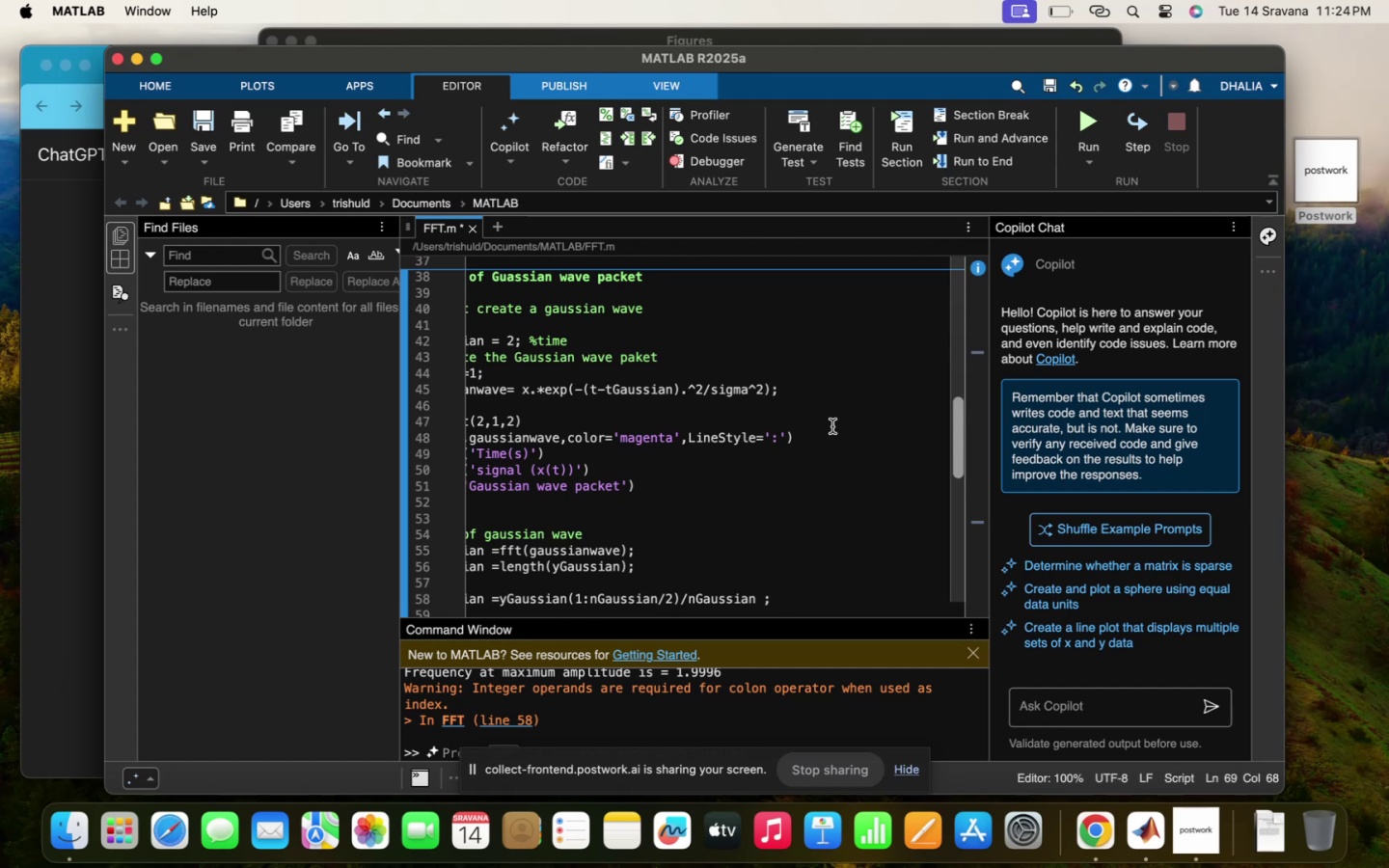 
wait(51.83)
 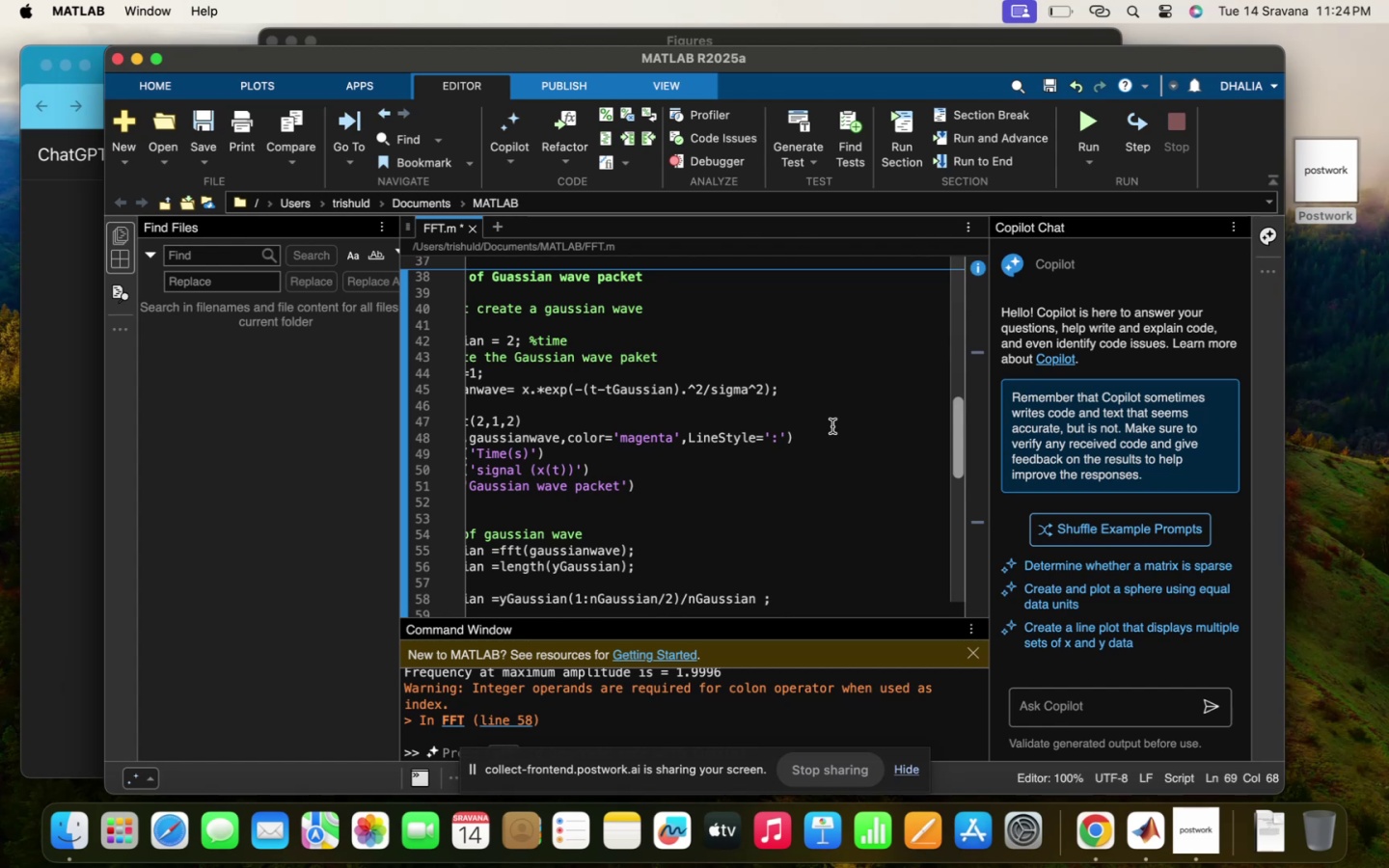 
scroll: coordinate [885, 492], scroll_direction: down, amount: 60.0
 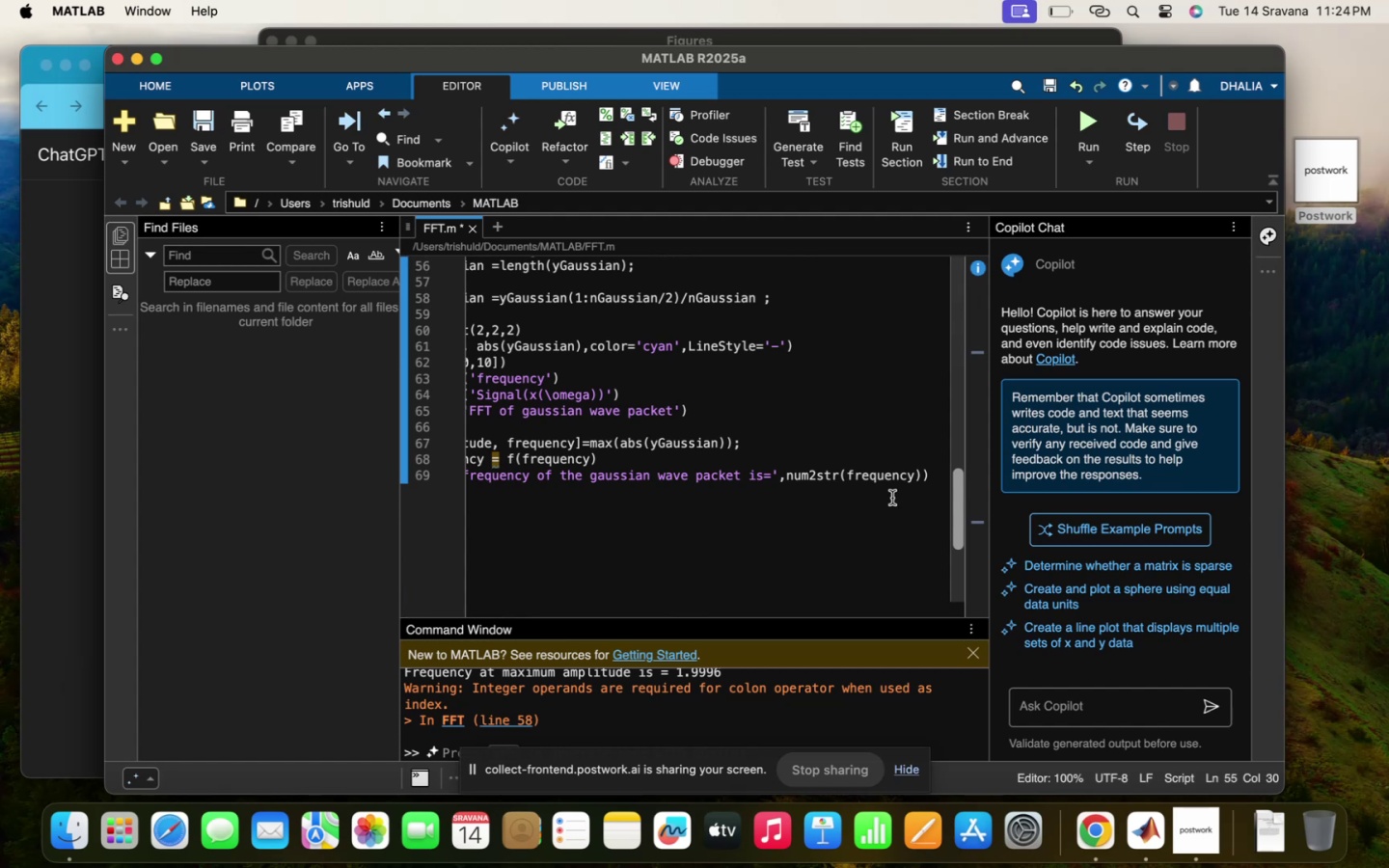 
scroll: coordinate [551, 478], scroll_direction: up, amount: 8.0
 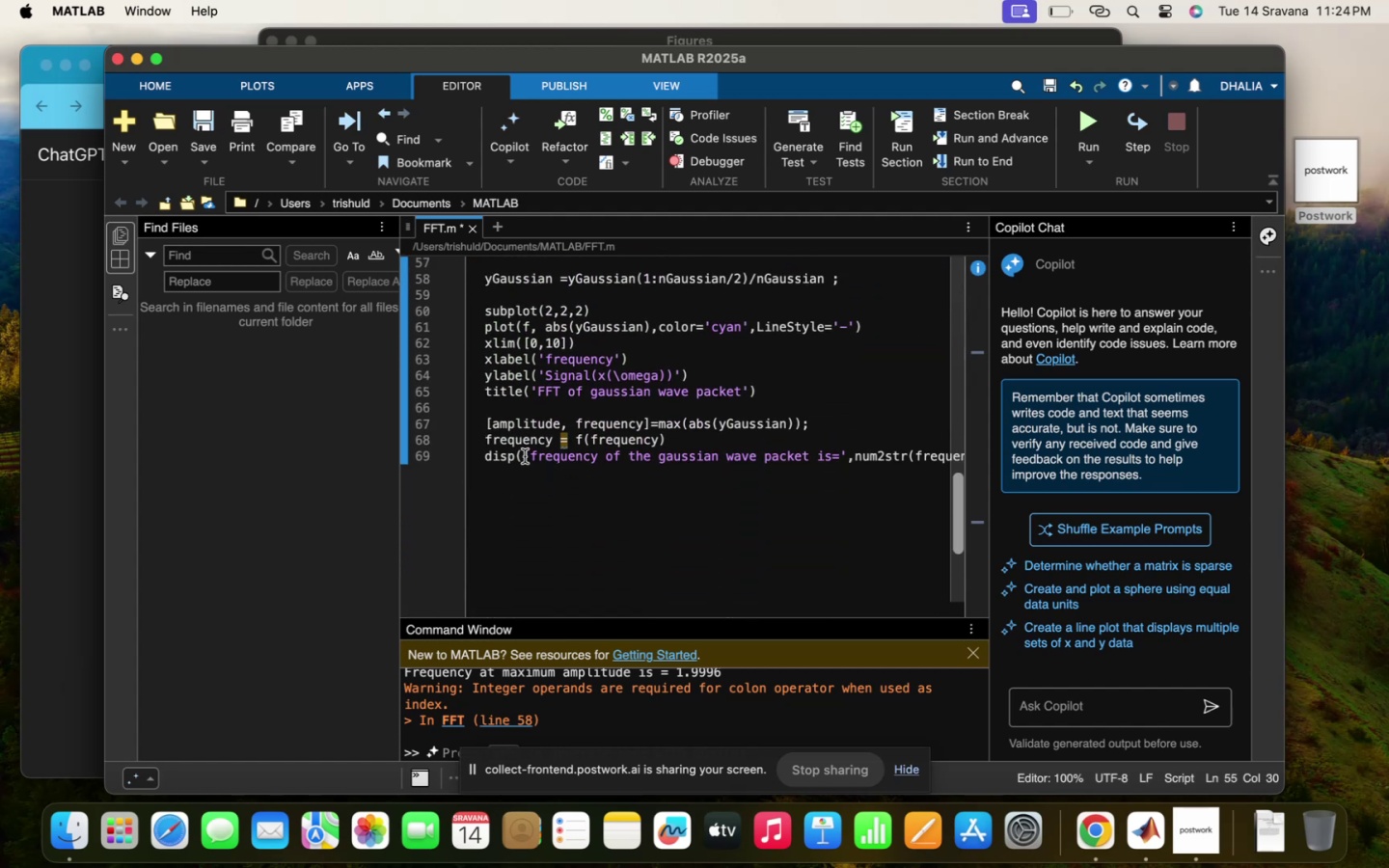 
left_click([521, 455])
 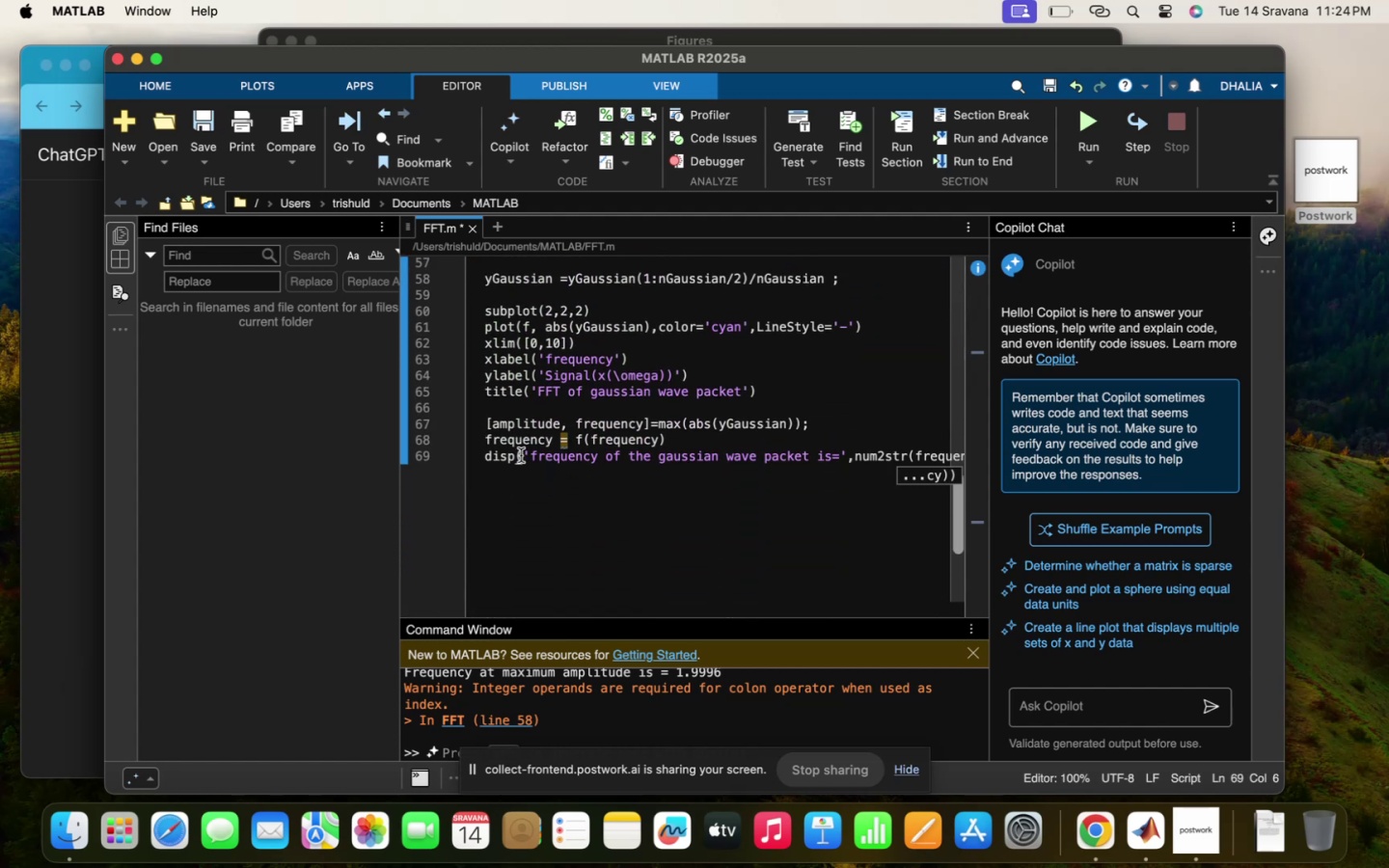 
key(BracketLeft)
 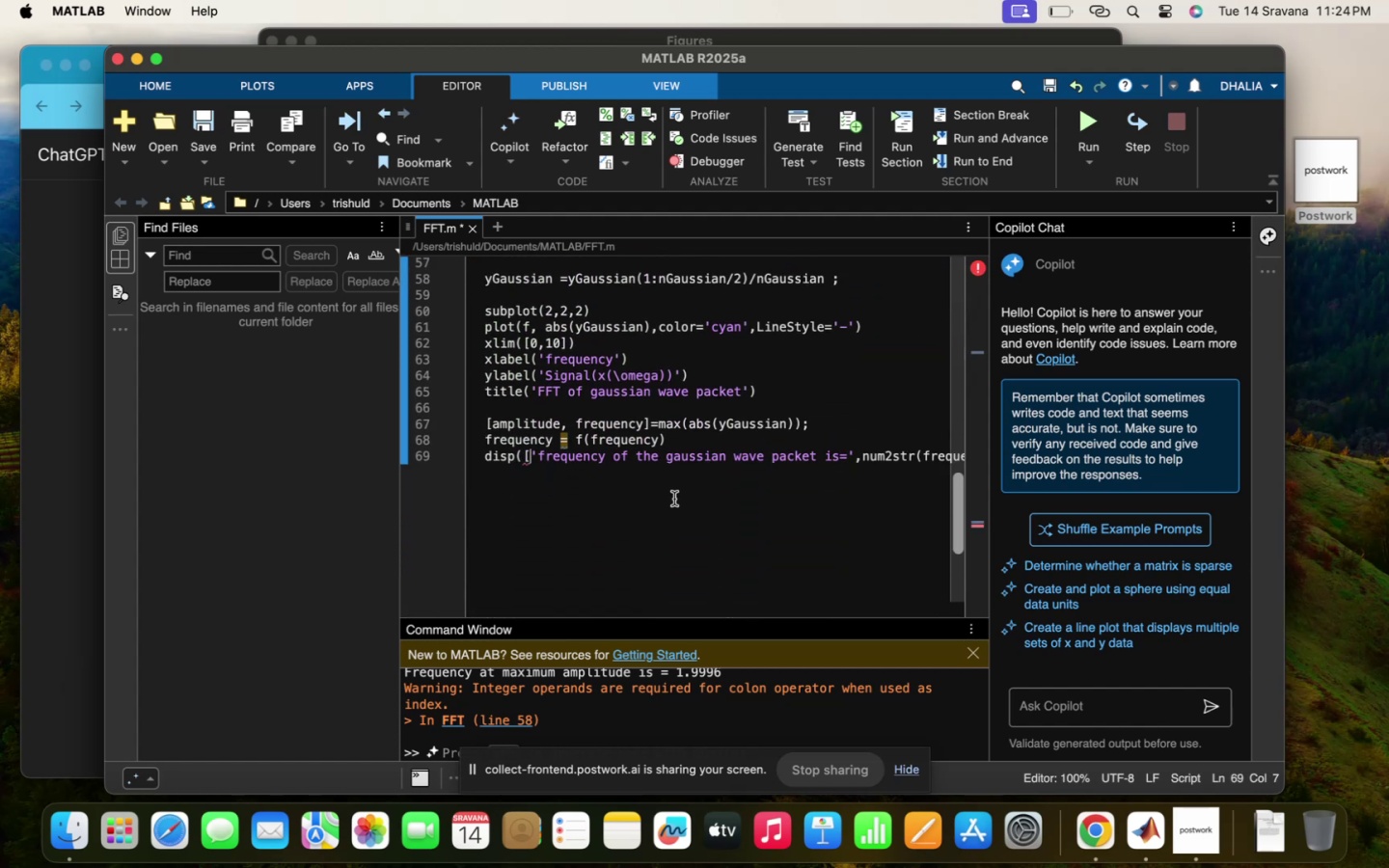 
scroll: coordinate [674, 499], scroll_direction: down, amount: 27.0
 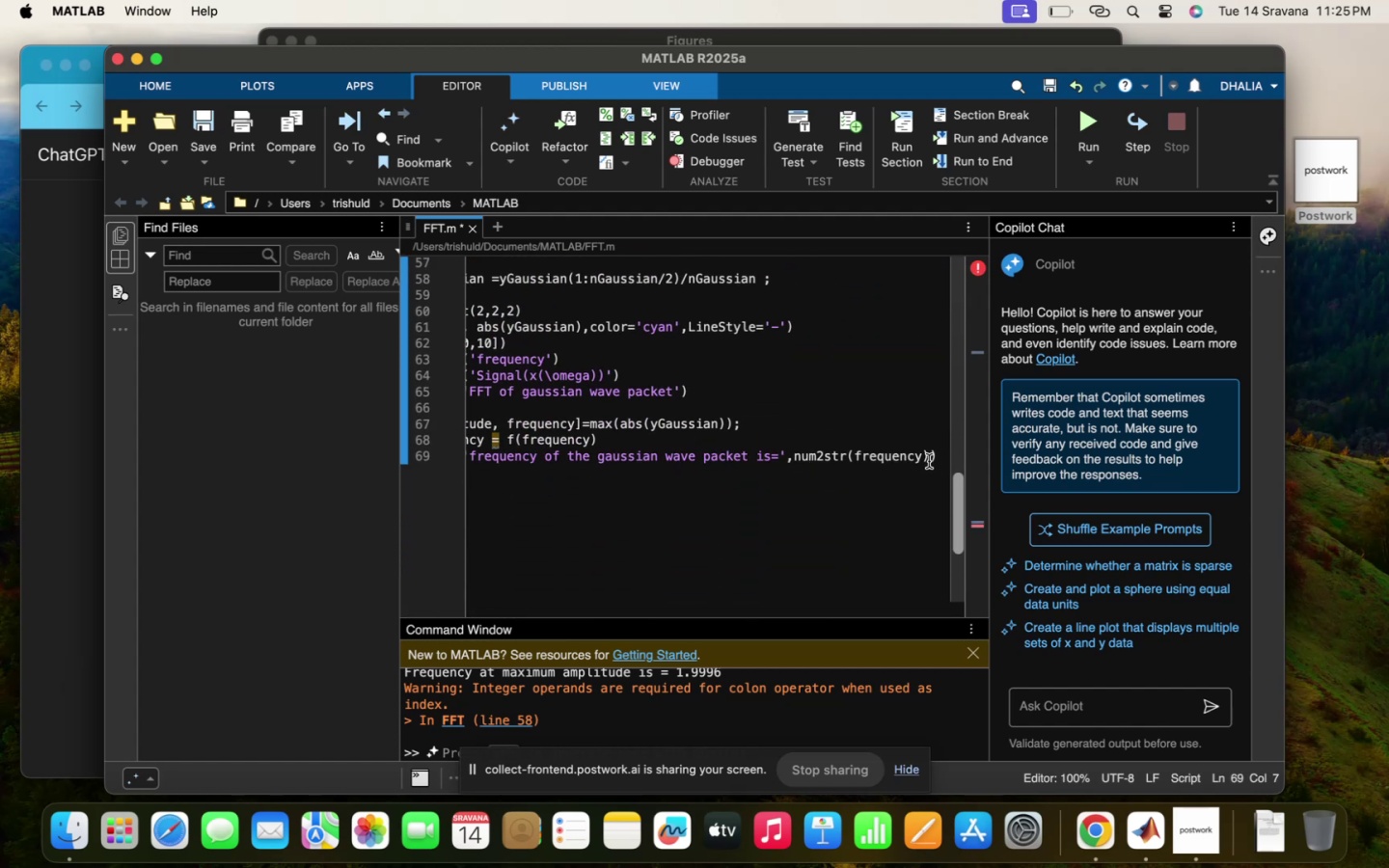 
left_click([931, 457])
 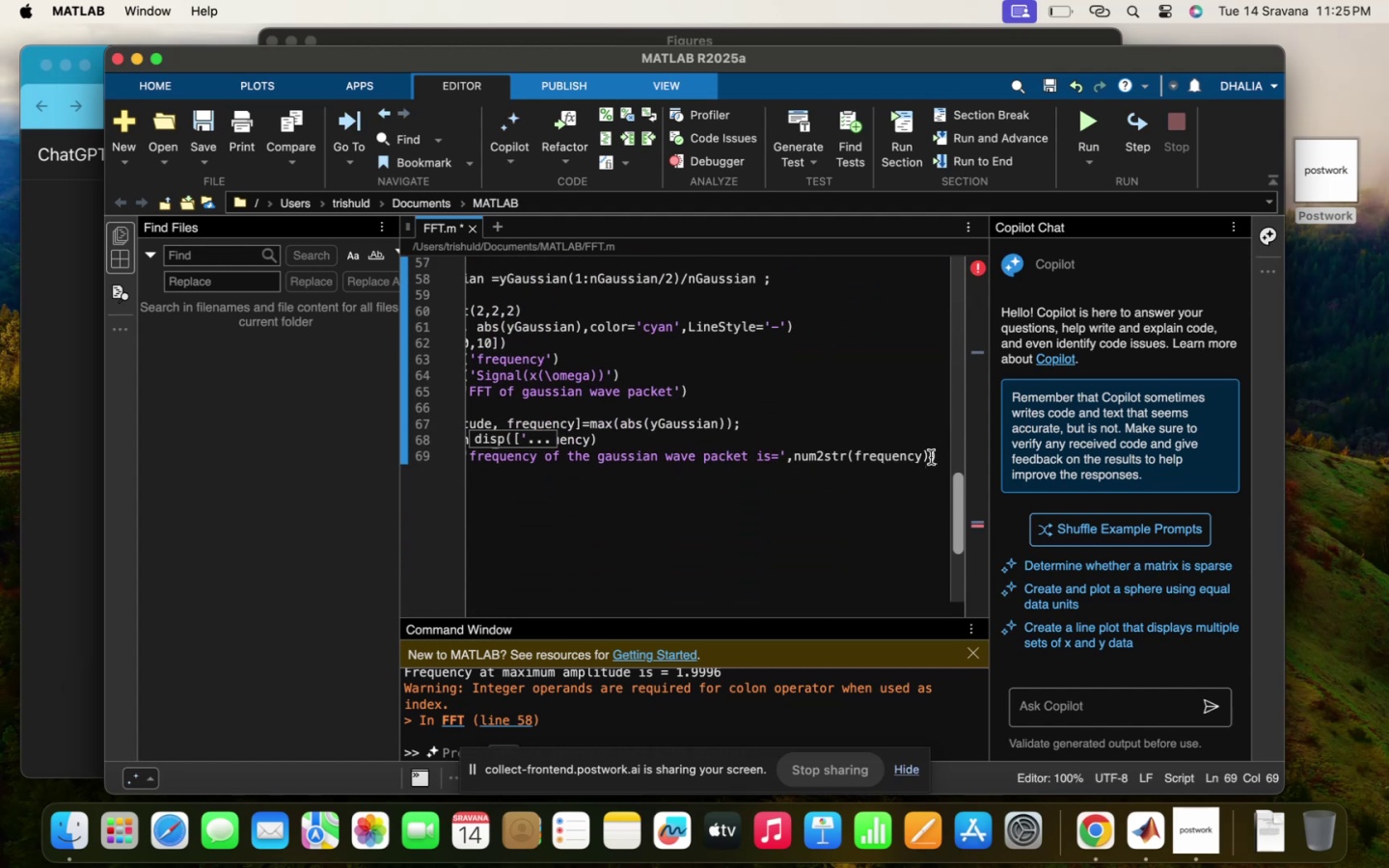 
key(BracketRight)
 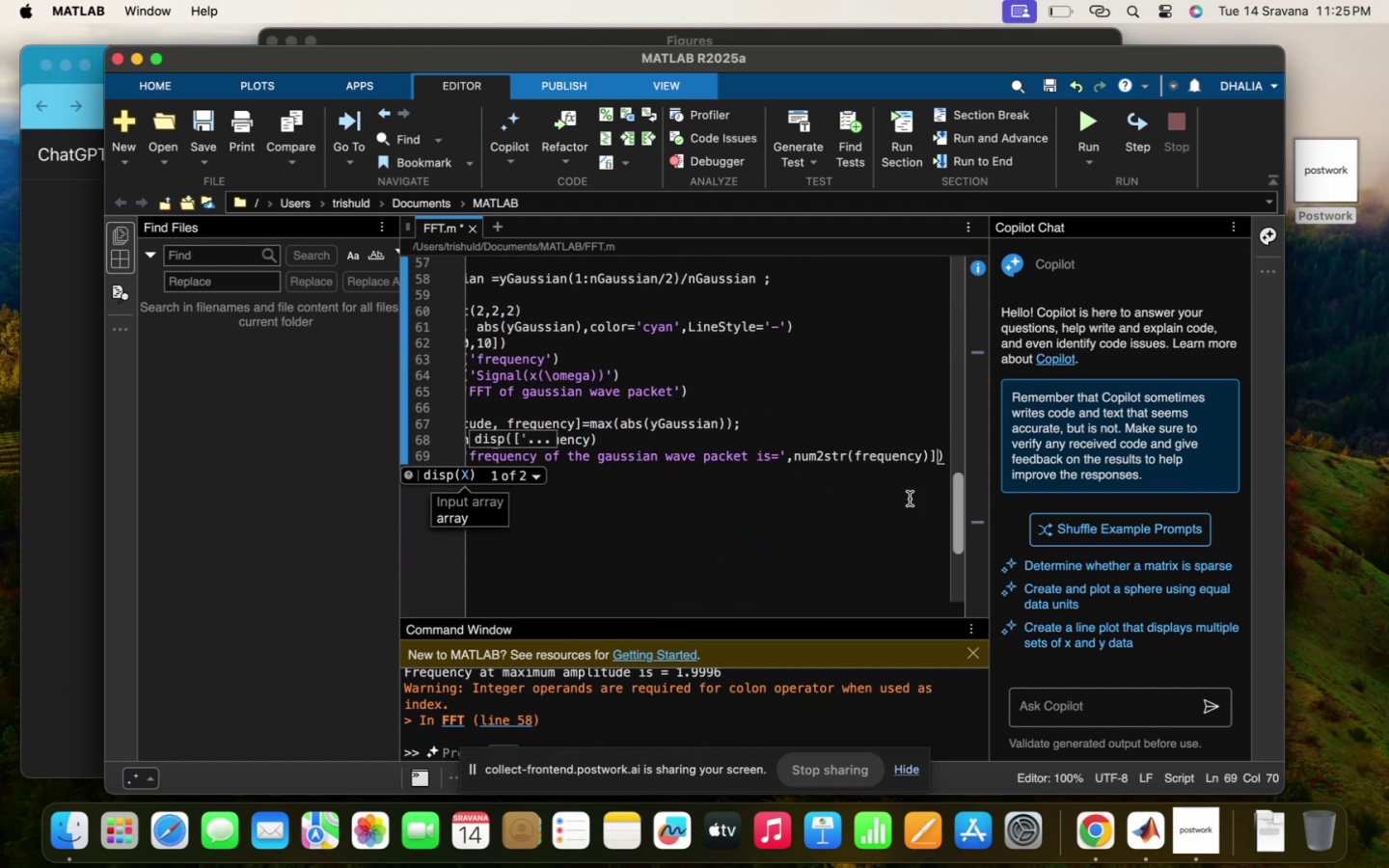 
left_click([895, 504])
 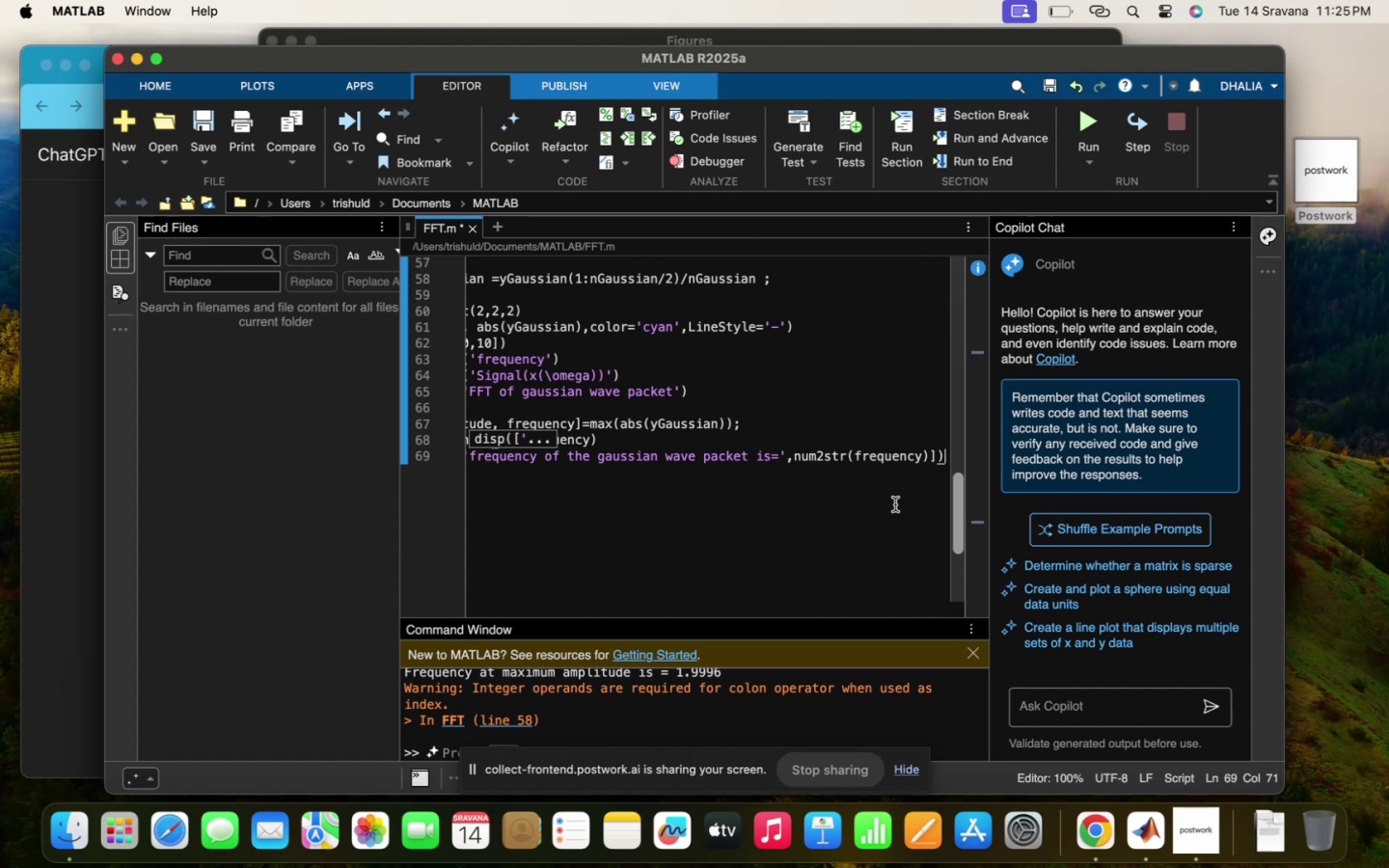 
scroll: coordinate [835, 512], scroll_direction: up, amount: 85.0
 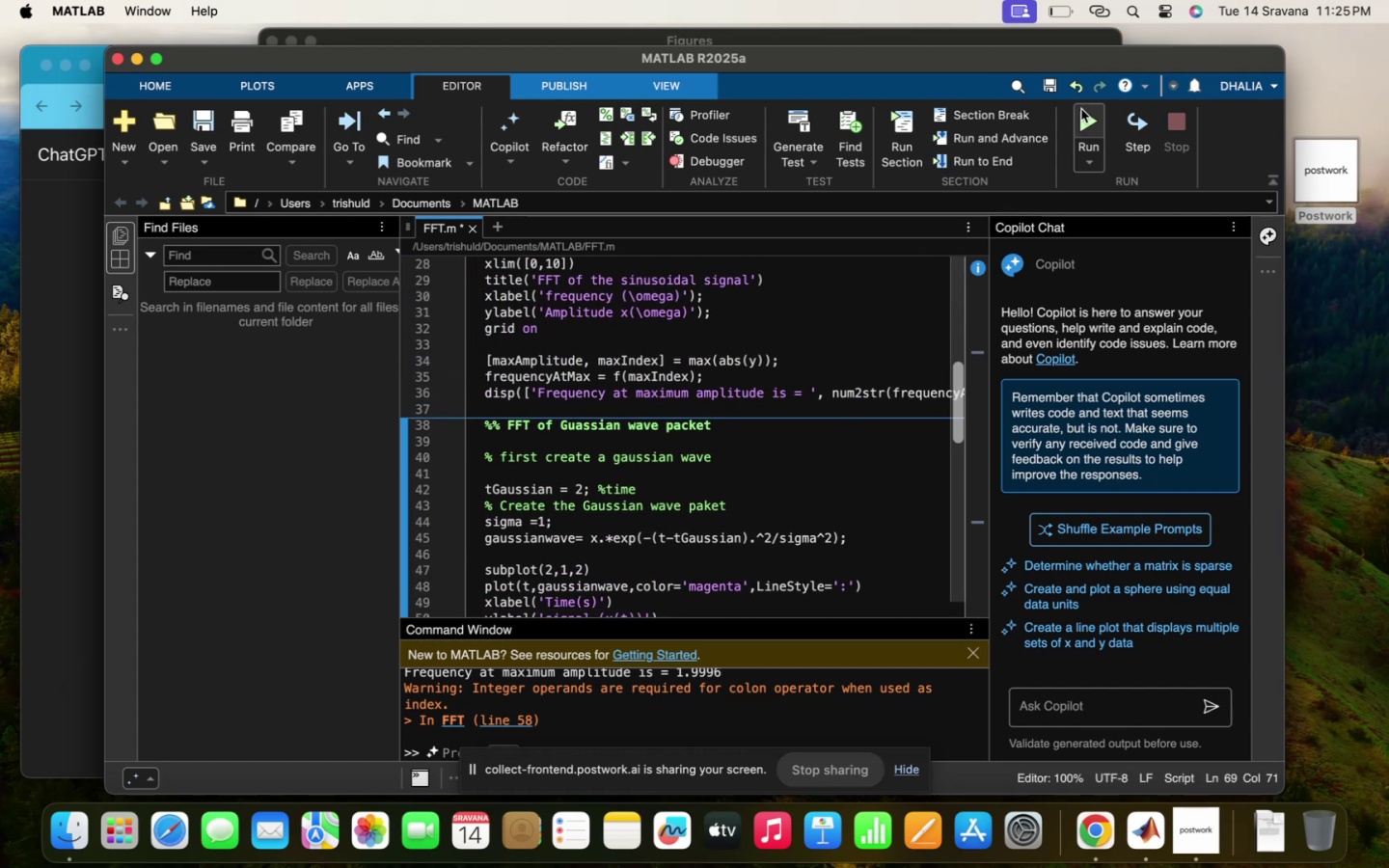 
left_click([1086, 110])
 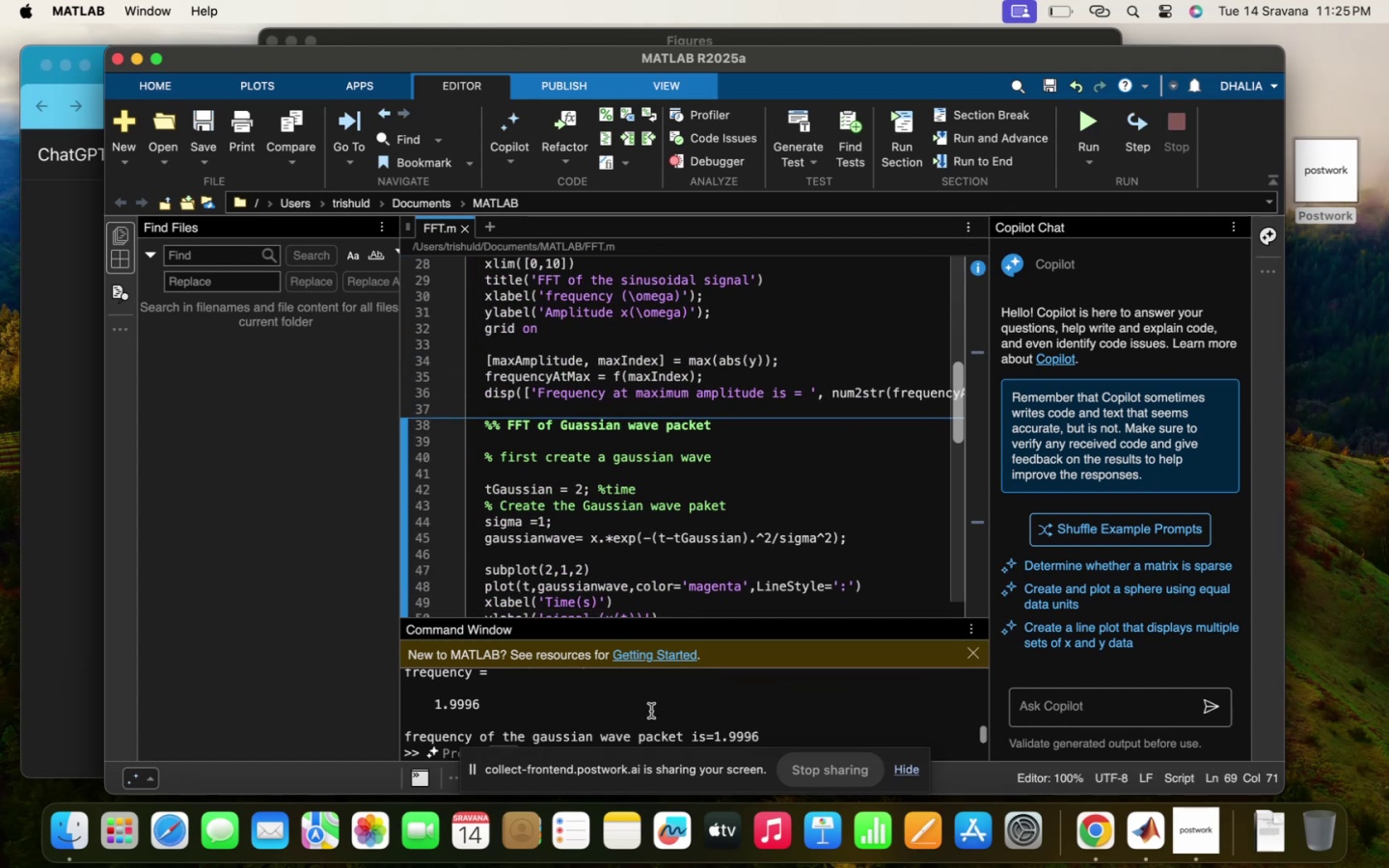 
scroll: coordinate [651, 711], scroll_direction: down, amount: 7.0
 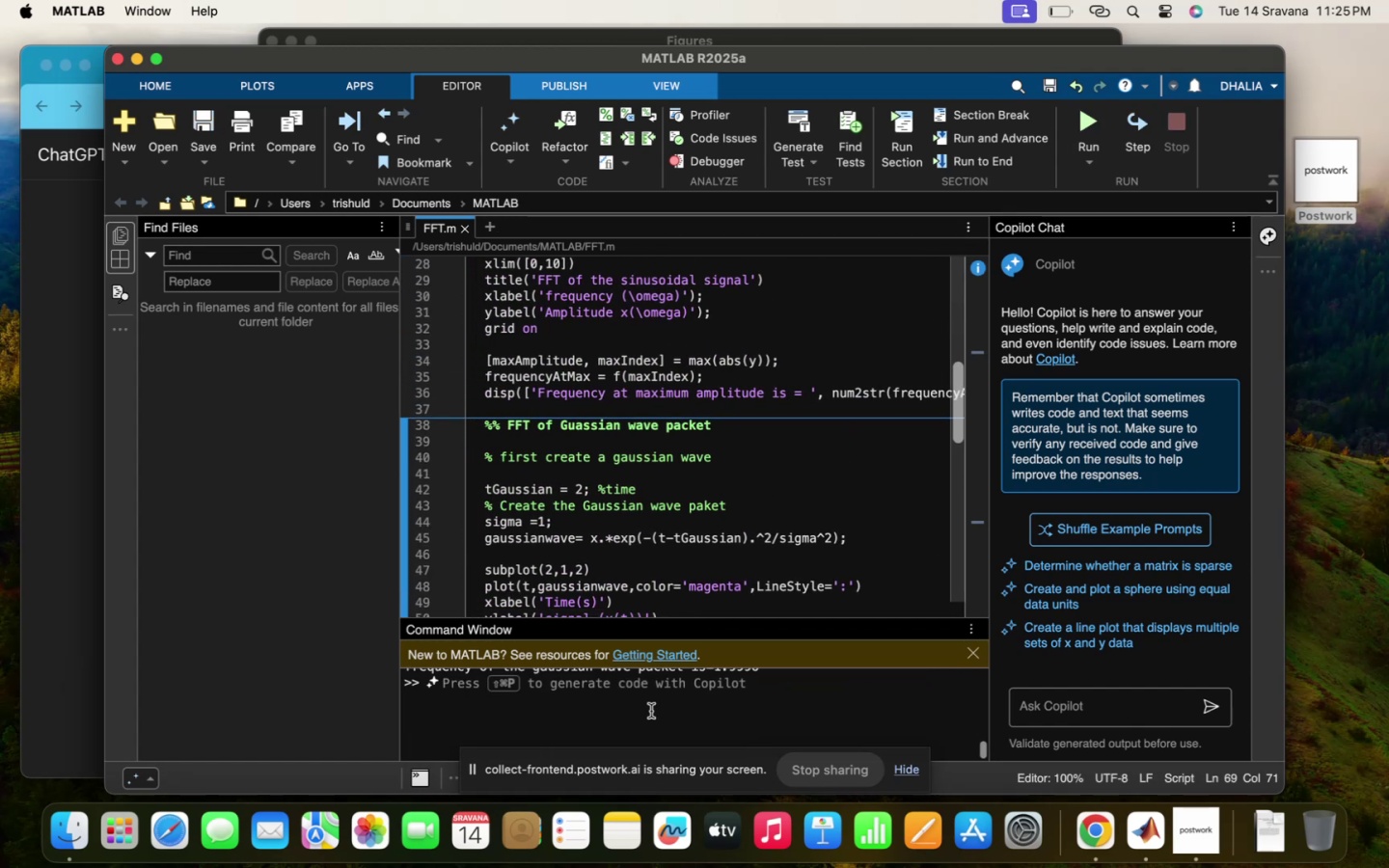 
scroll: coordinate [651, 711], scroll_direction: up, amount: 8.0
 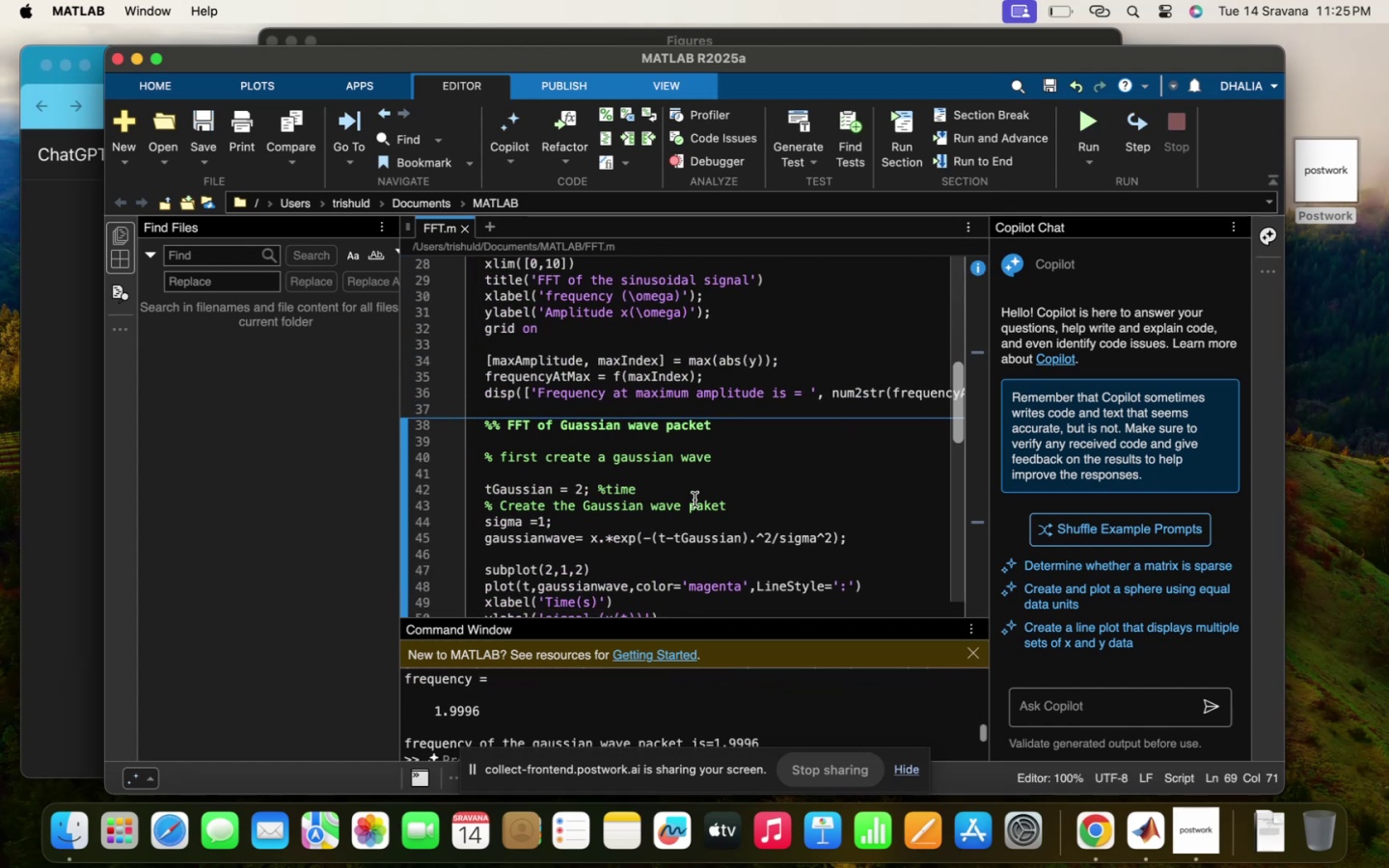 
left_click([694, 499])
 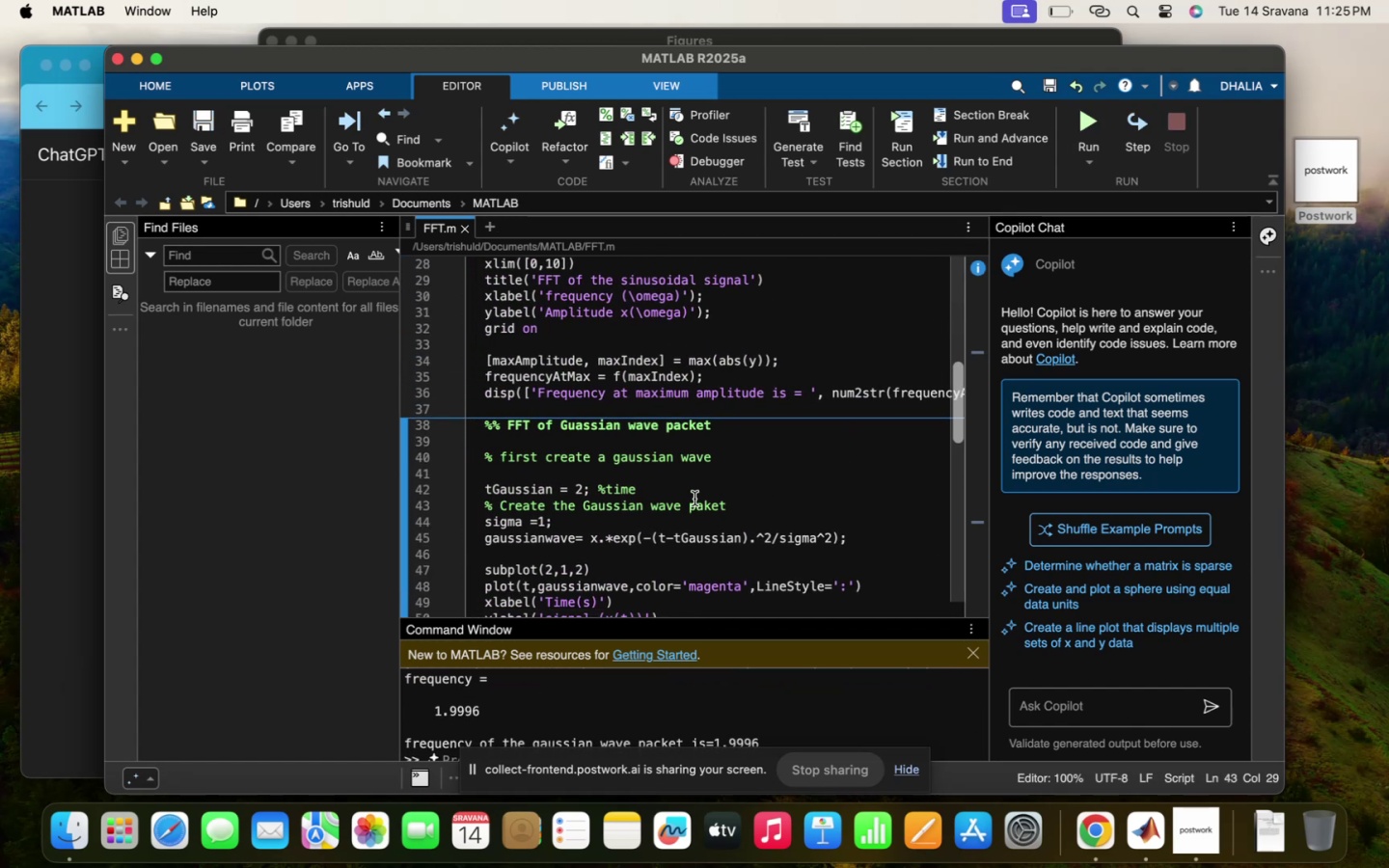 
scroll: coordinate [694, 499], scroll_direction: up, amount: 25.0
 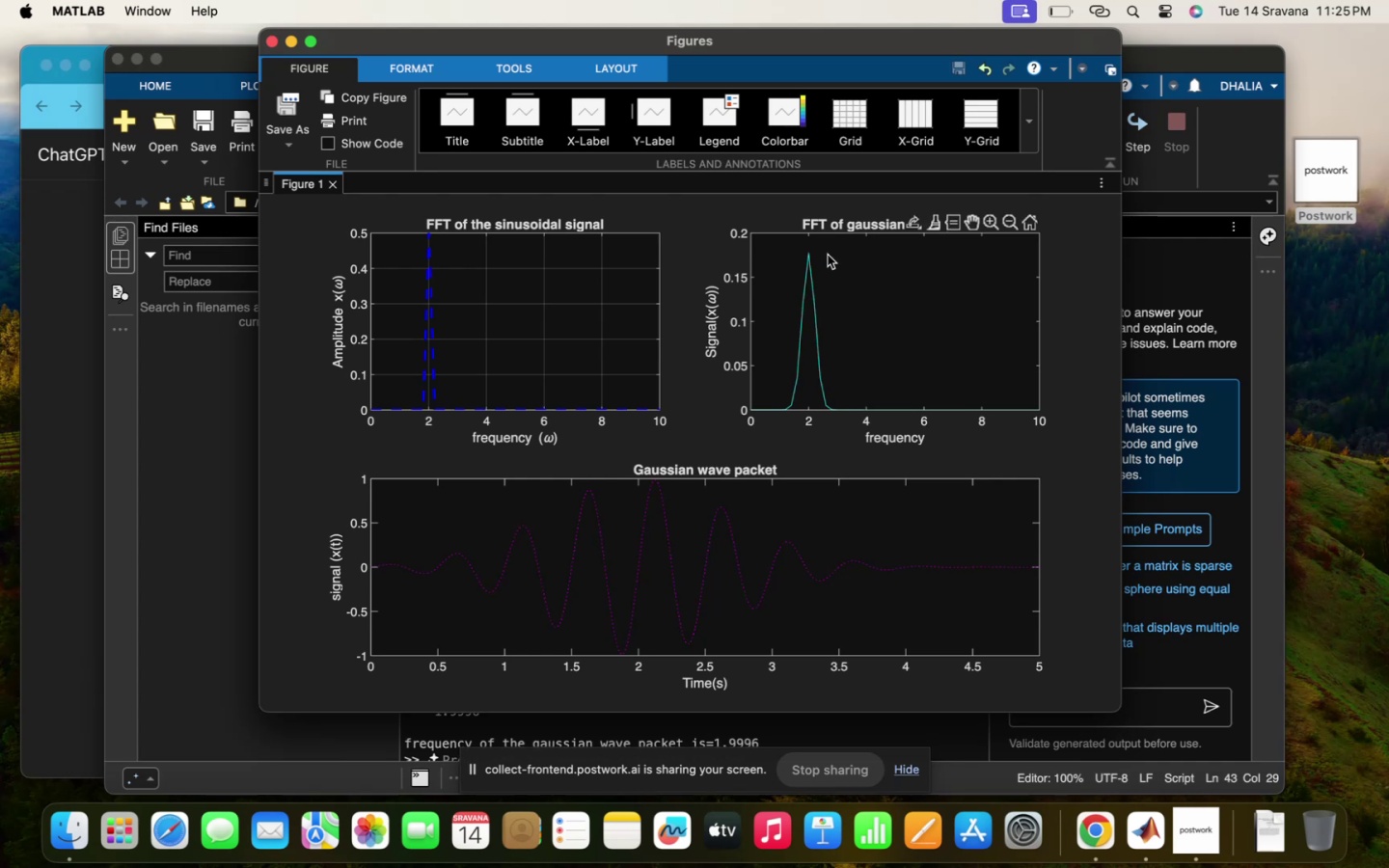 
left_click([809, 251])
 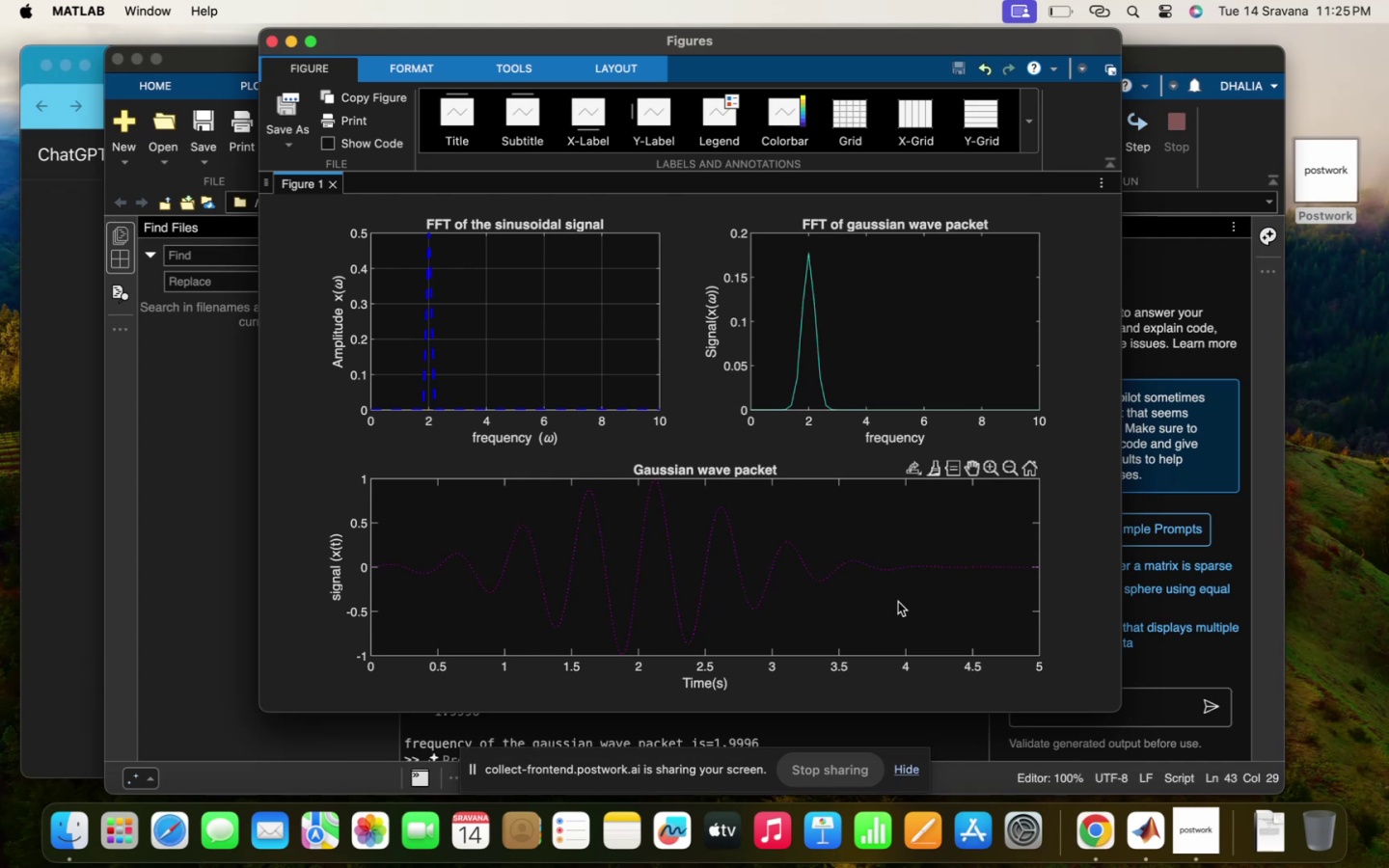 
left_click([459, 735])
 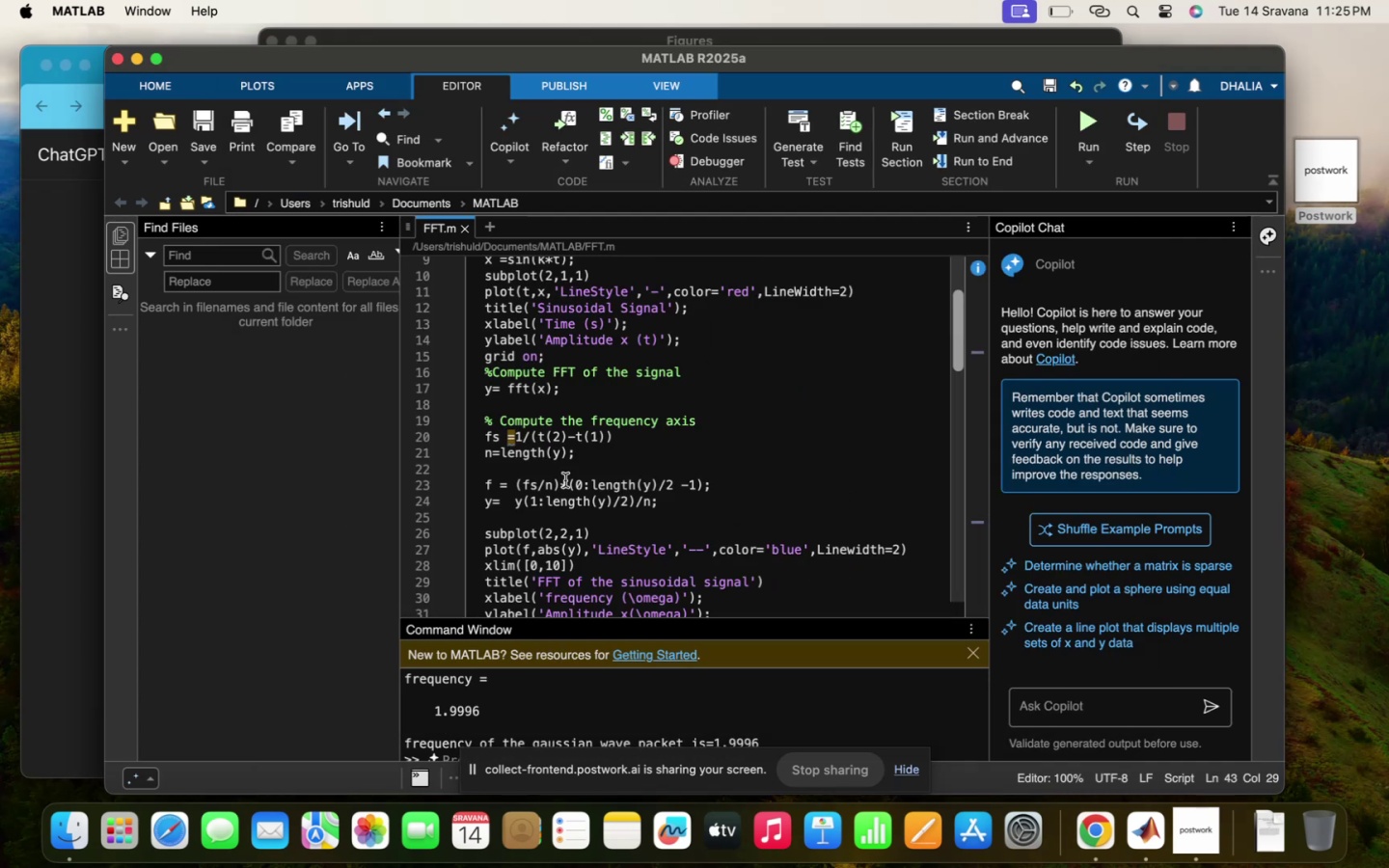 
scroll: coordinate [589, 456], scroll_direction: up, amount: 148.0
 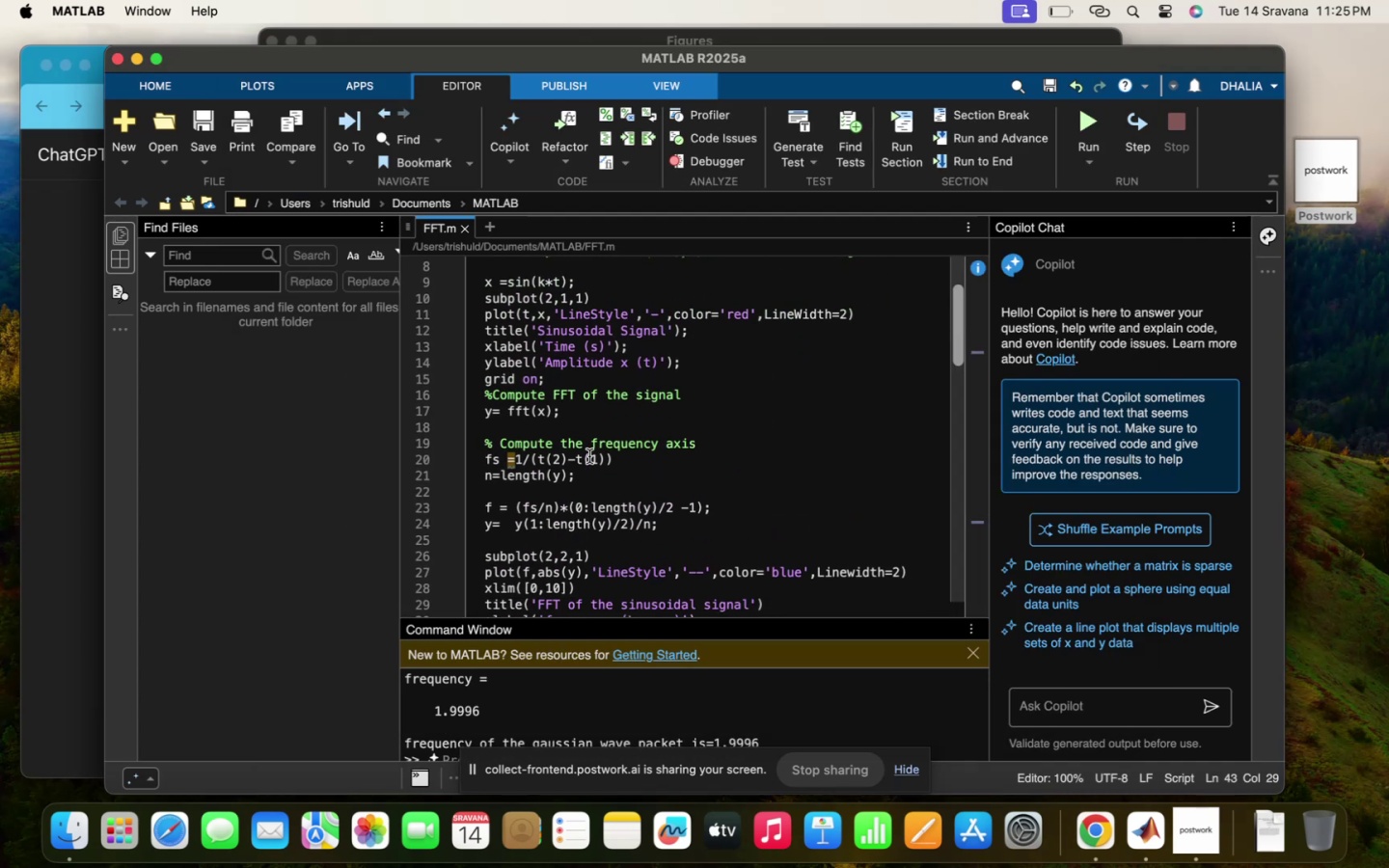 
scroll: coordinate [589, 456], scroll_direction: down, amount: 8.0
 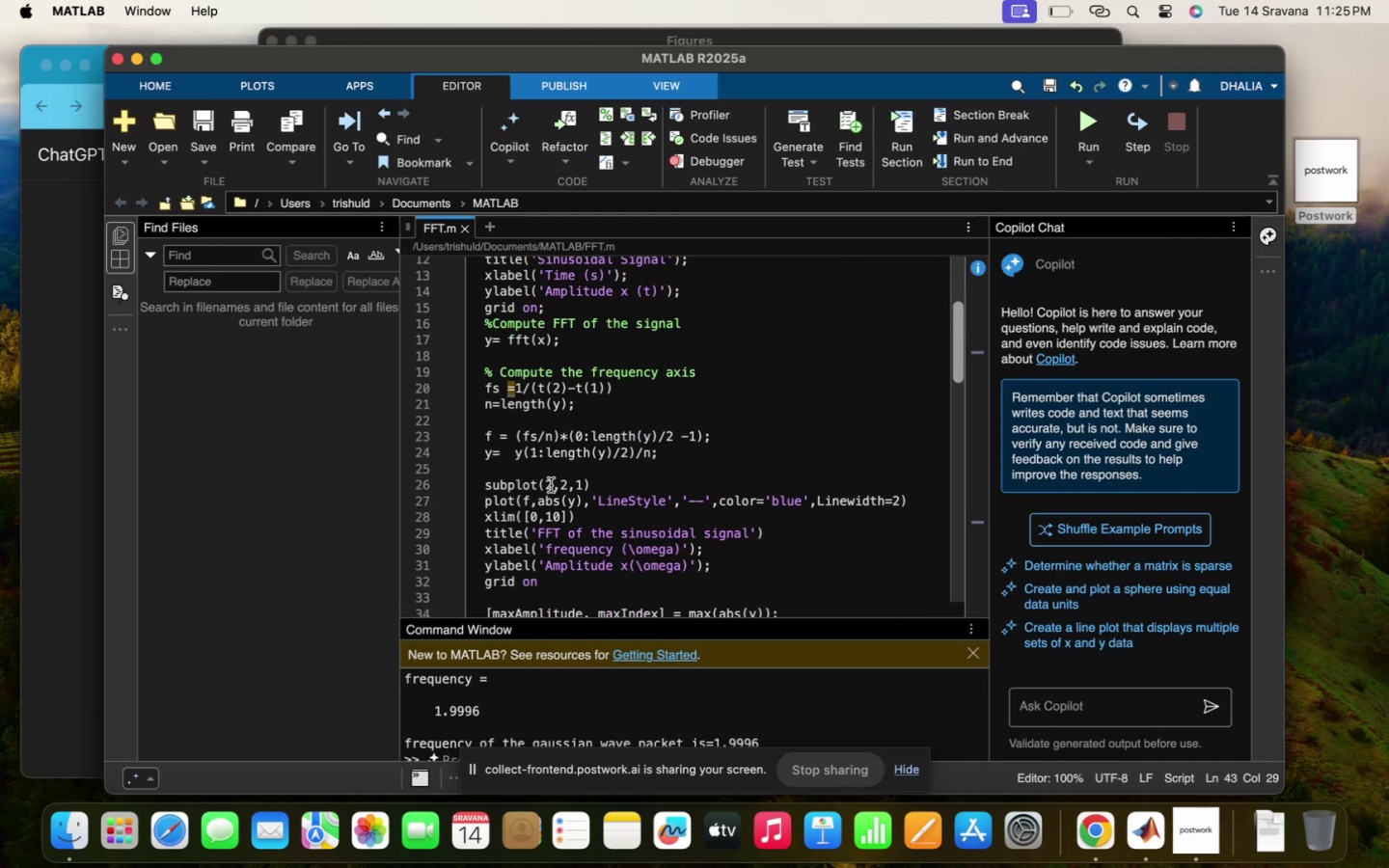 
left_click([547, 485])
 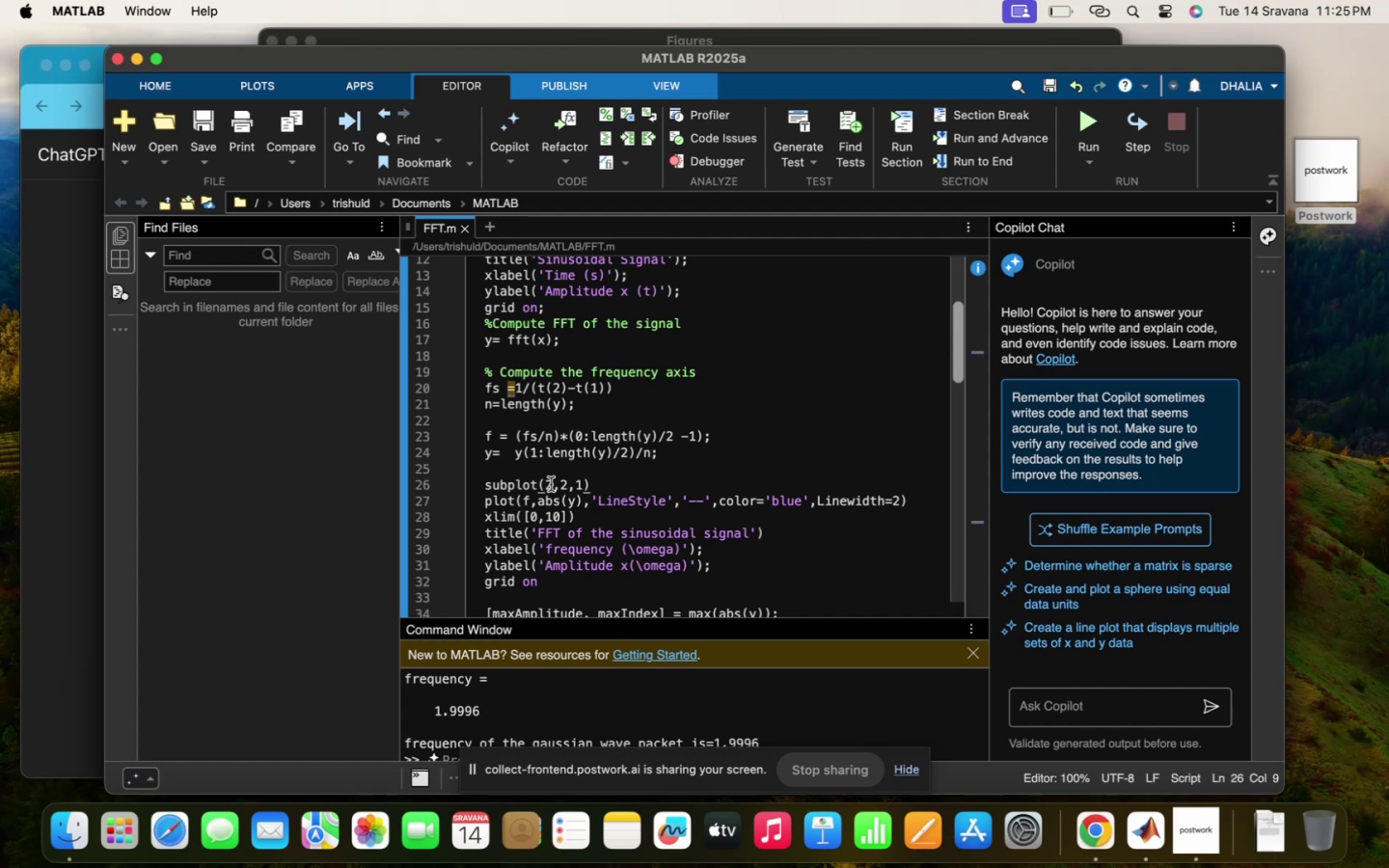 
scroll: coordinate [551, 484], scroll_direction: up, amount: 43.0
 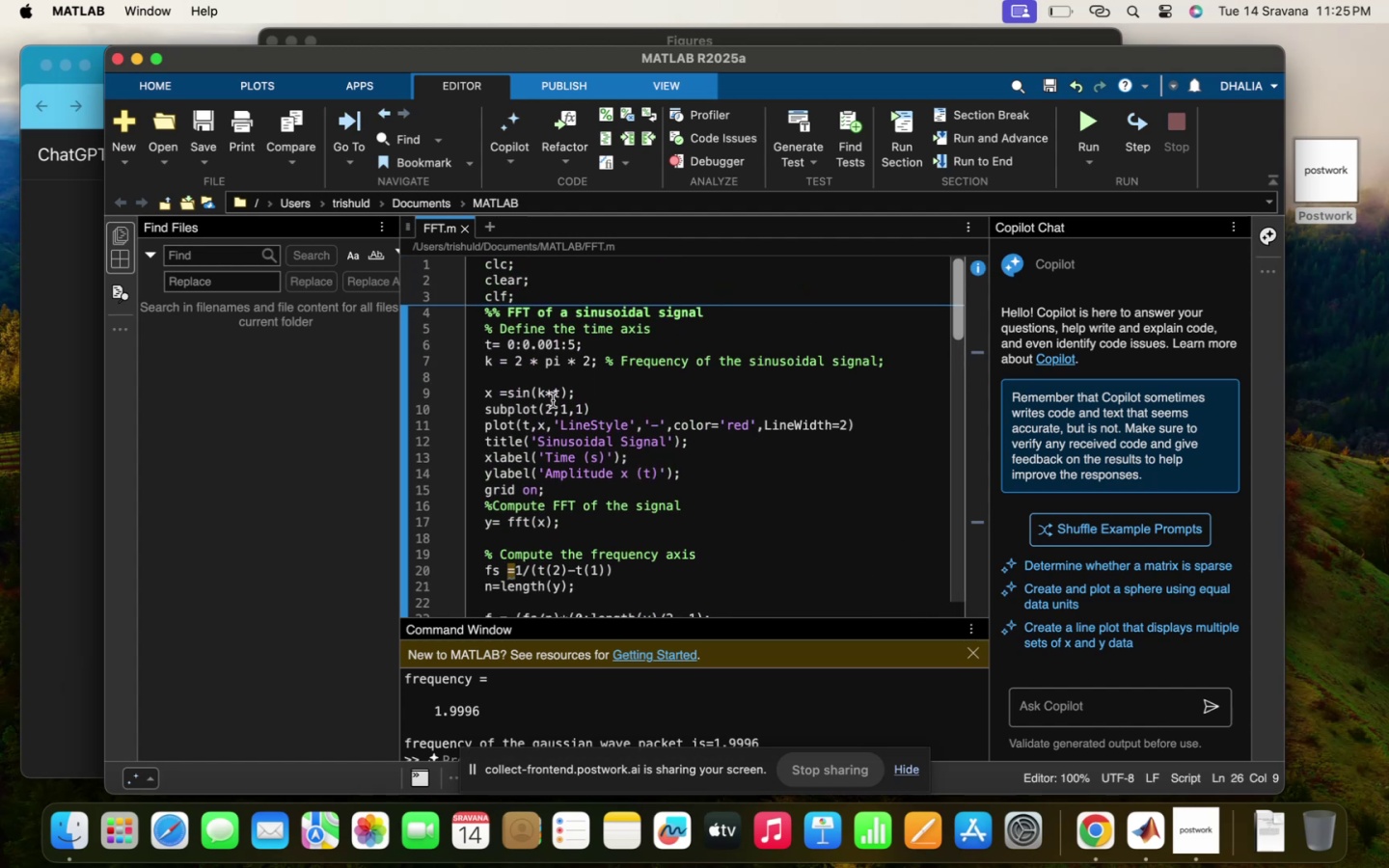 
left_click([554, 405])
 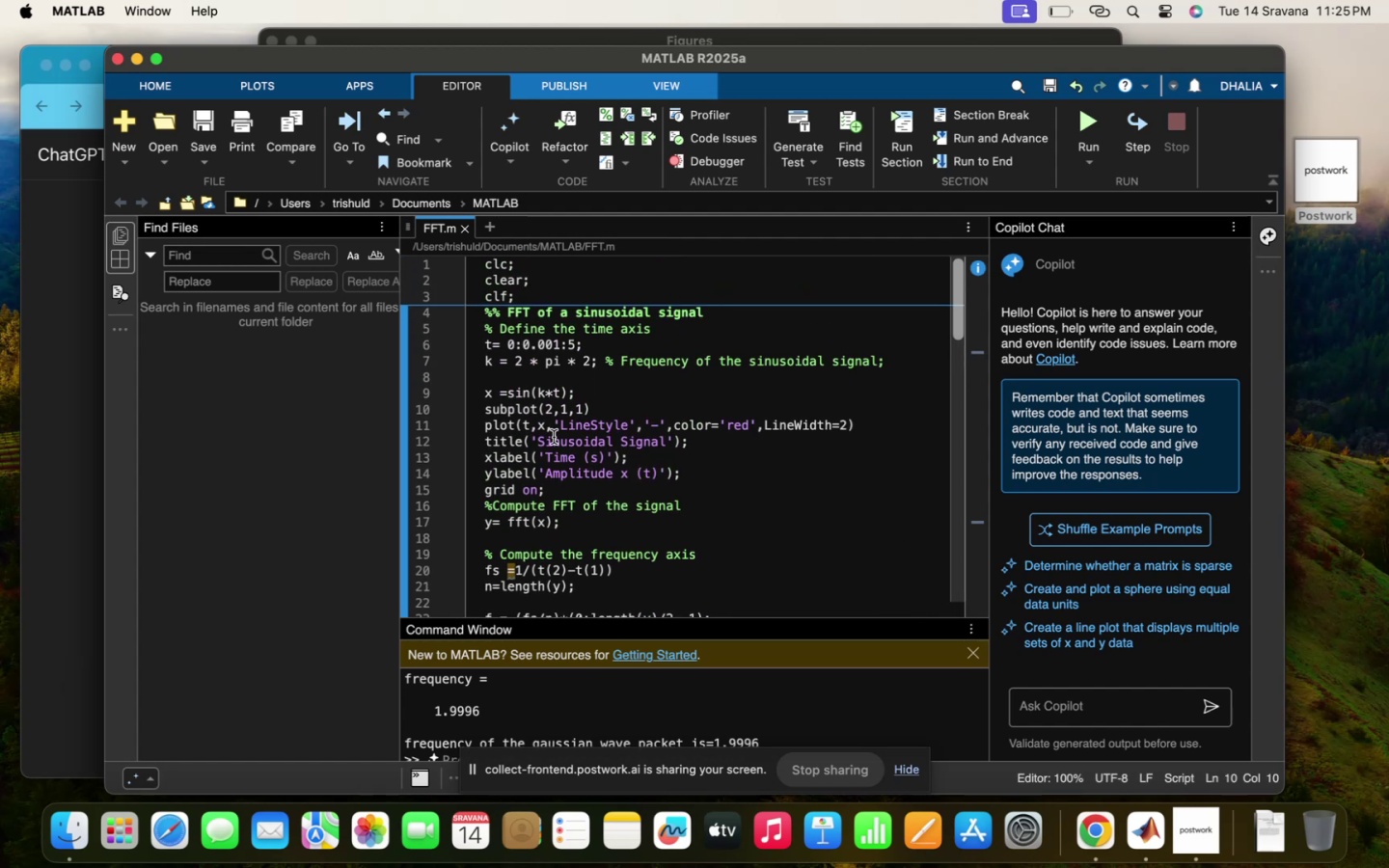 
key(Backspace)
 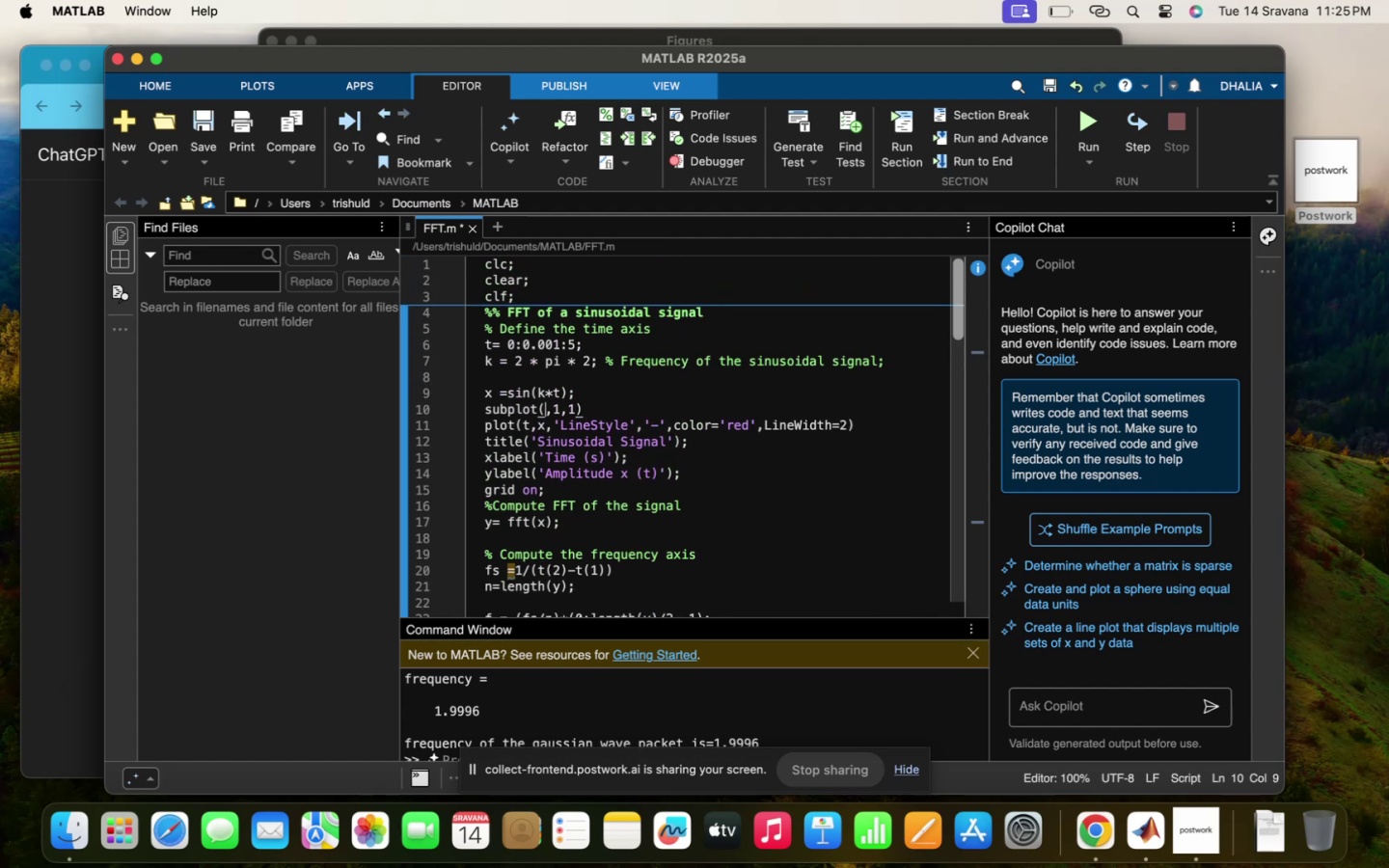 
key(1)
 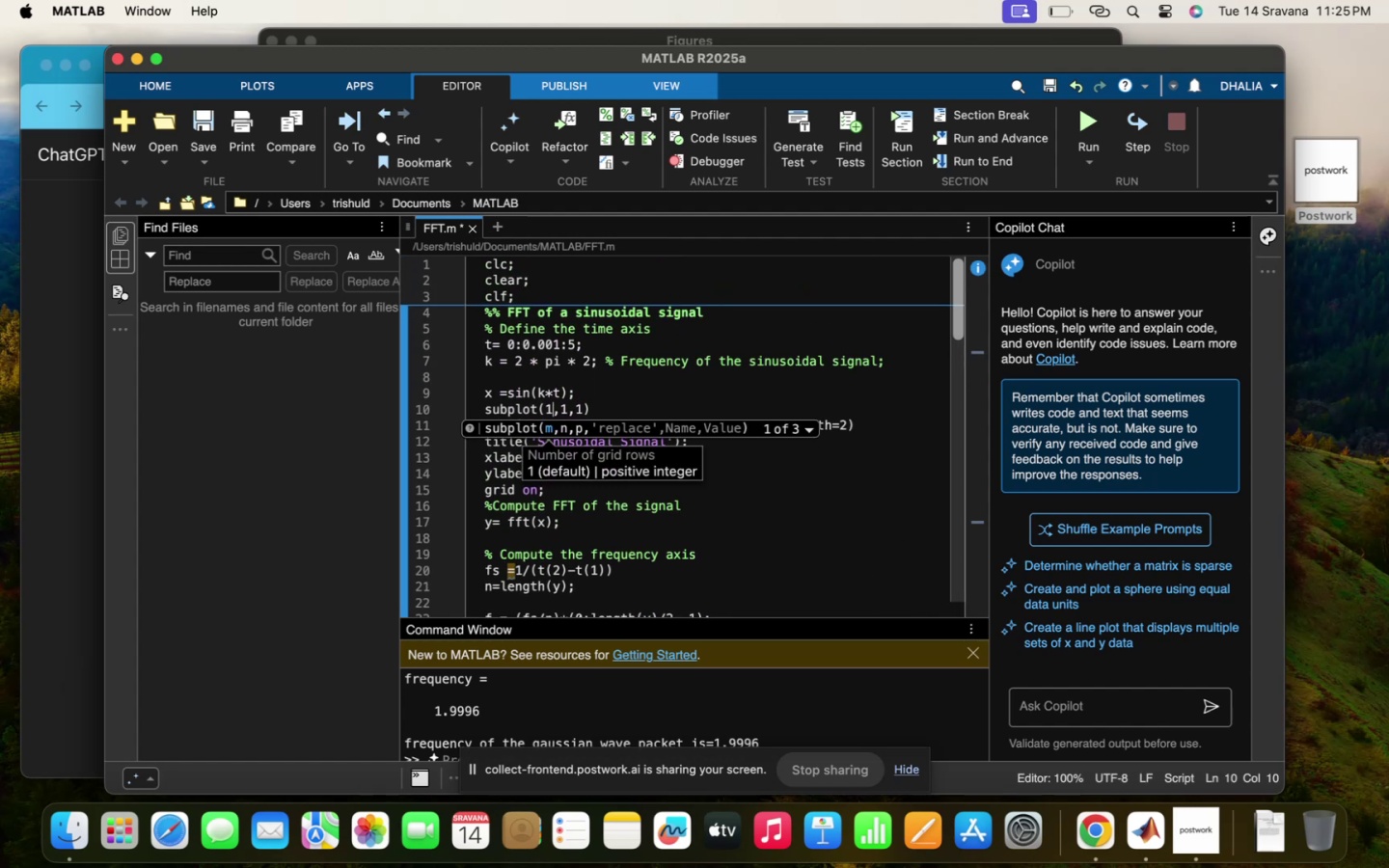 
key(ArrowRight)
 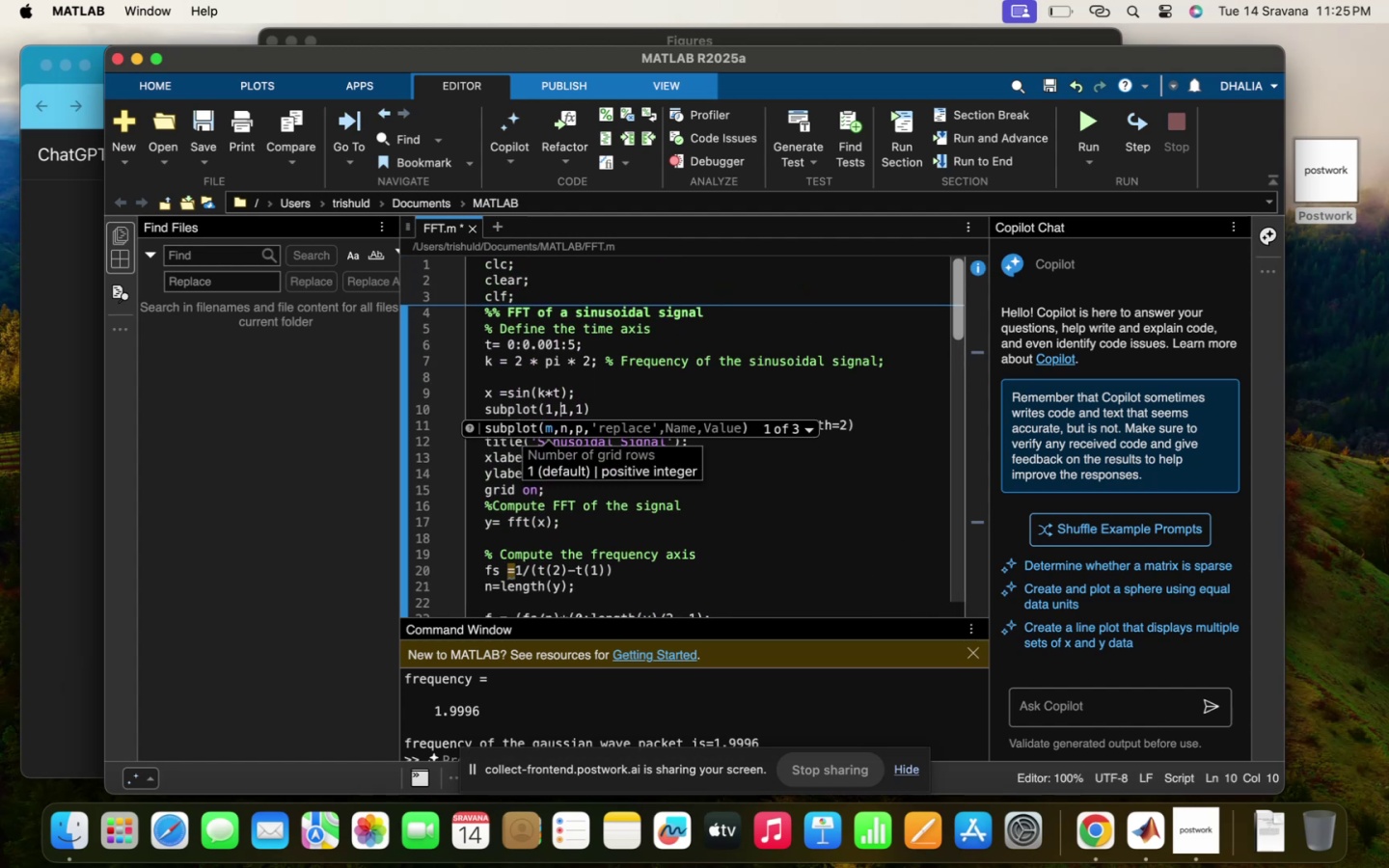 
key(ArrowRight)
 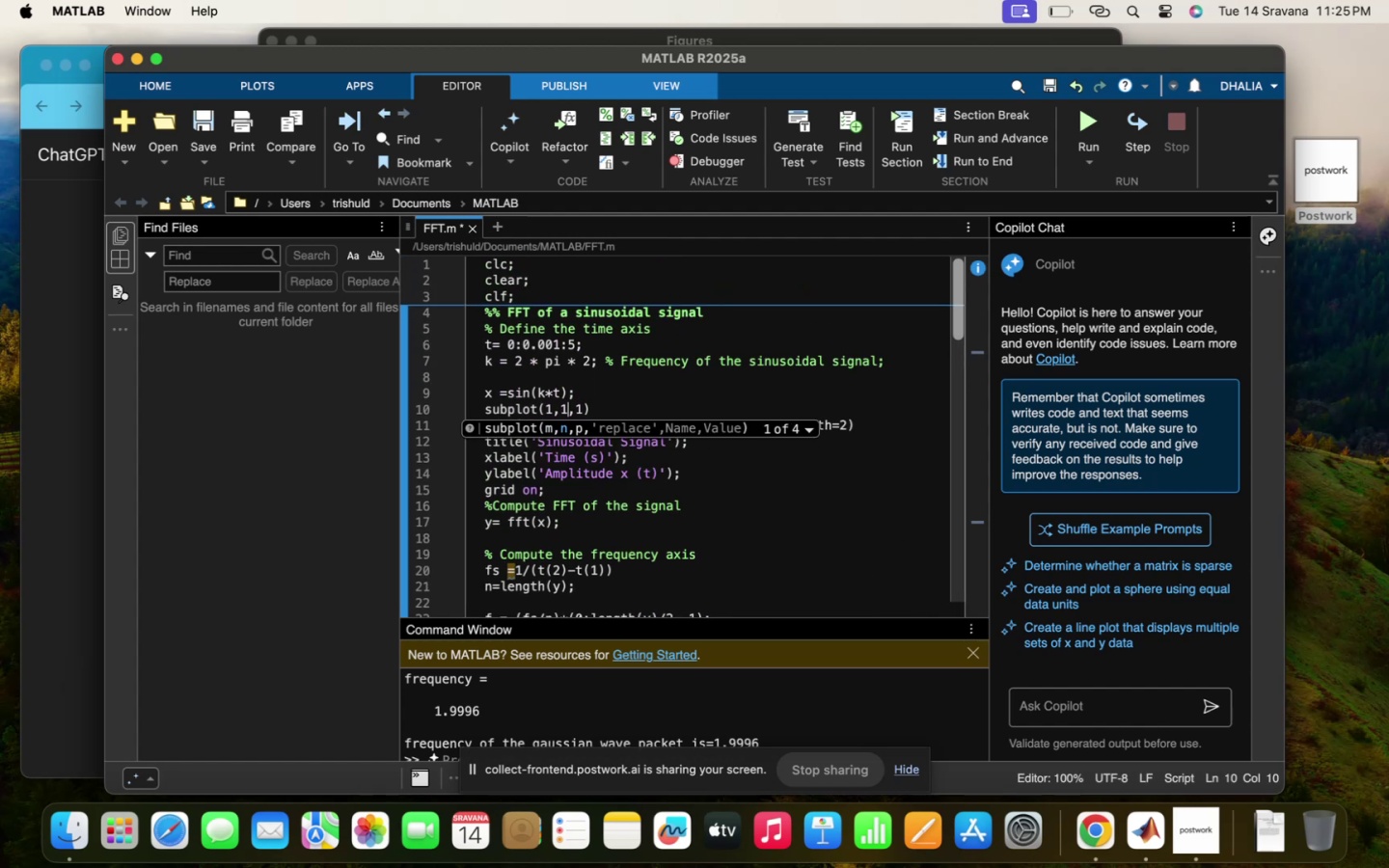 
key(ArrowRight)
 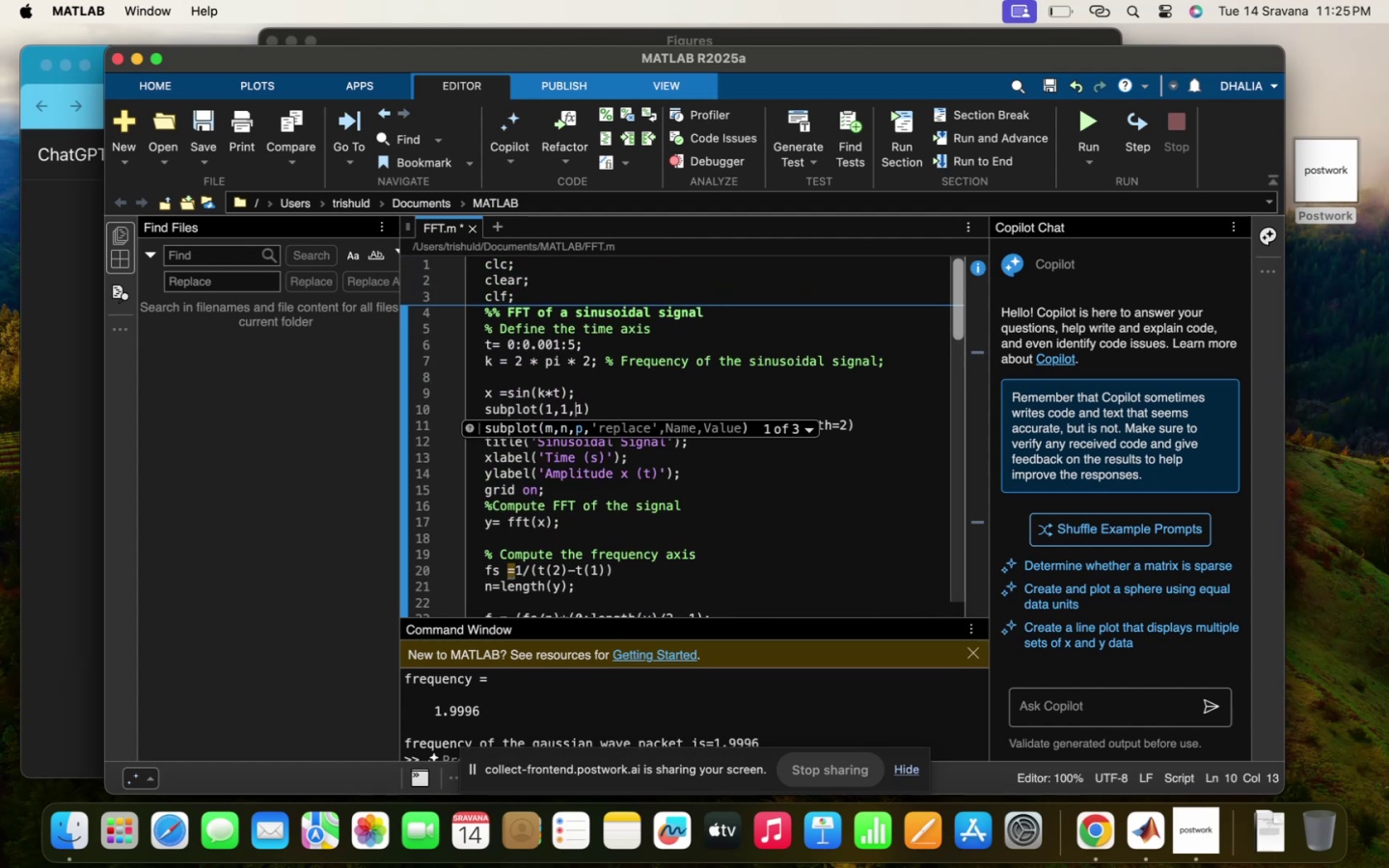 
key(ArrowRight)
 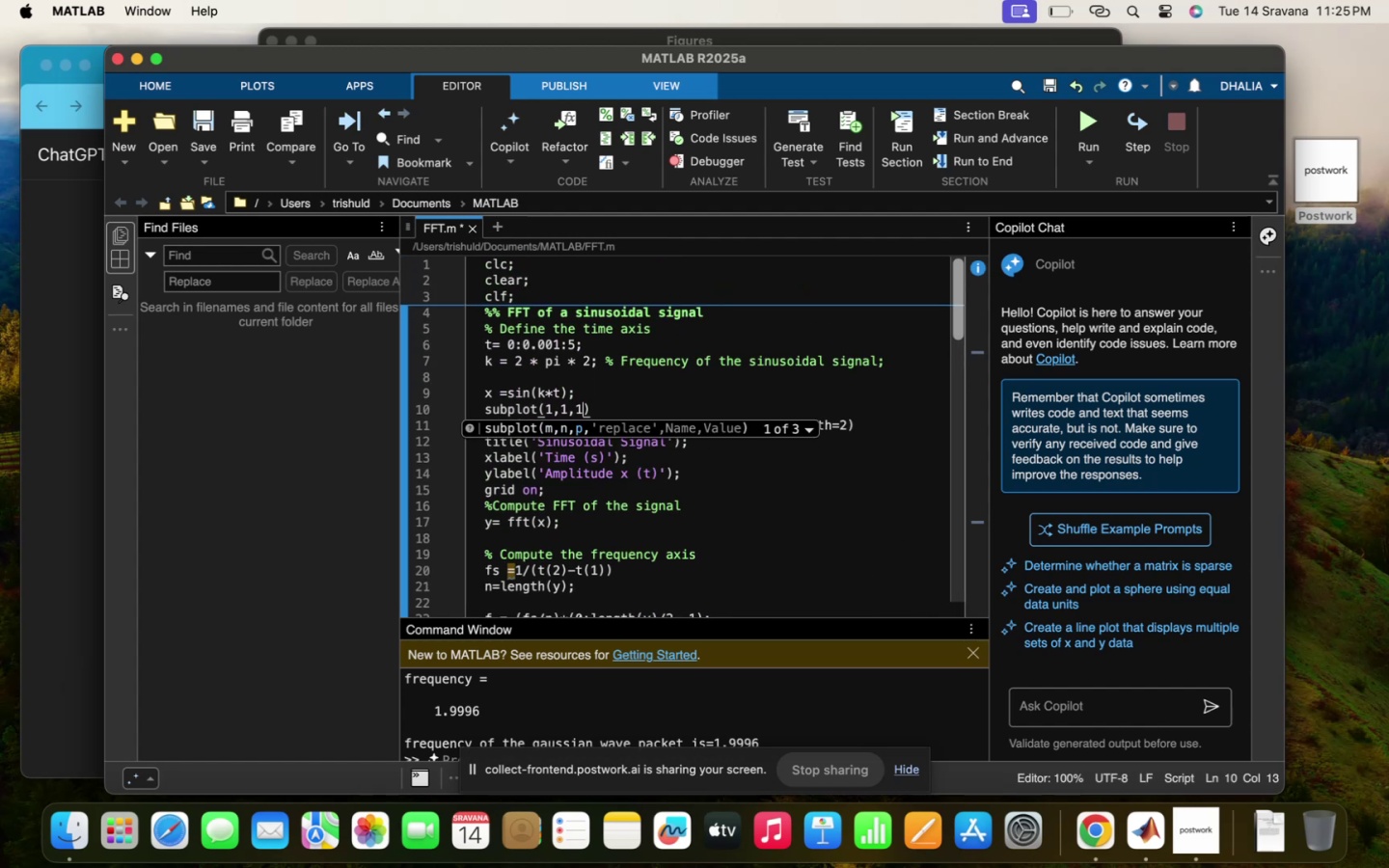 
key(Backspace)
 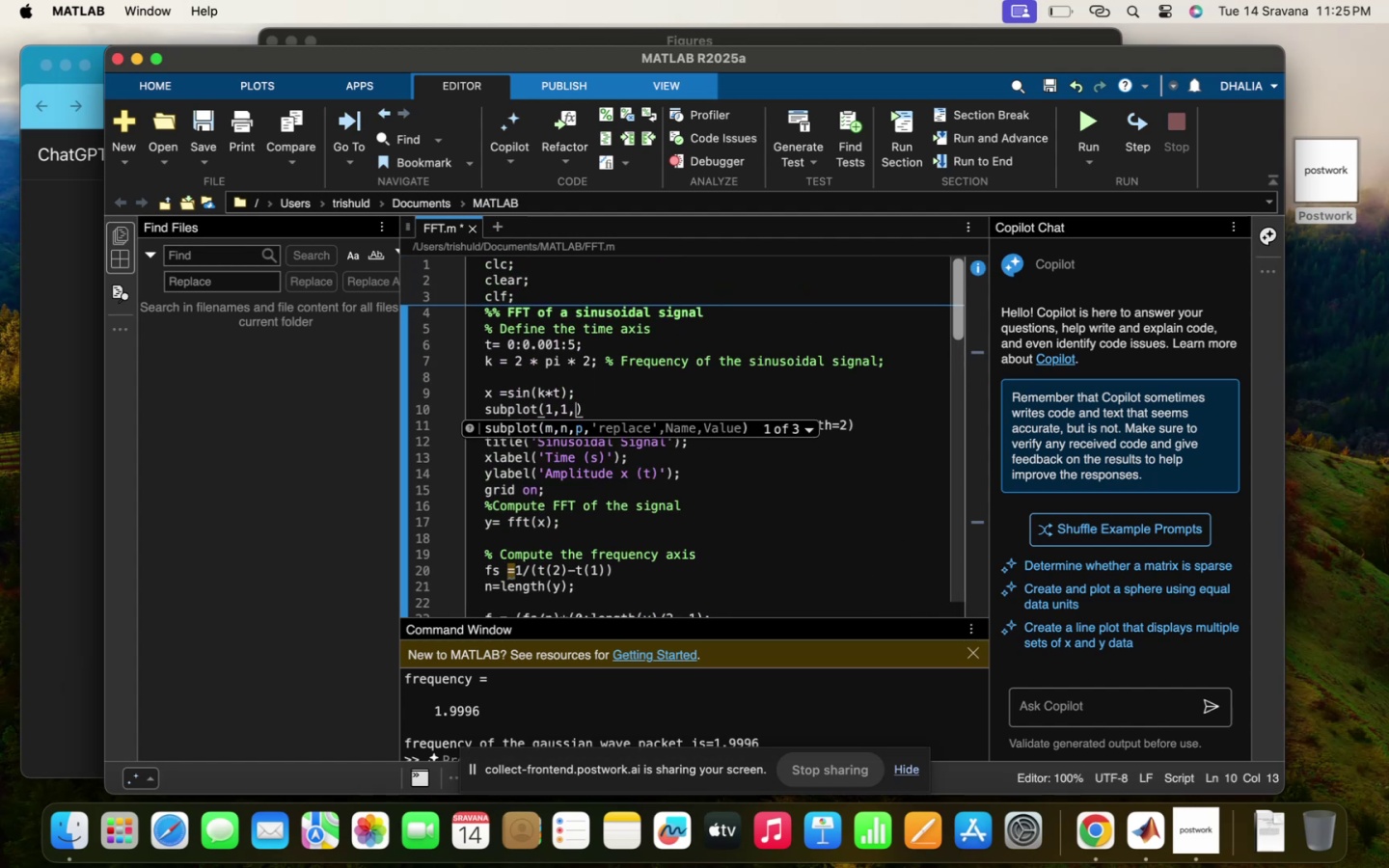 
key(2)
 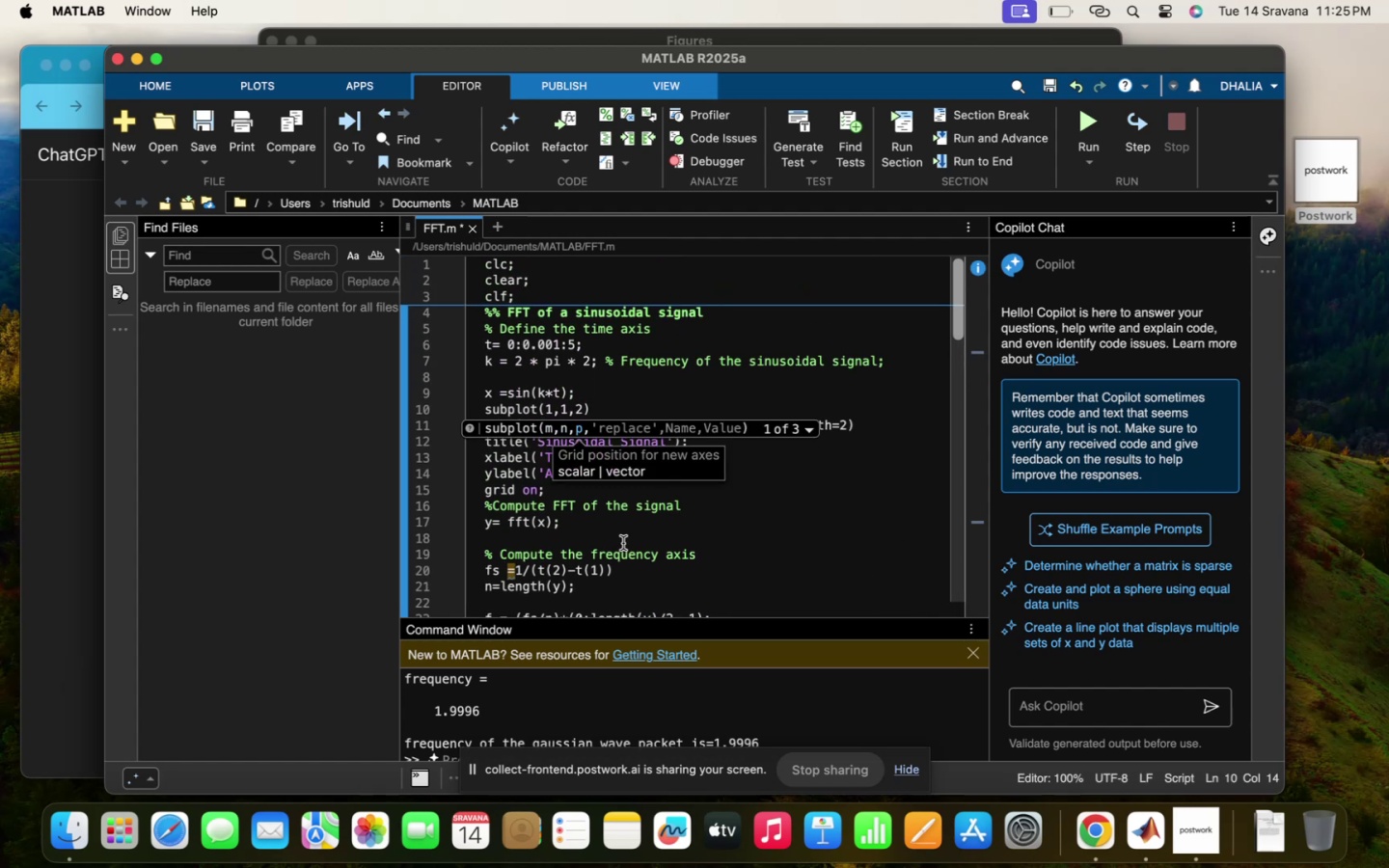 
scroll: coordinate [623, 543], scroll_direction: down, amount: 19.0
 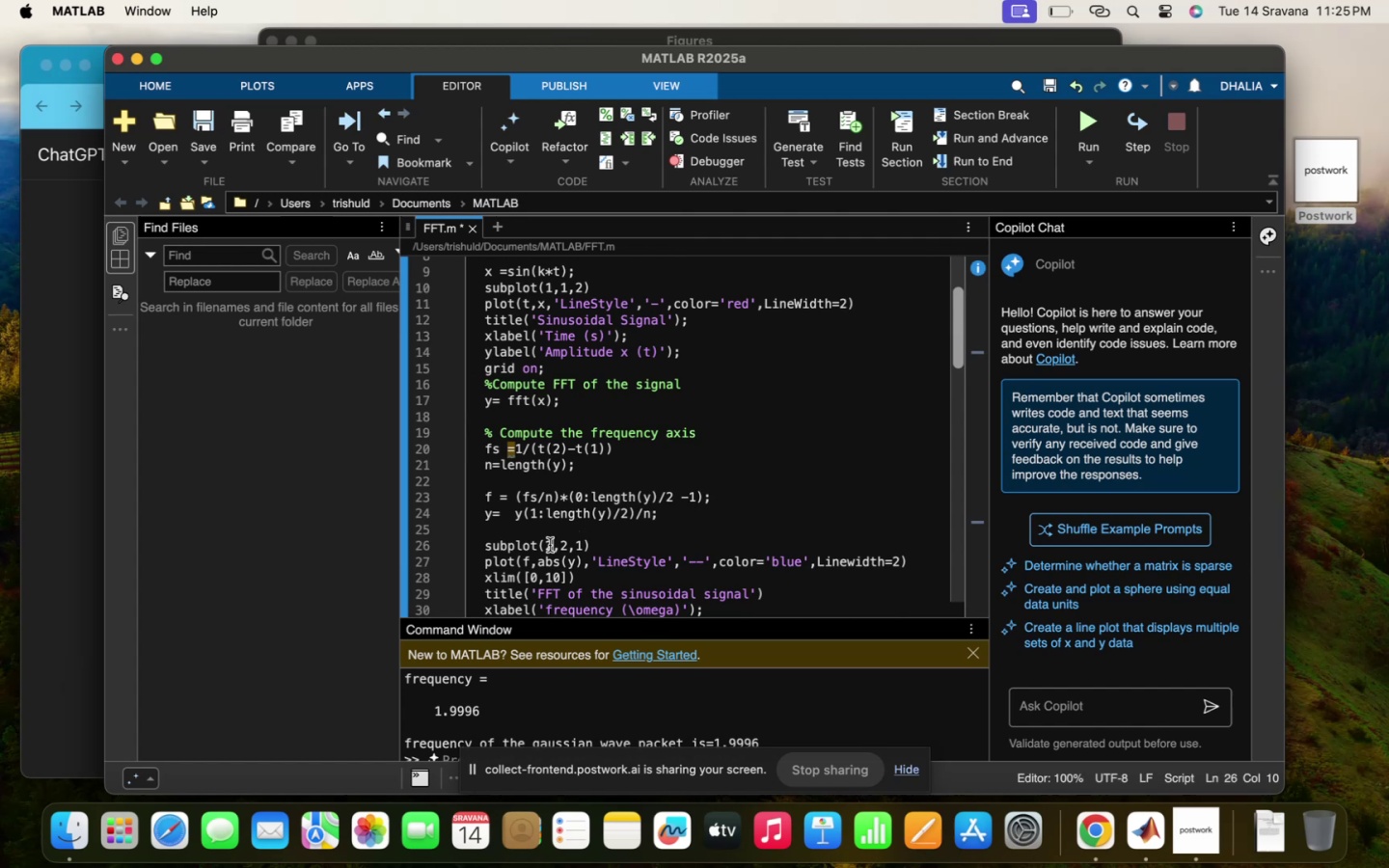 
key(Backspace)
 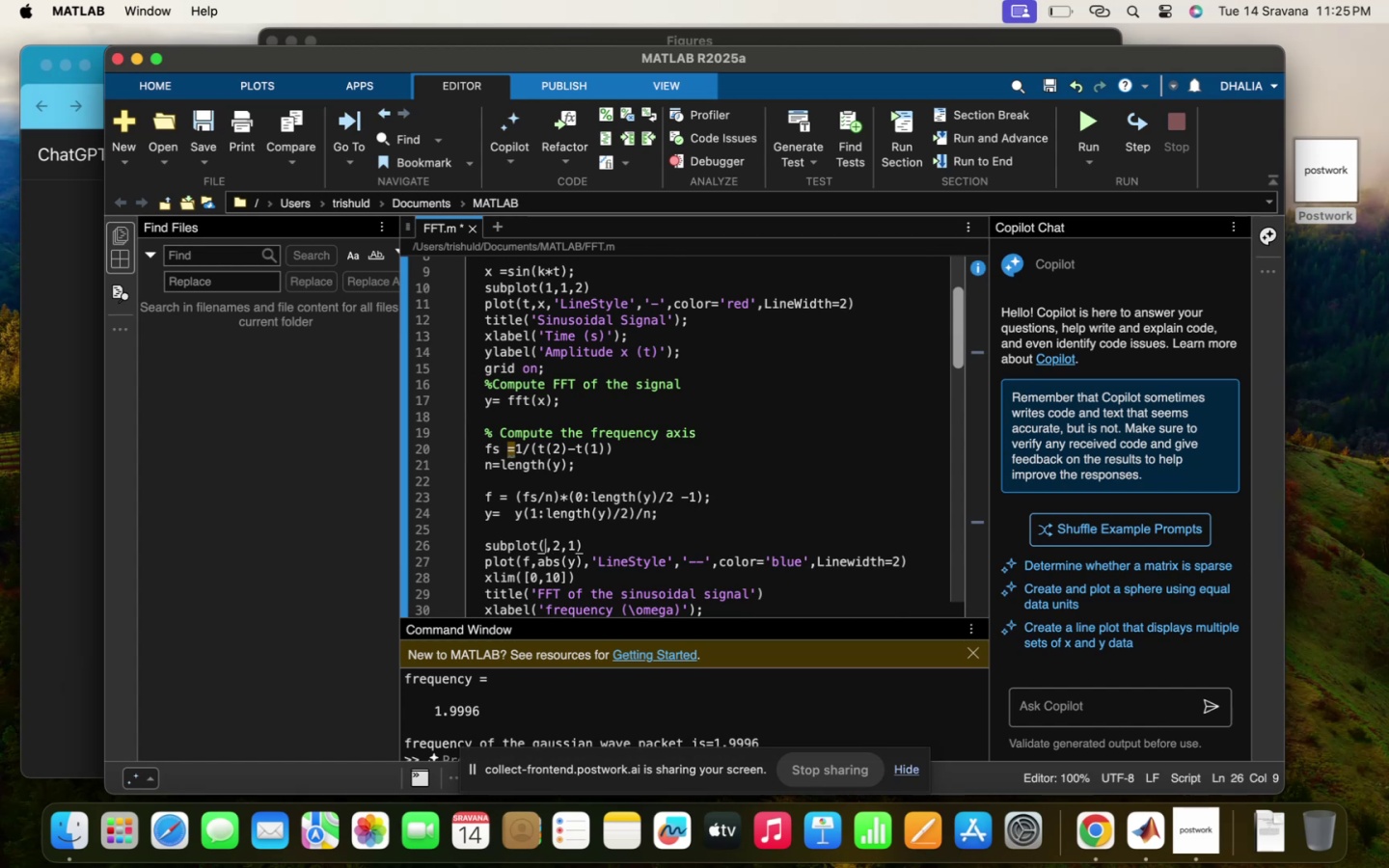 
key(1)
 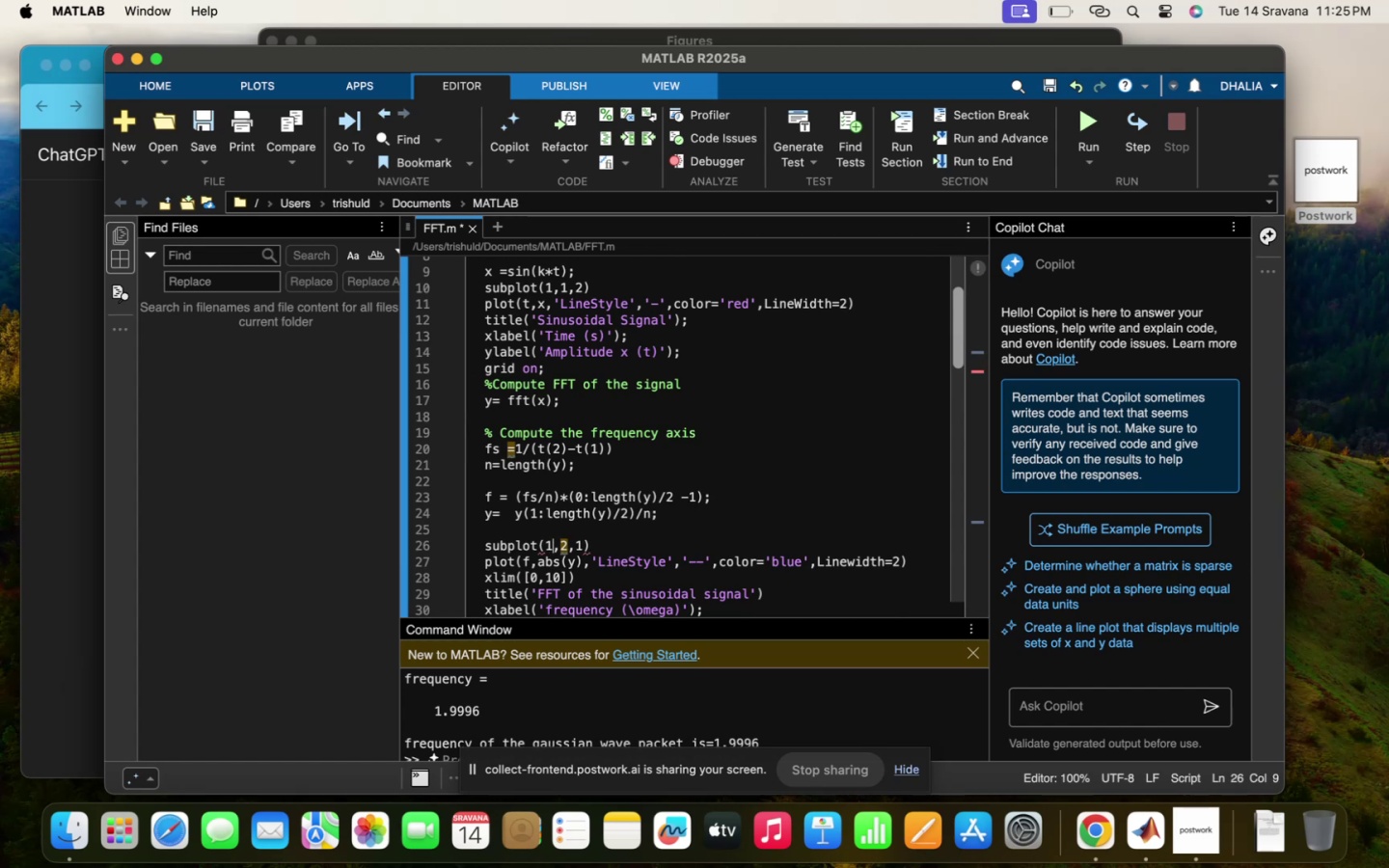 
key(ArrowRight)
 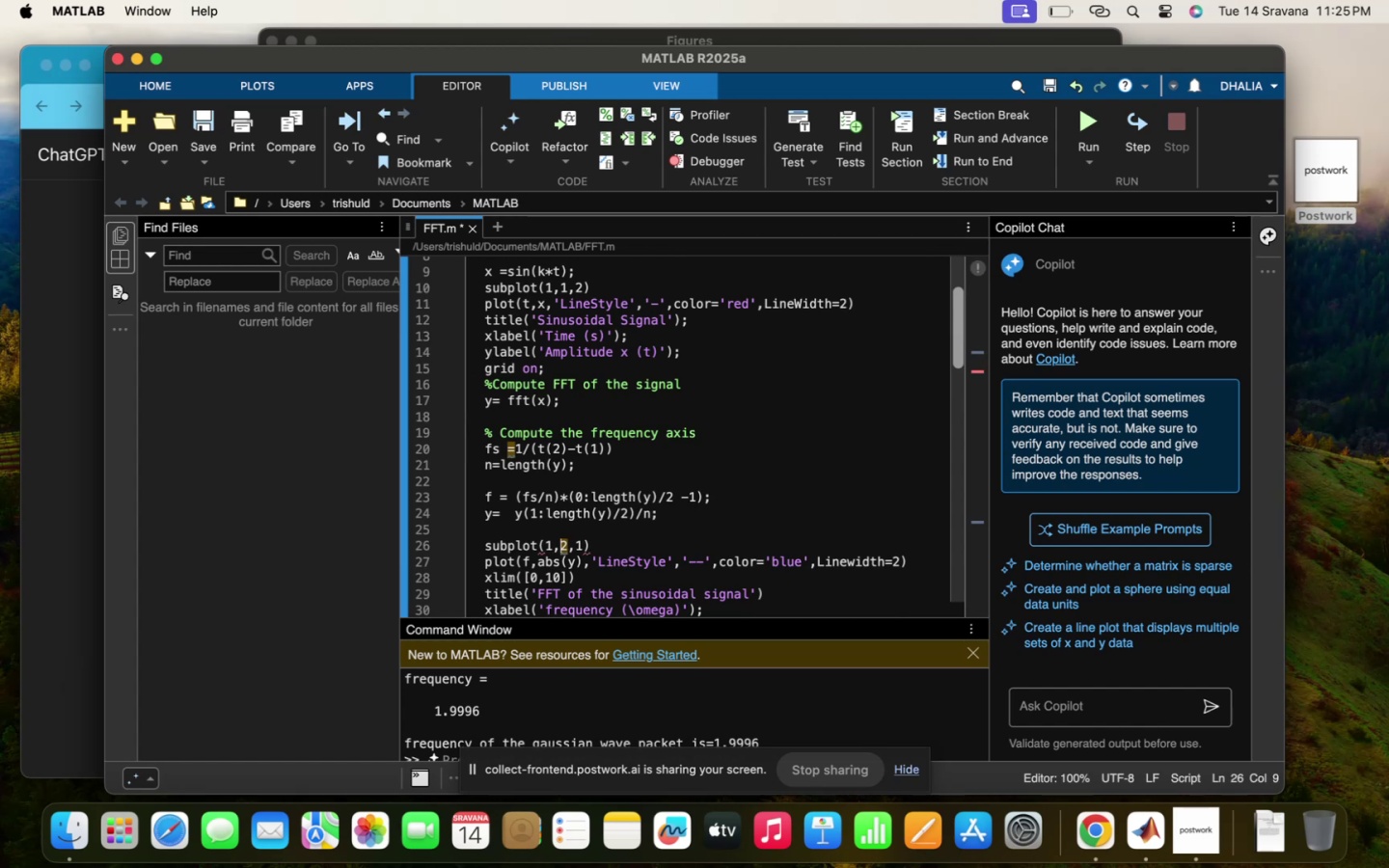 
key(ArrowRight)
 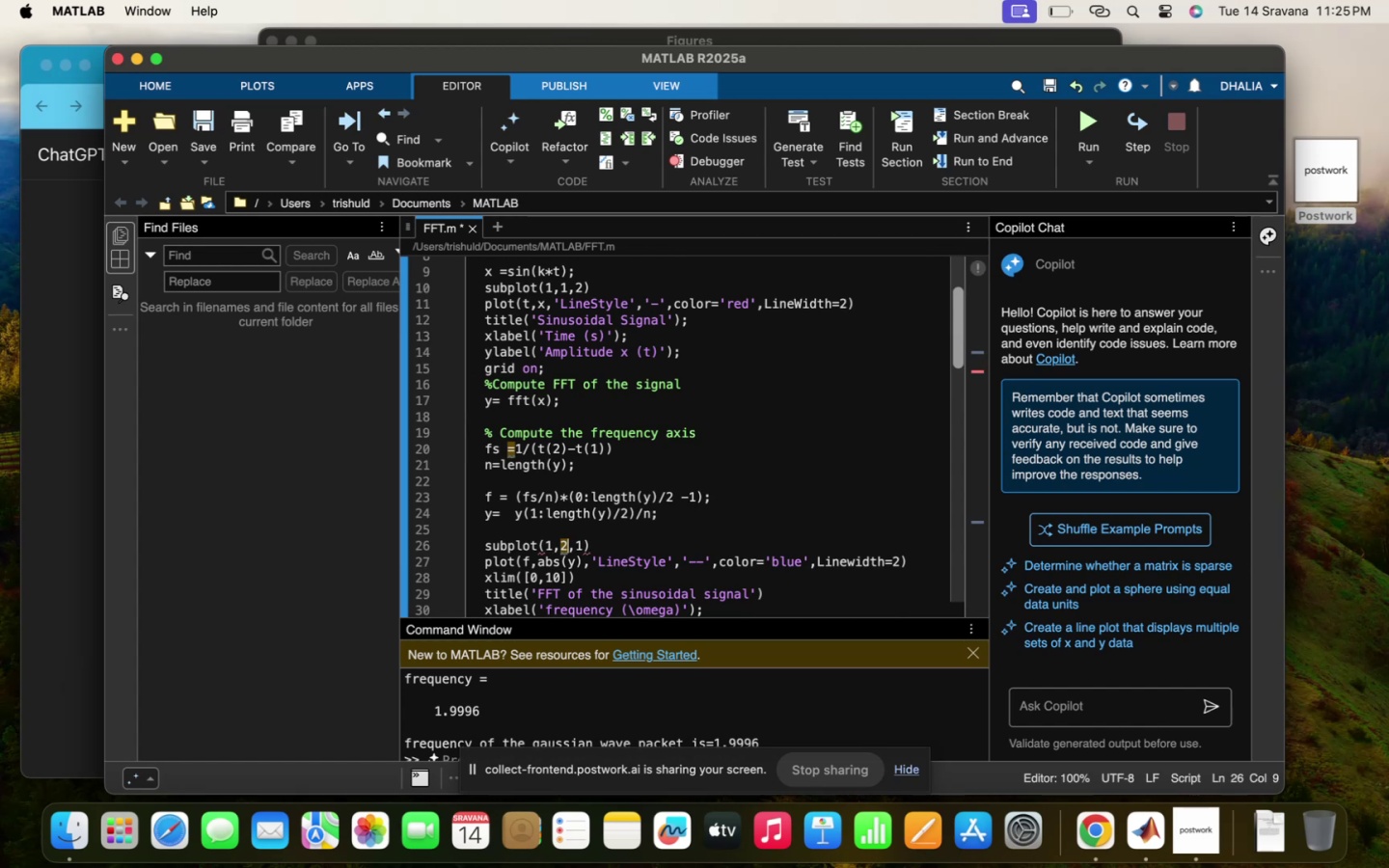 
key(ArrowRight)
 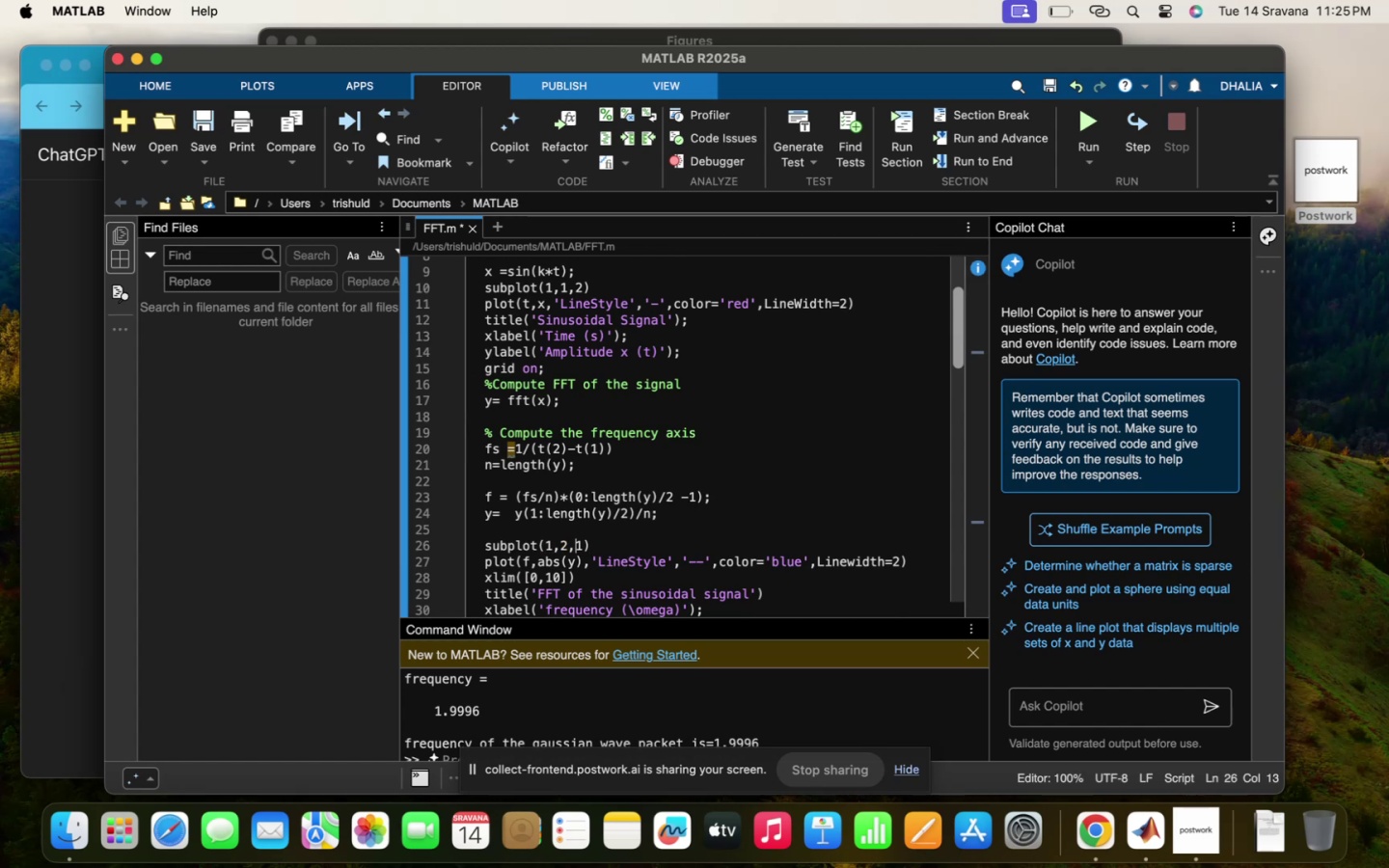 
key(ArrowRight)
 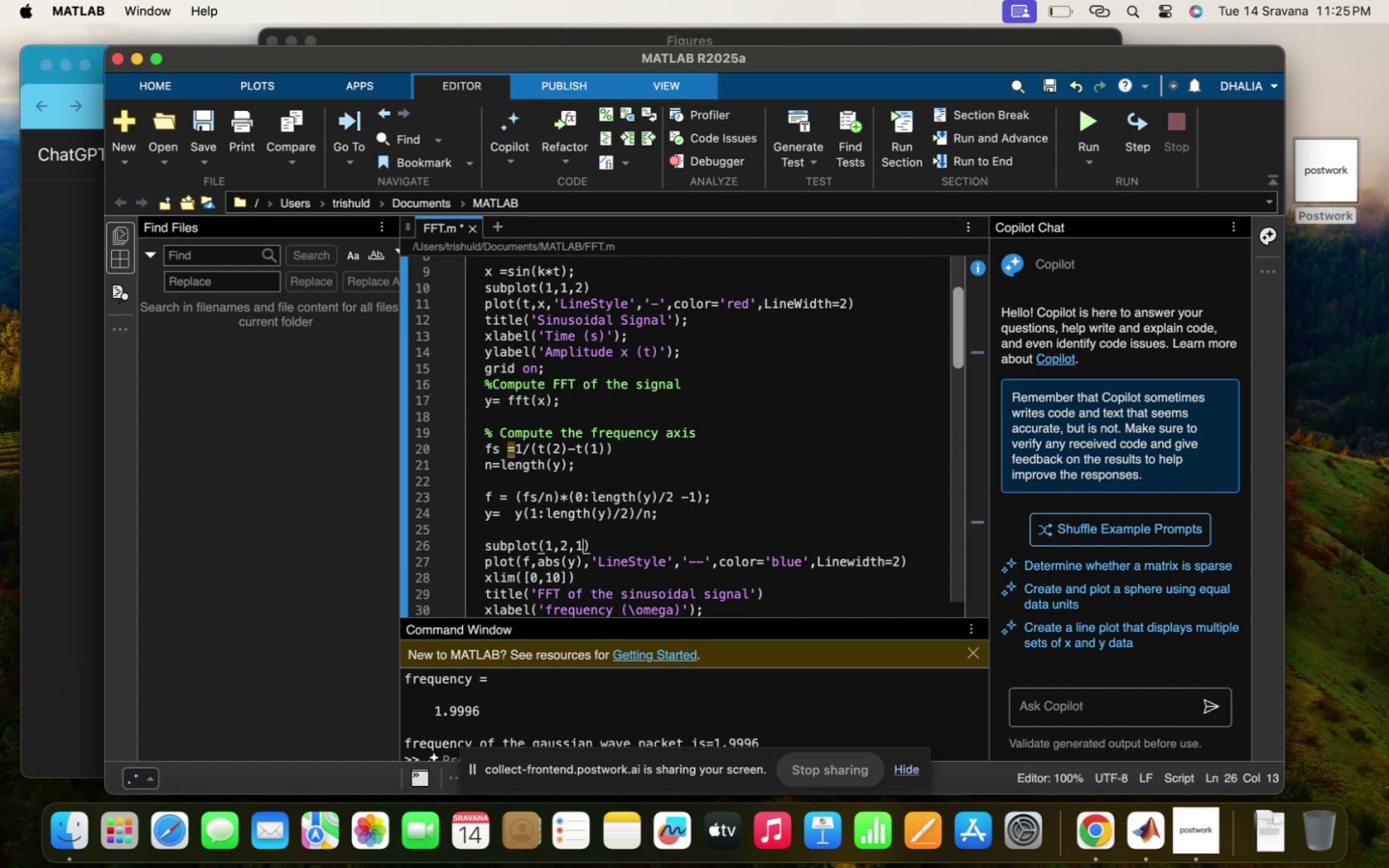 
key(Backspace)
 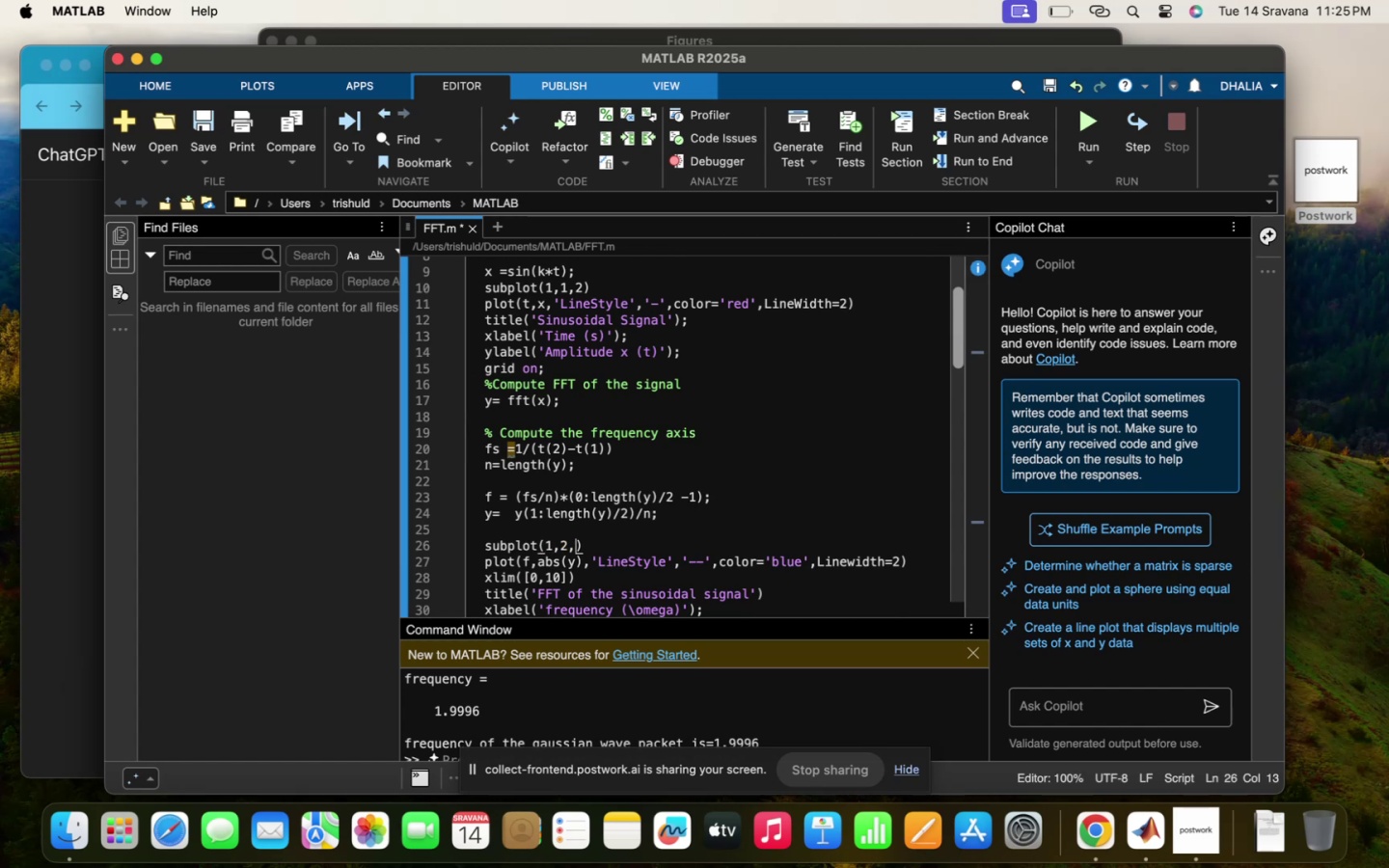 
key(2)
 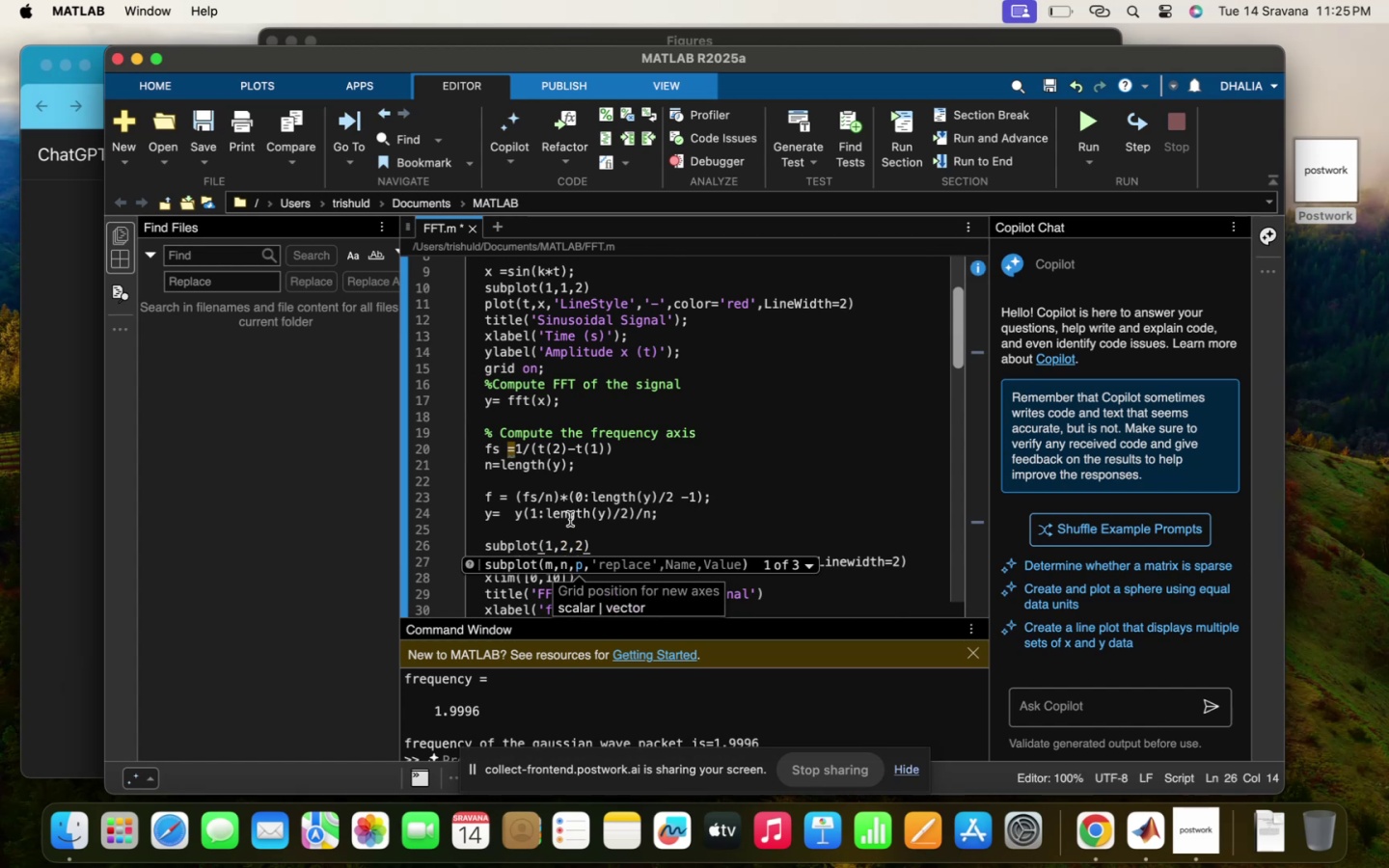 
scroll: coordinate [577, 553], scroll_direction: down, amount: 29.0
 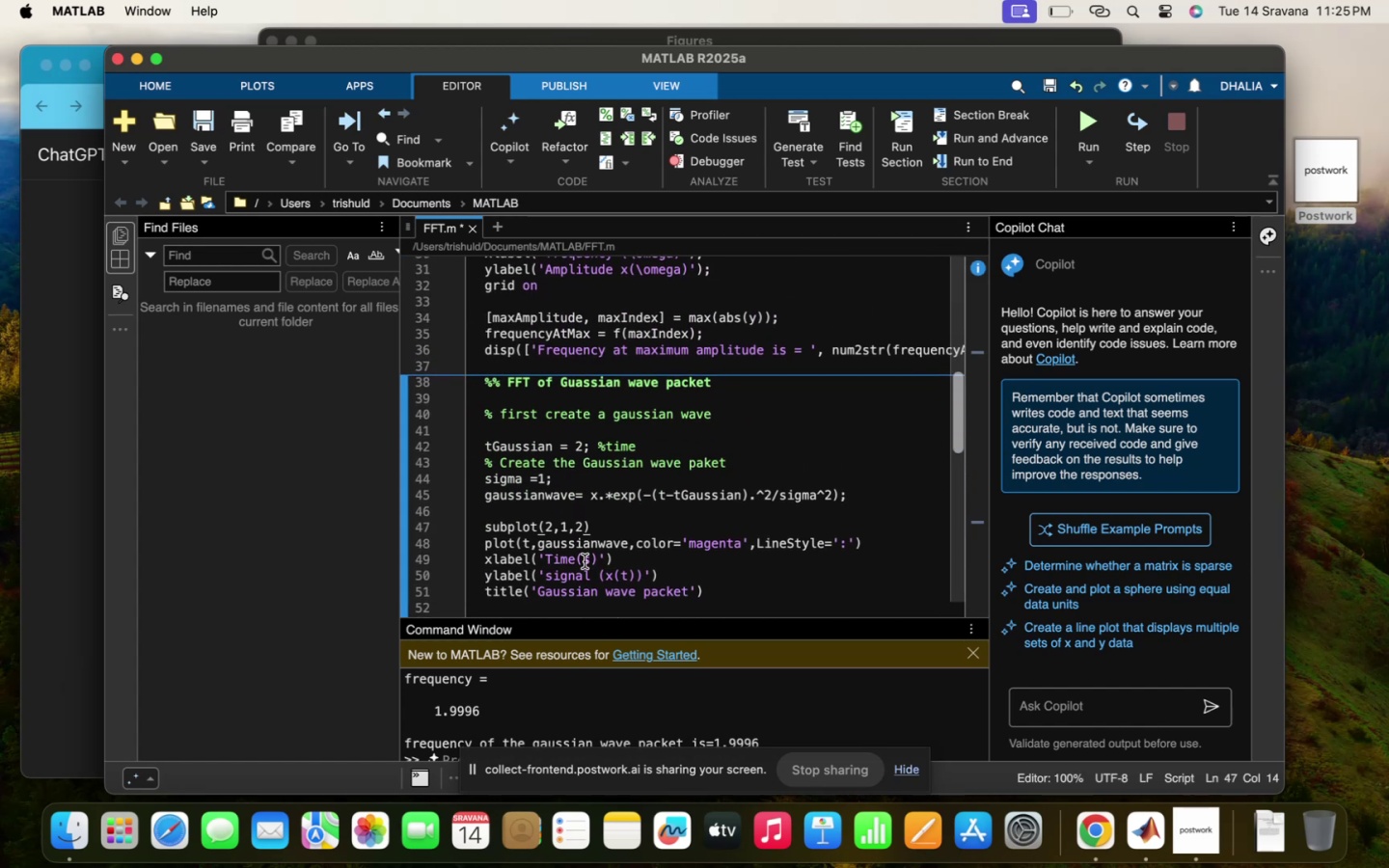 
scroll: coordinate [585, 561], scroll_direction: up, amount: 66.0
 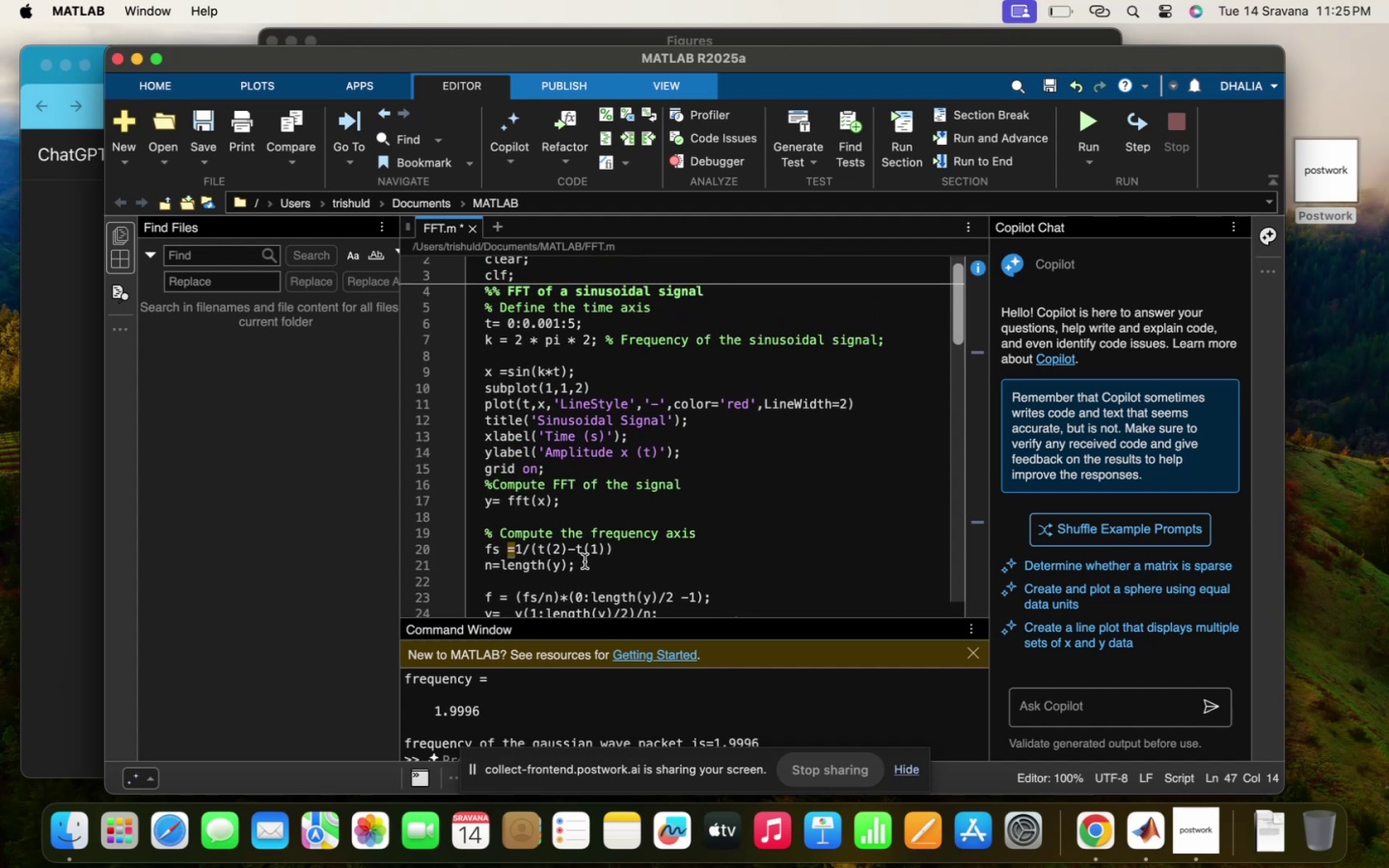 
scroll: coordinate [585, 561], scroll_direction: down, amount: 66.0
 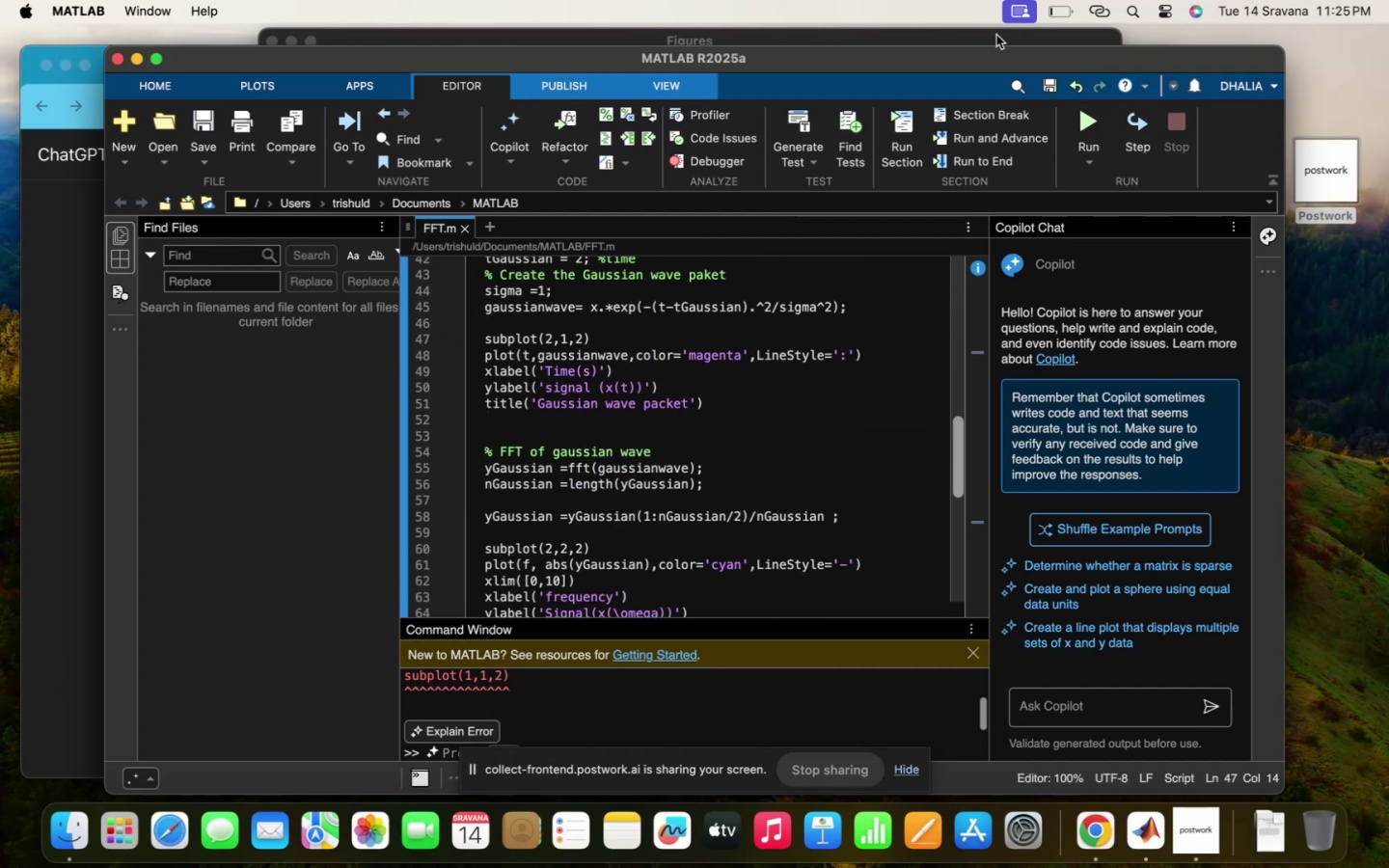 
left_click([1001, 30])
 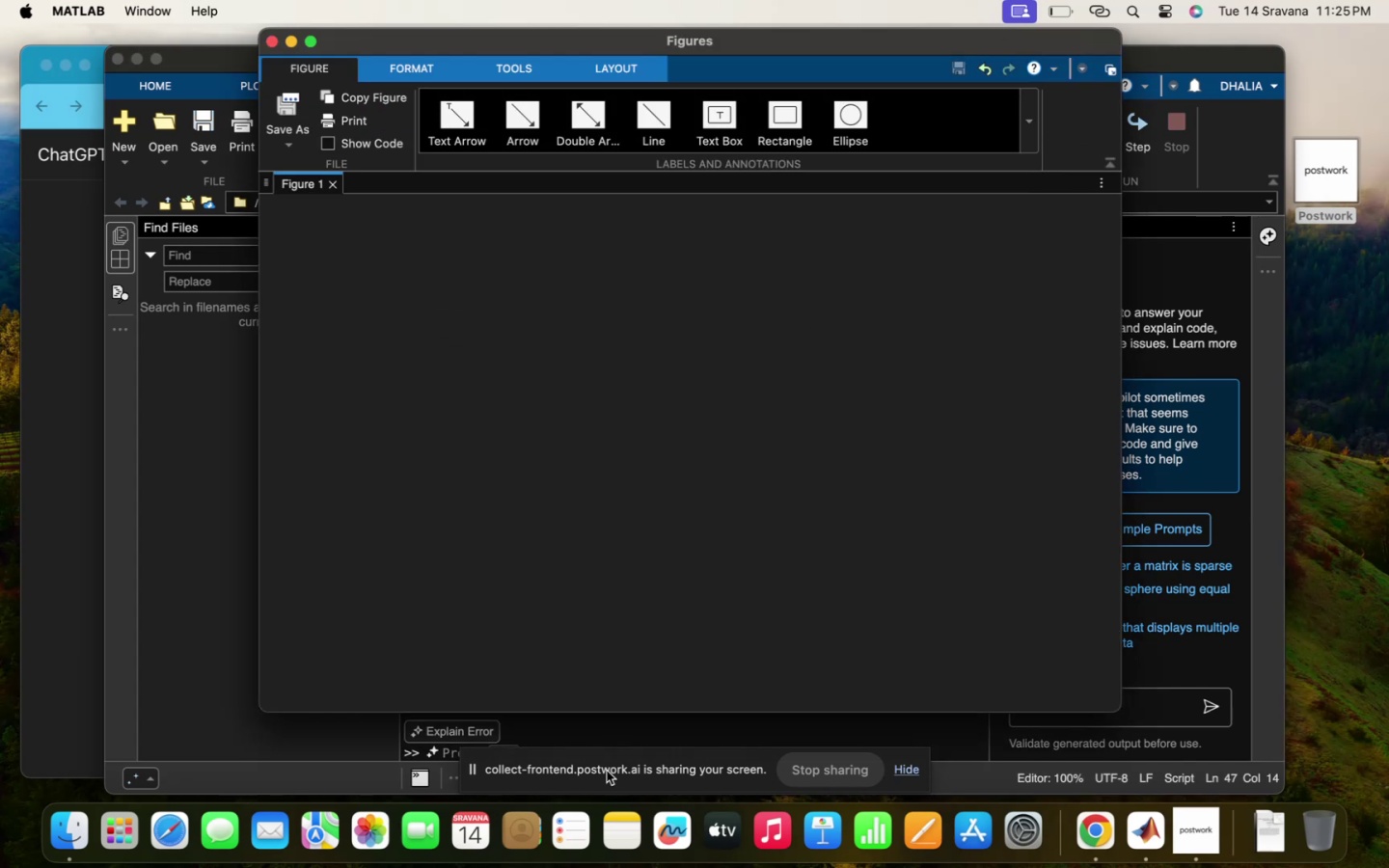 
left_click([643, 733])
 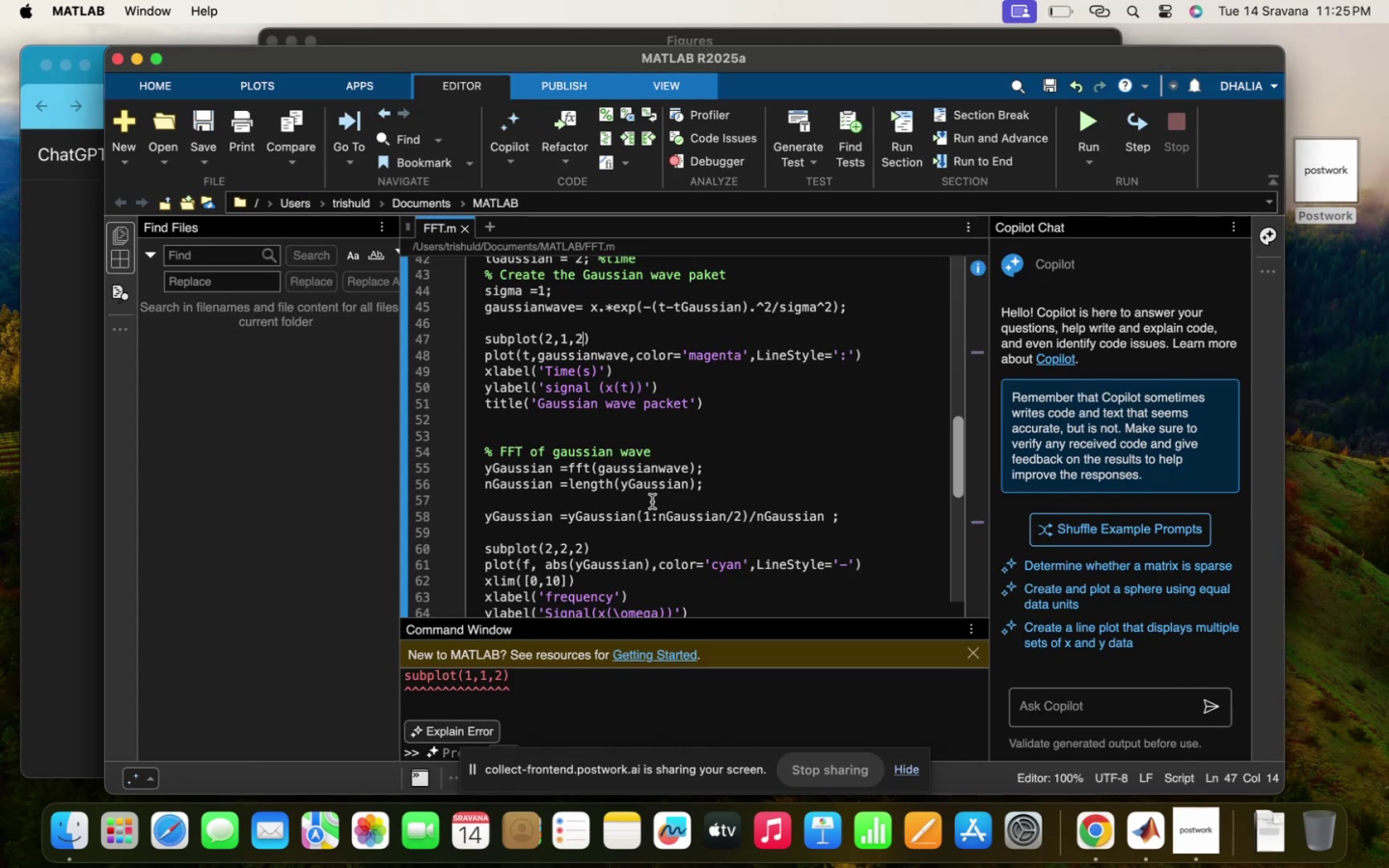 
scroll: coordinate [652, 502], scroll_direction: up, amount: 275.0
 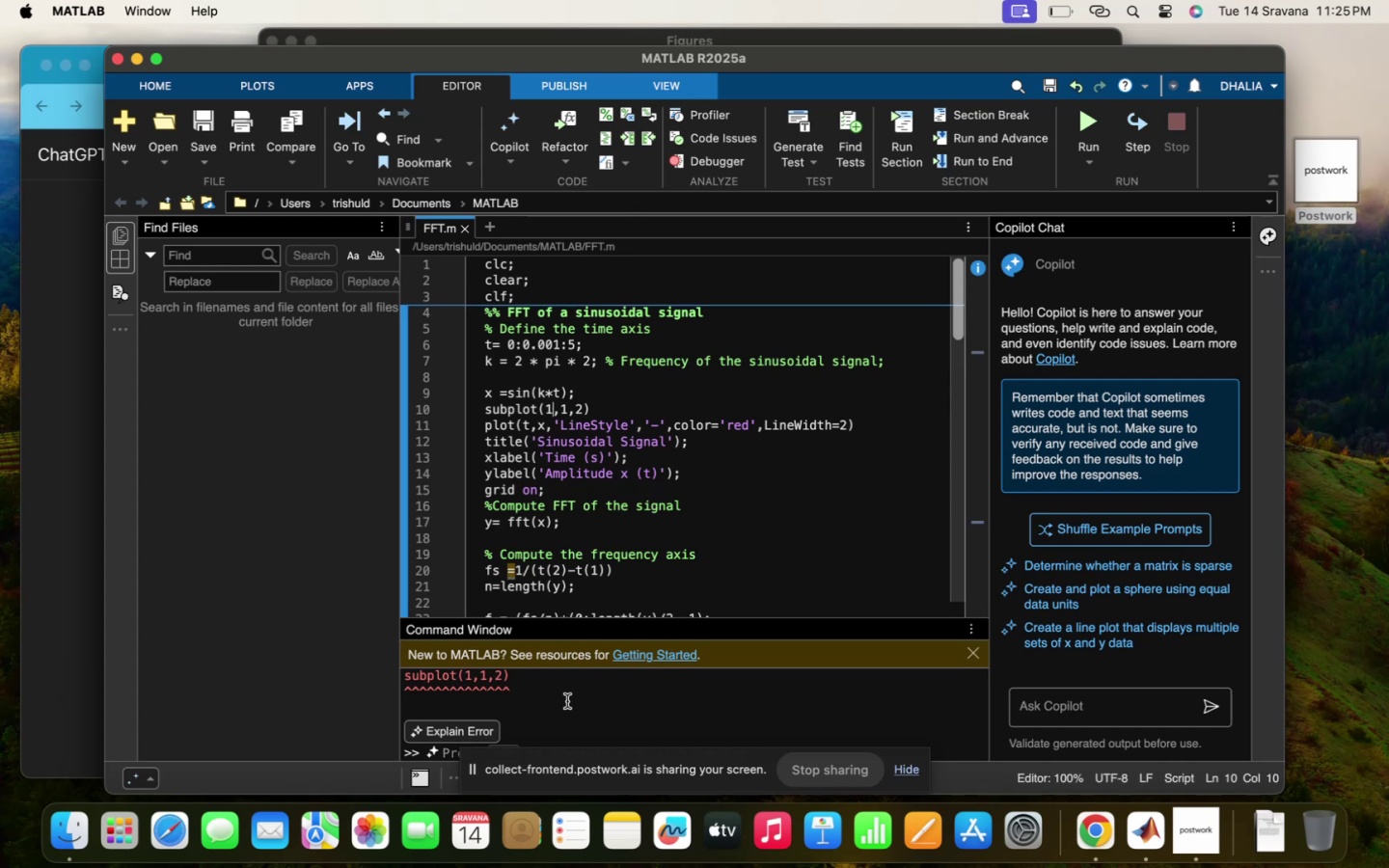 
key(Backspace)
 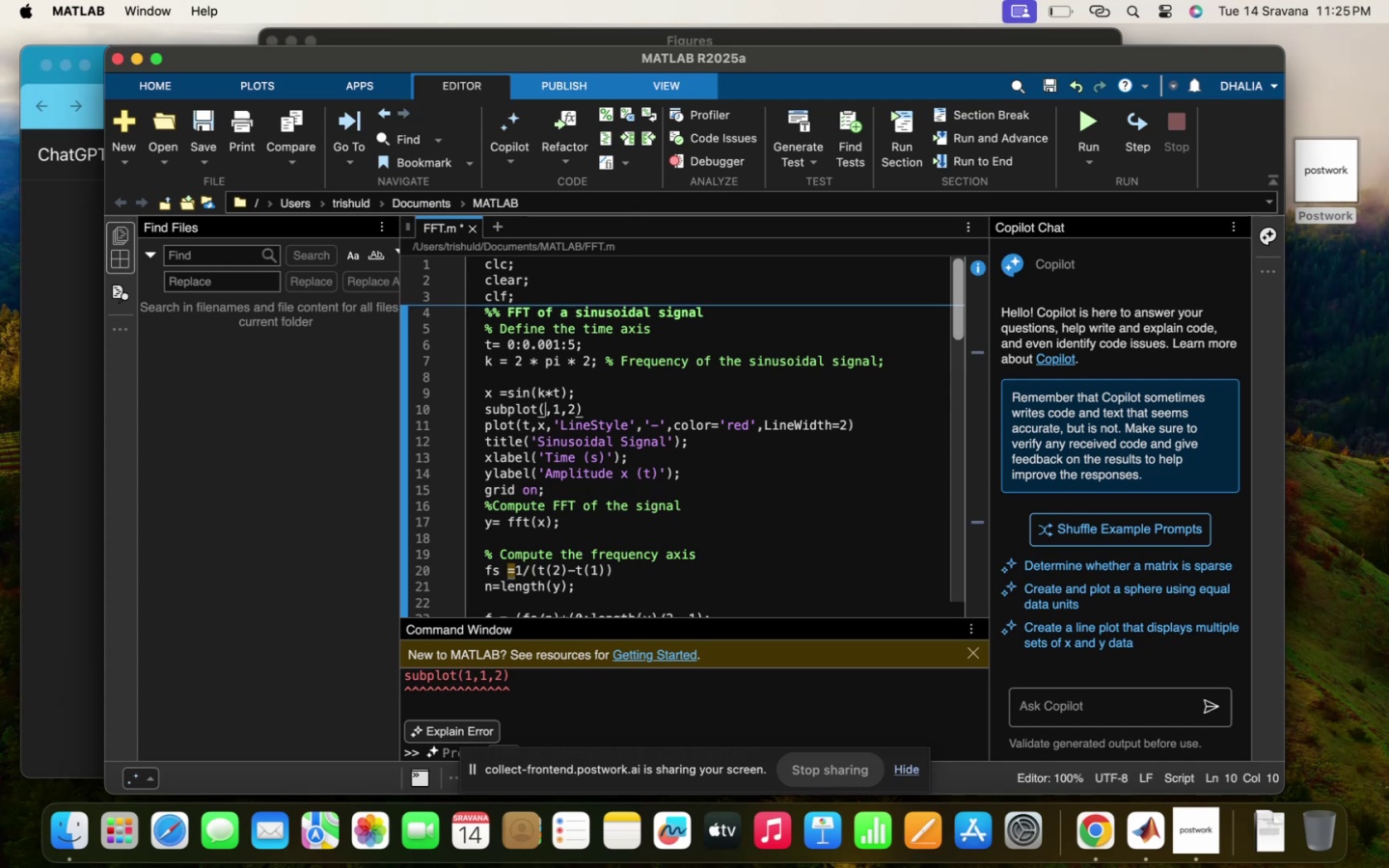 
key(2)
 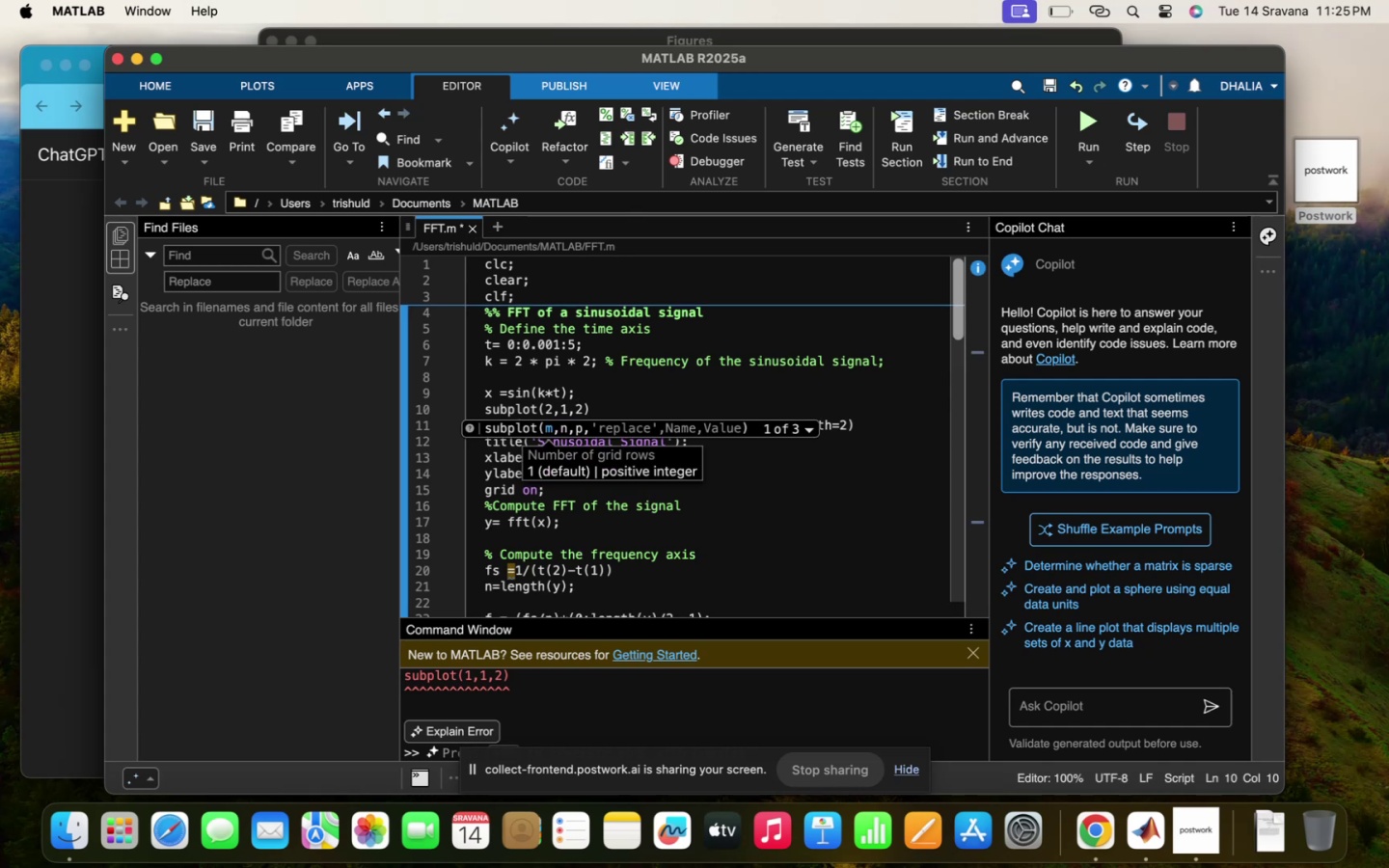 
key(ArrowRight)
 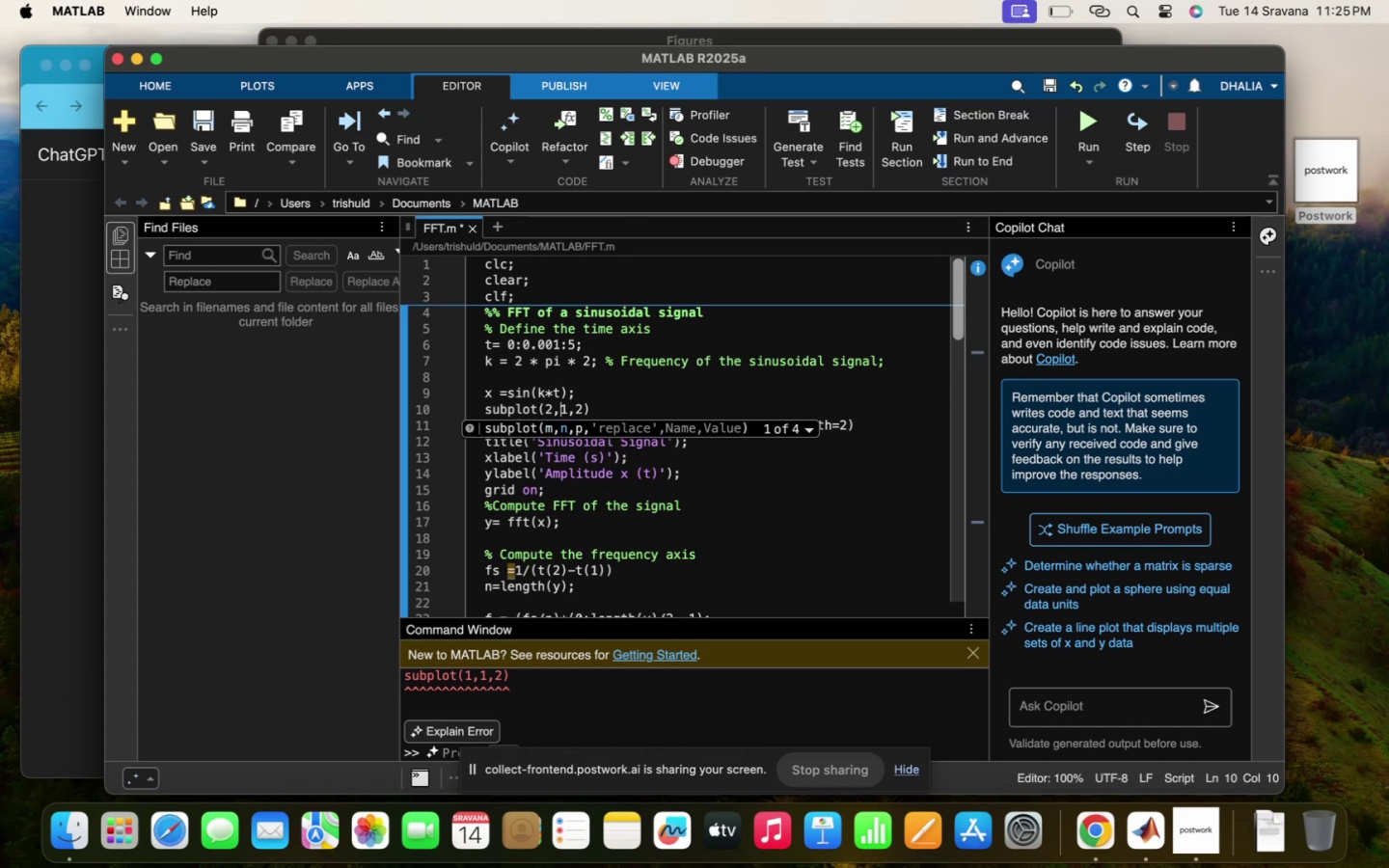 
key(ArrowRight)
 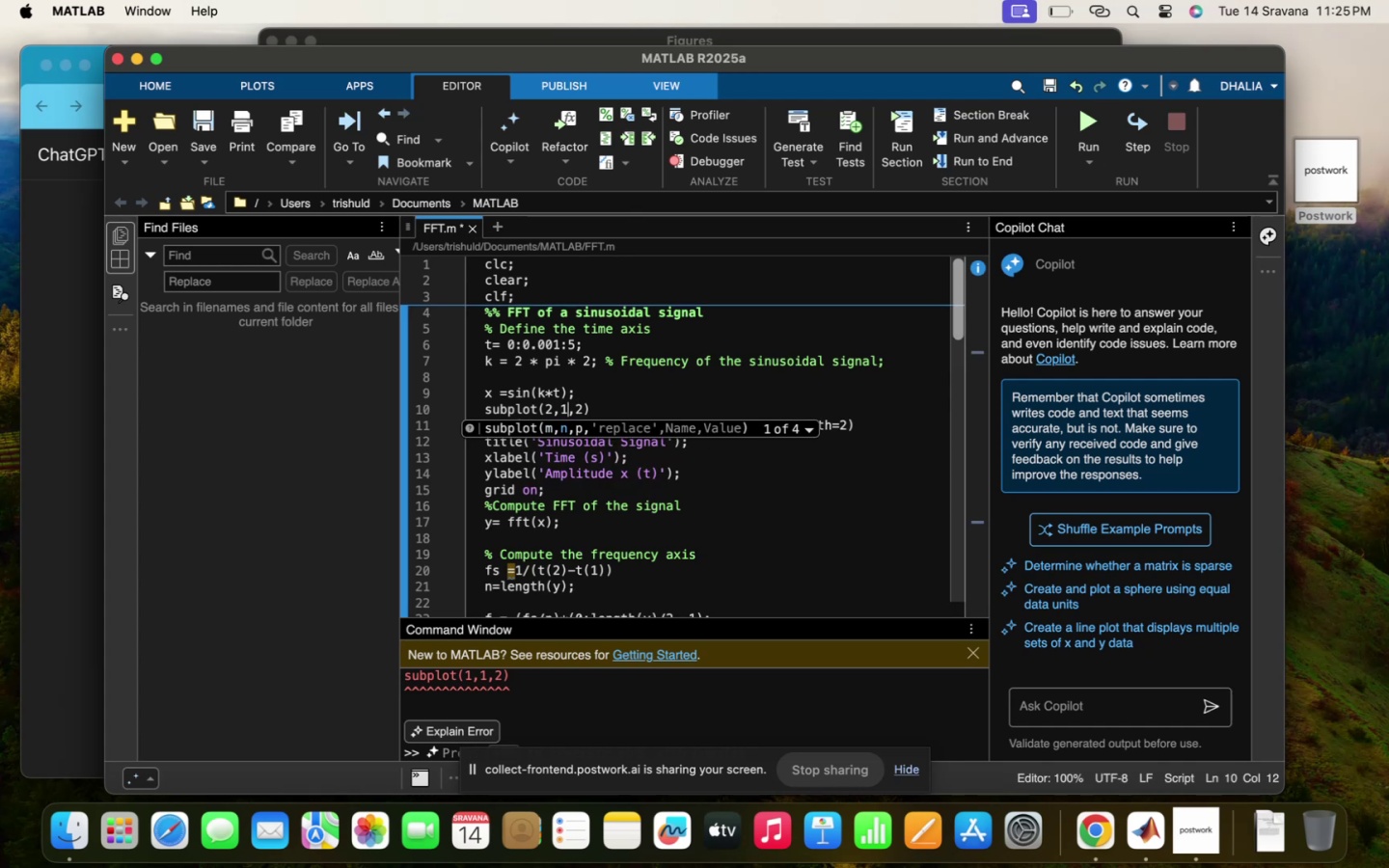 
key(ArrowRight)
 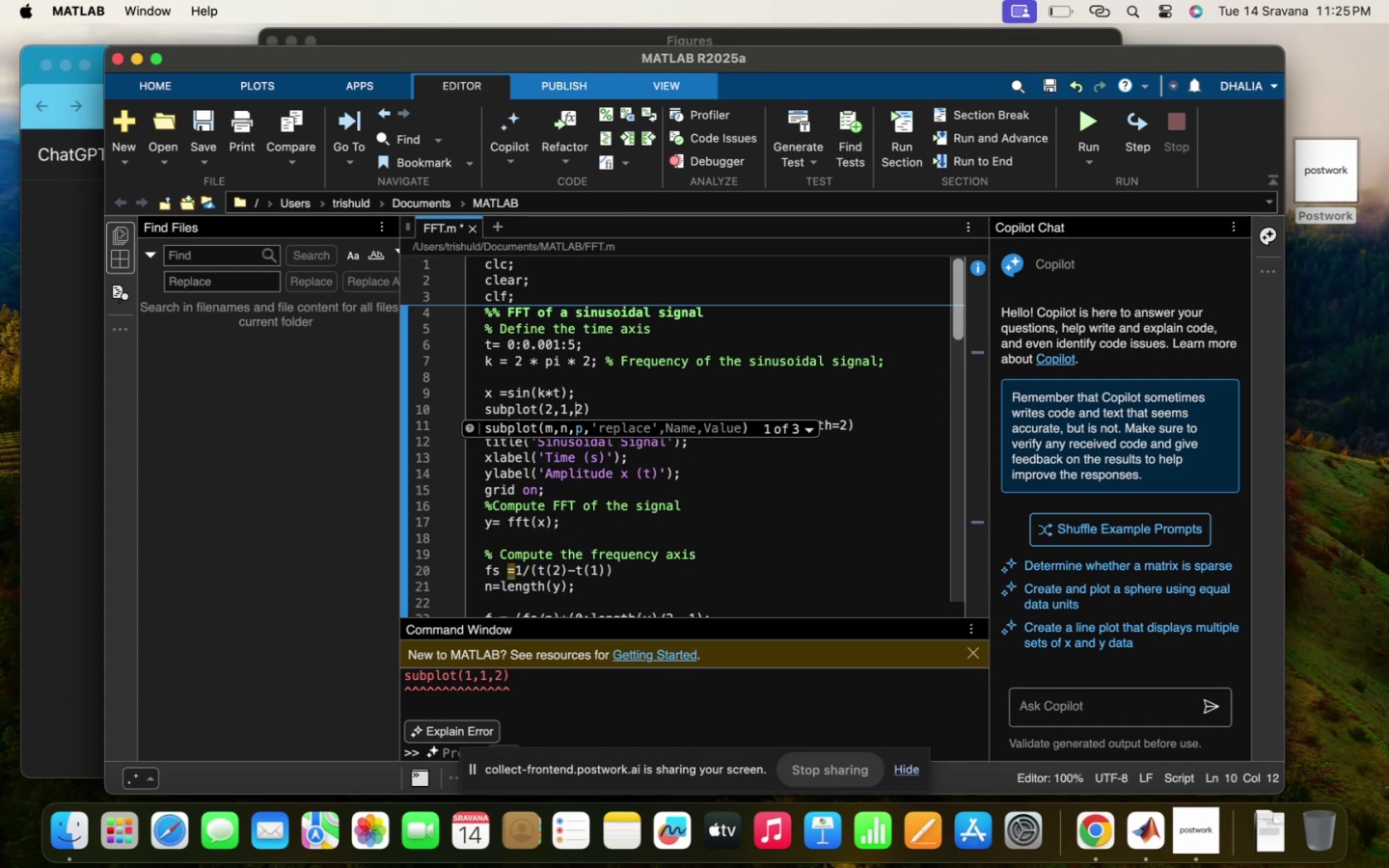 
key(ArrowRight)
 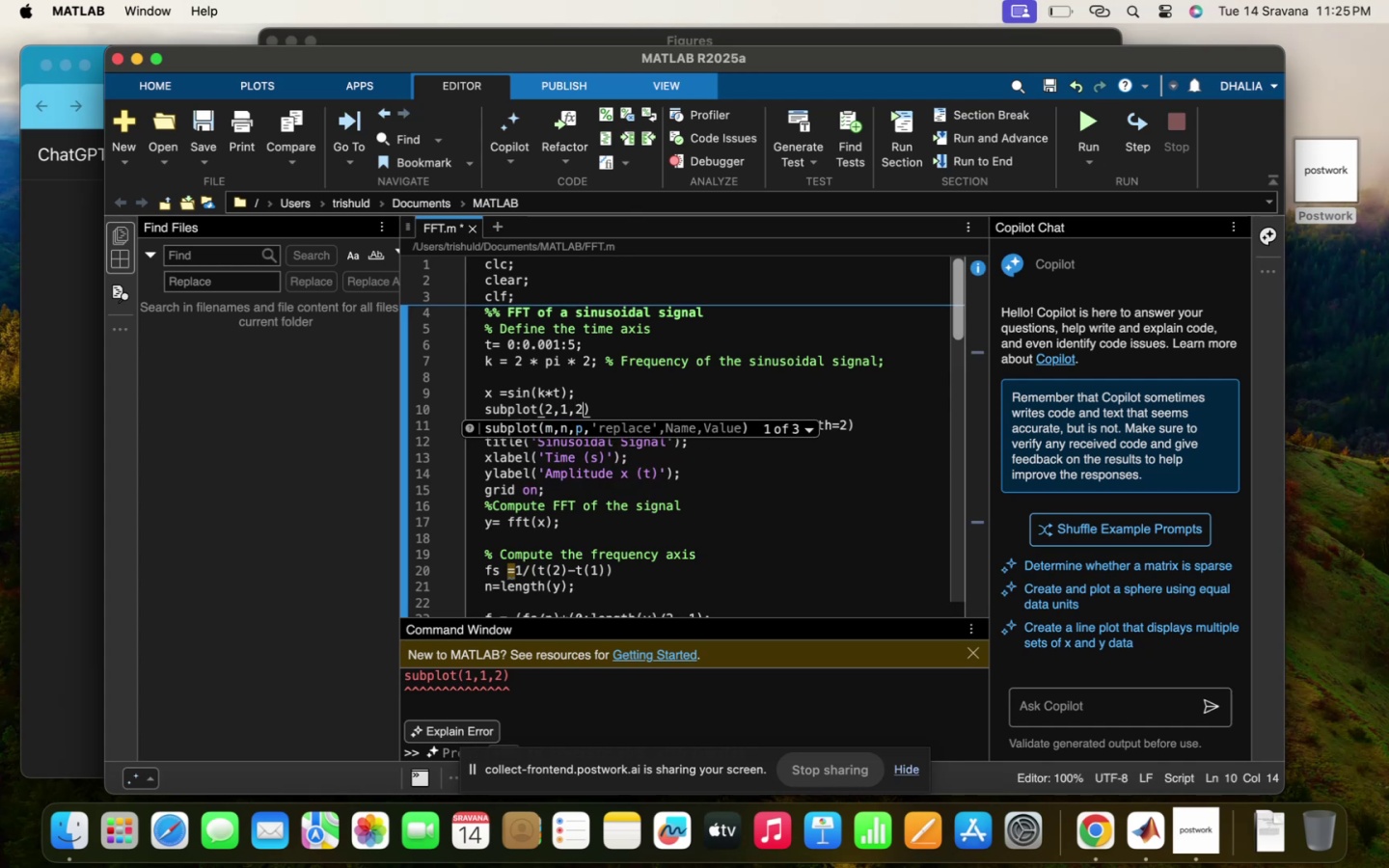 
key(Backspace)
 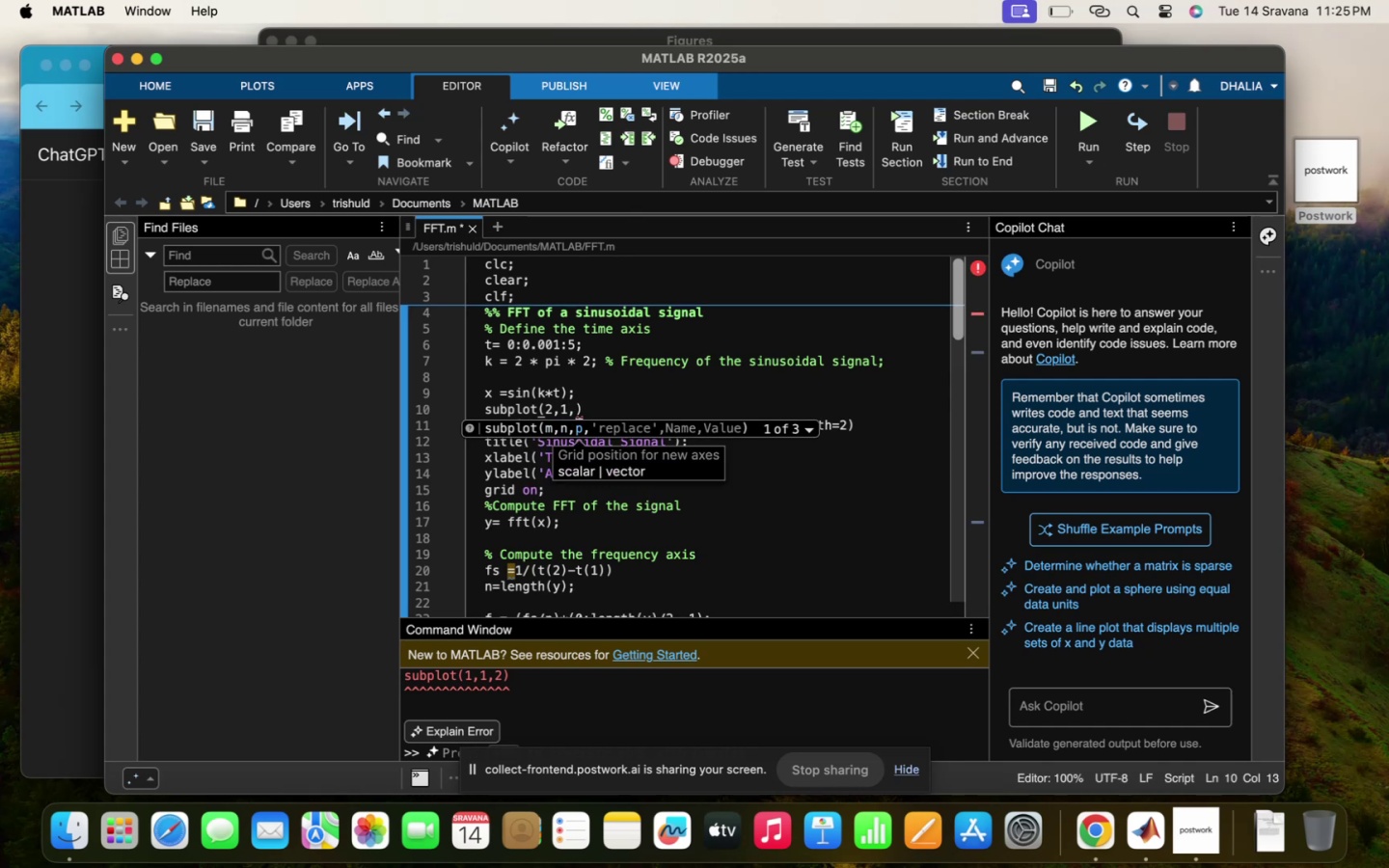 
key(1)
 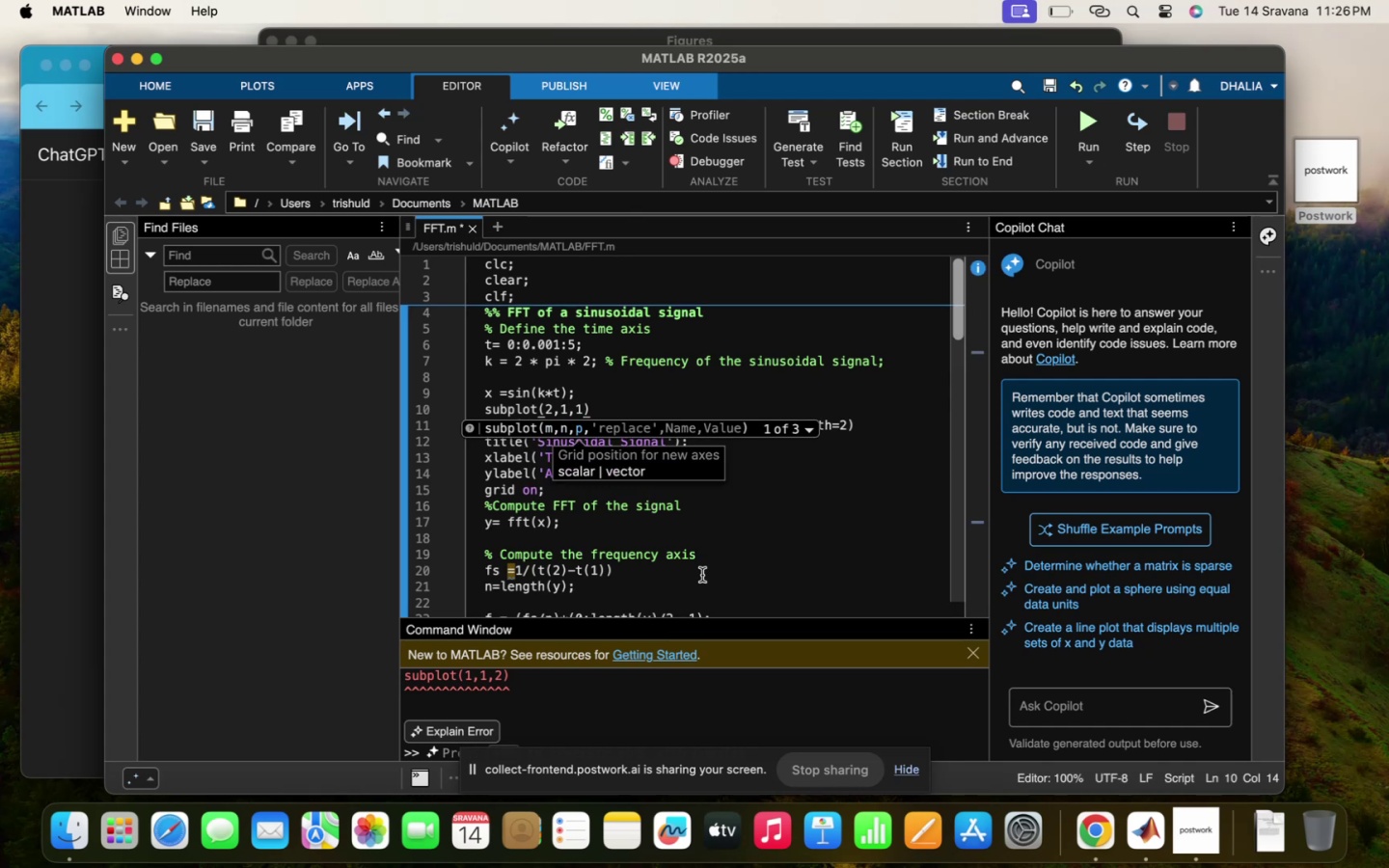 
left_click([711, 560])
 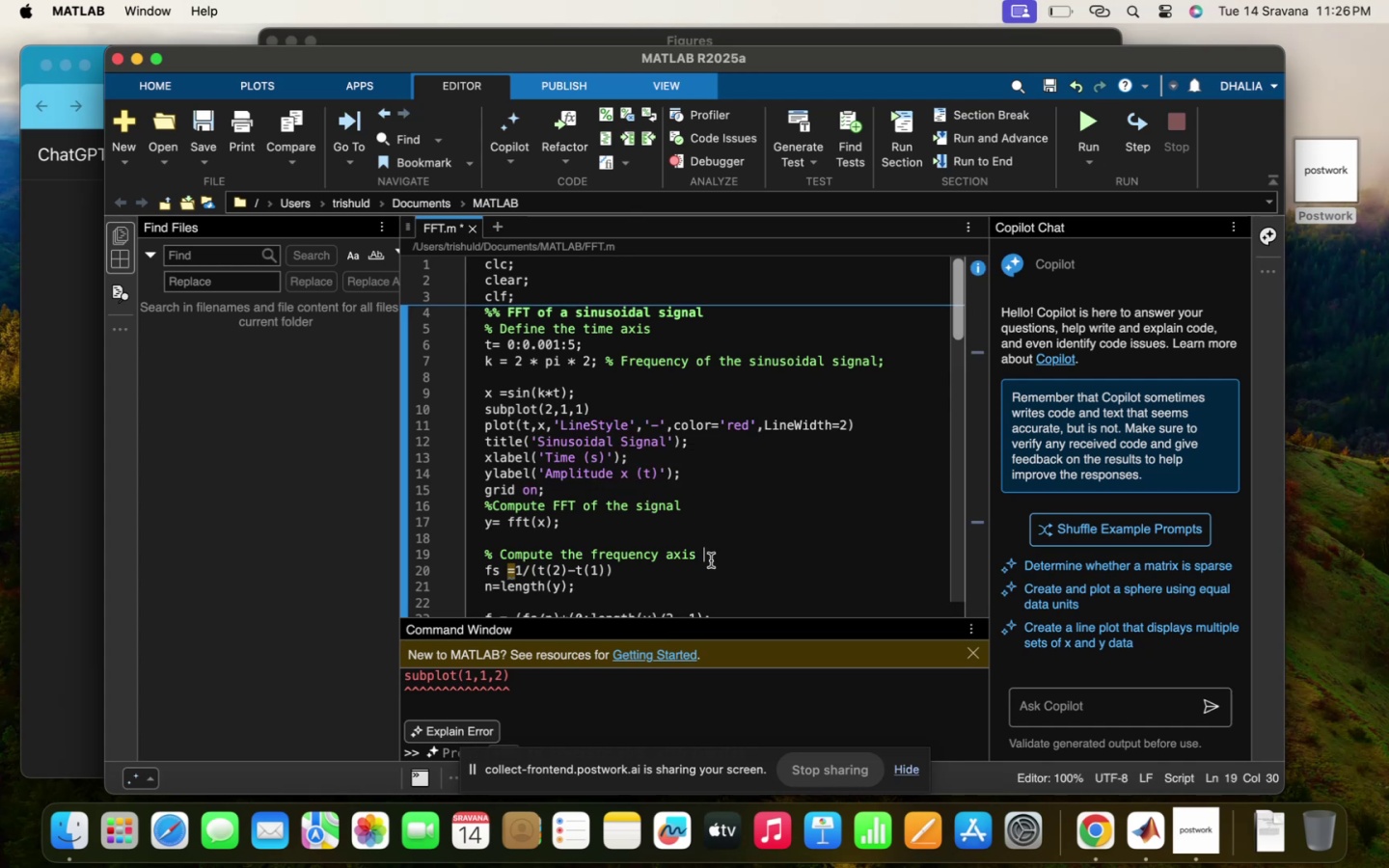 
scroll: coordinate [711, 560], scroll_direction: down, amount: 30.0
 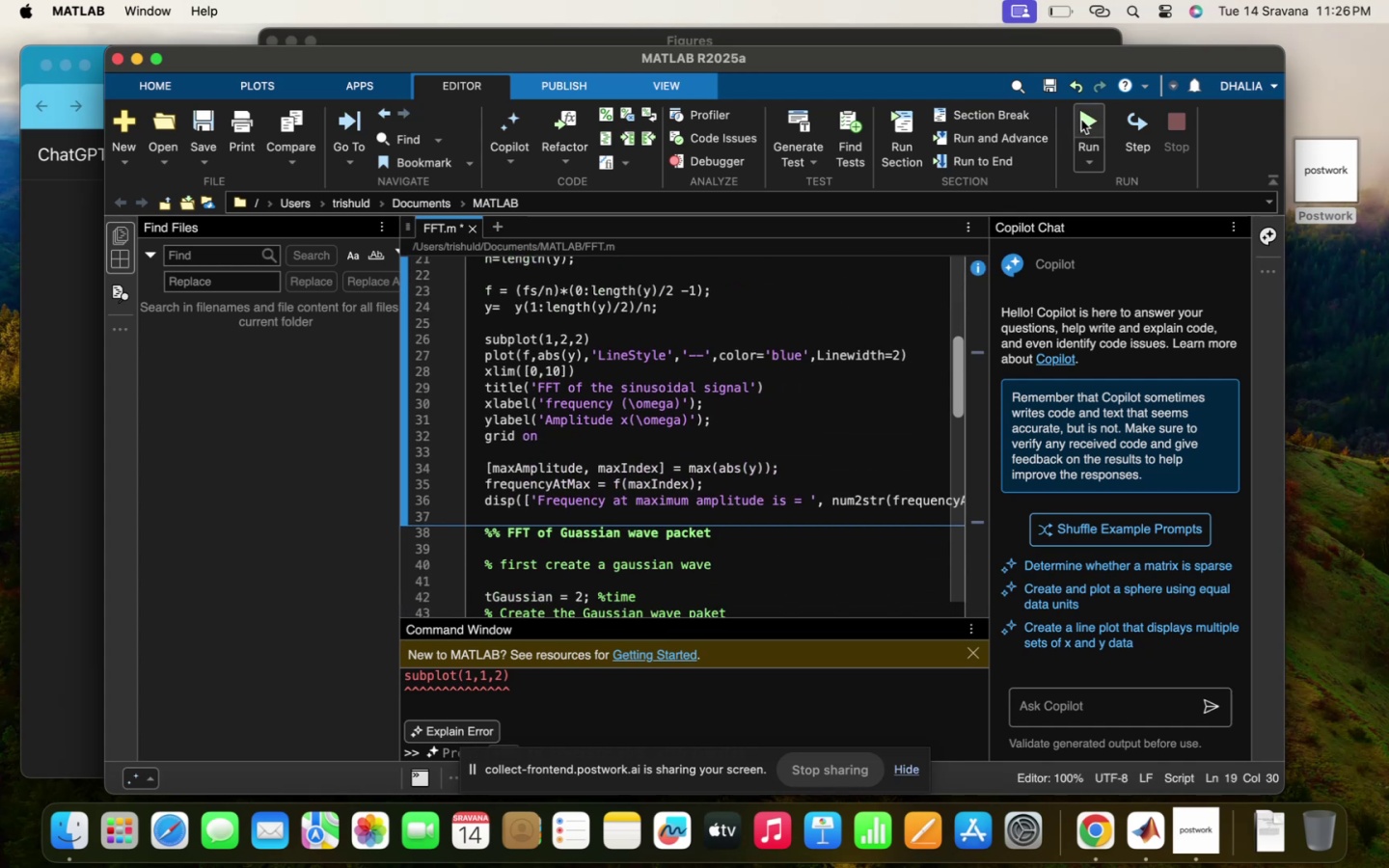 
left_click([1082, 119])
 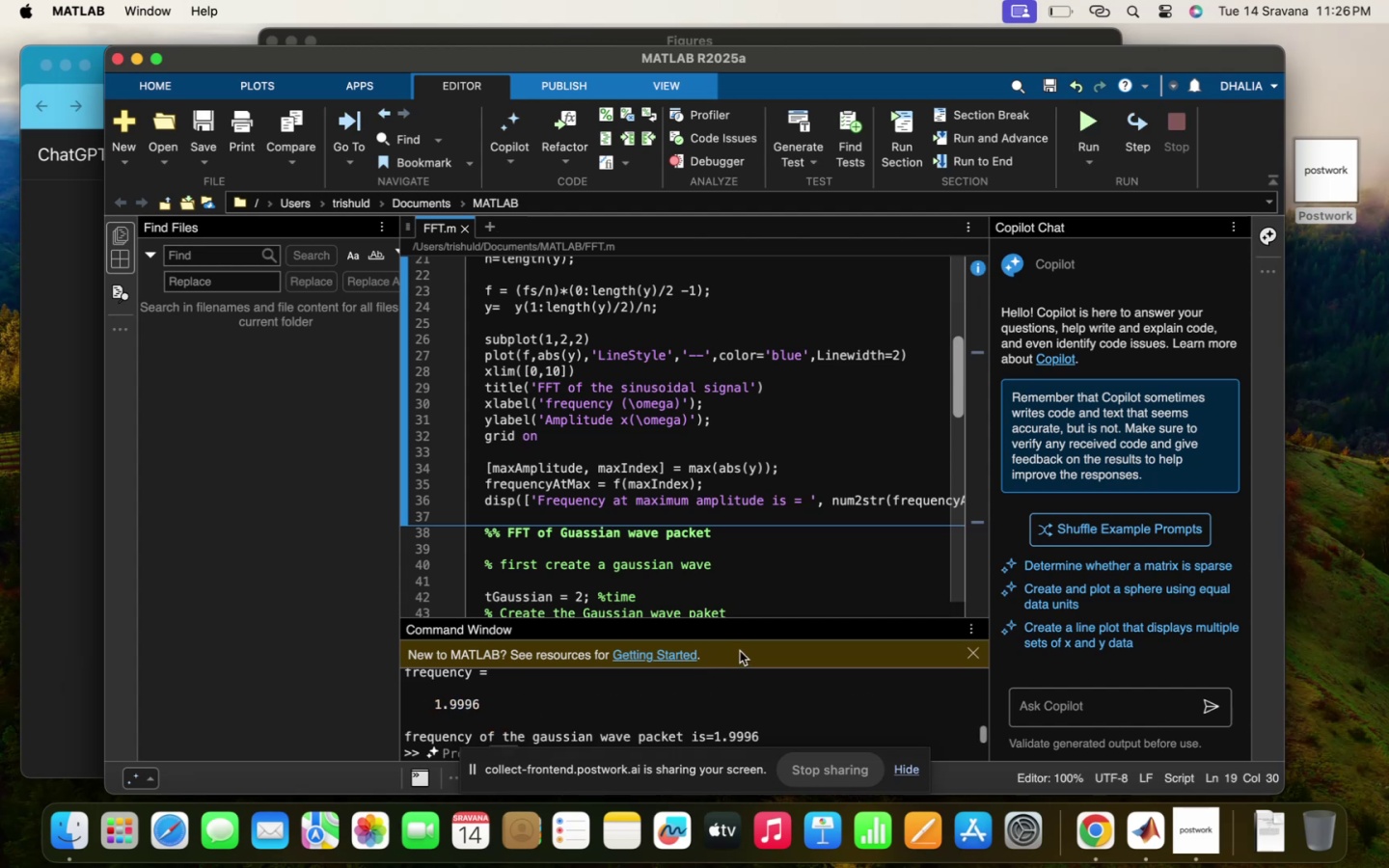 
scroll: coordinate [710, 708], scroll_direction: down, amount: 8.0
 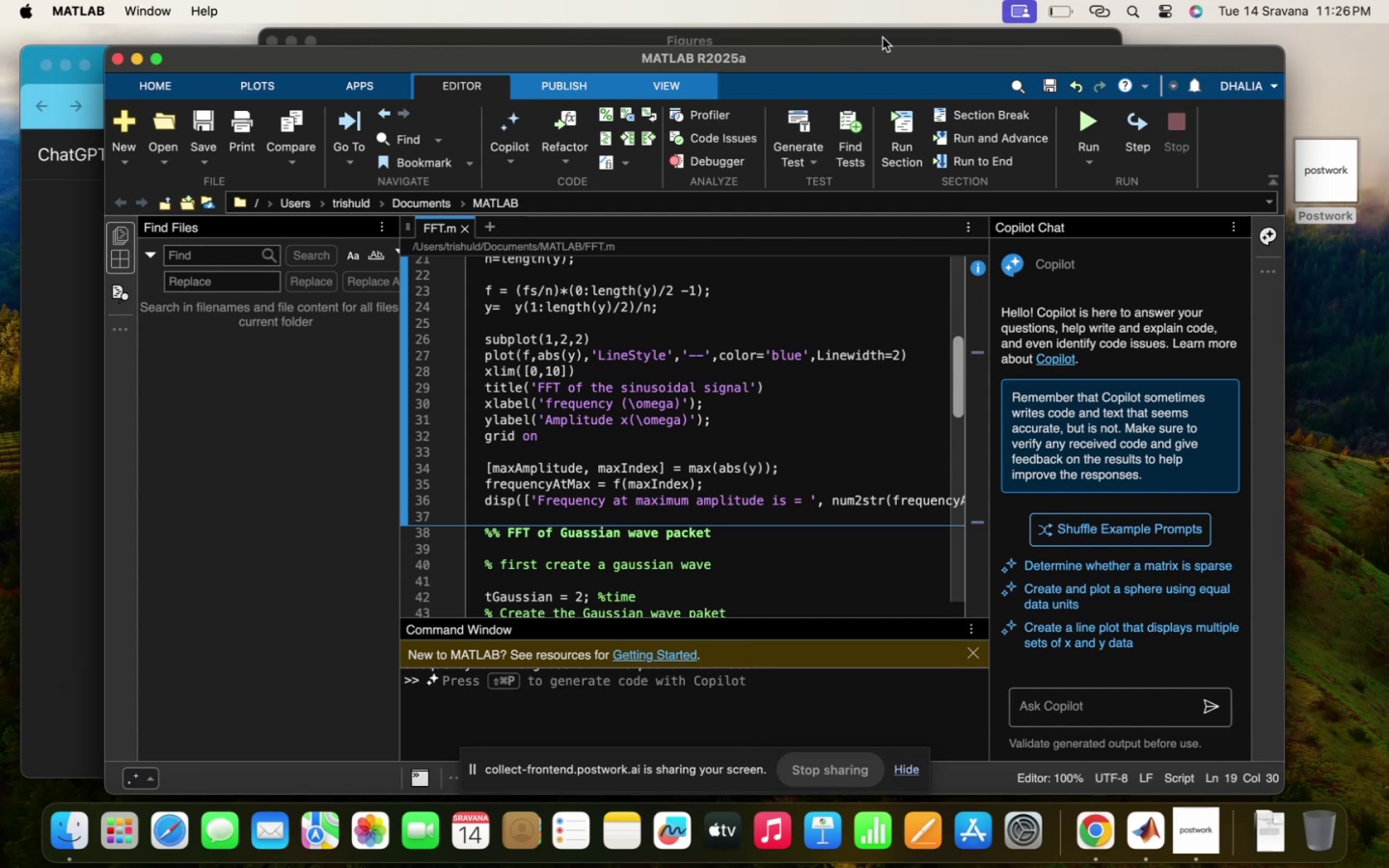 
left_click([888, 34])
 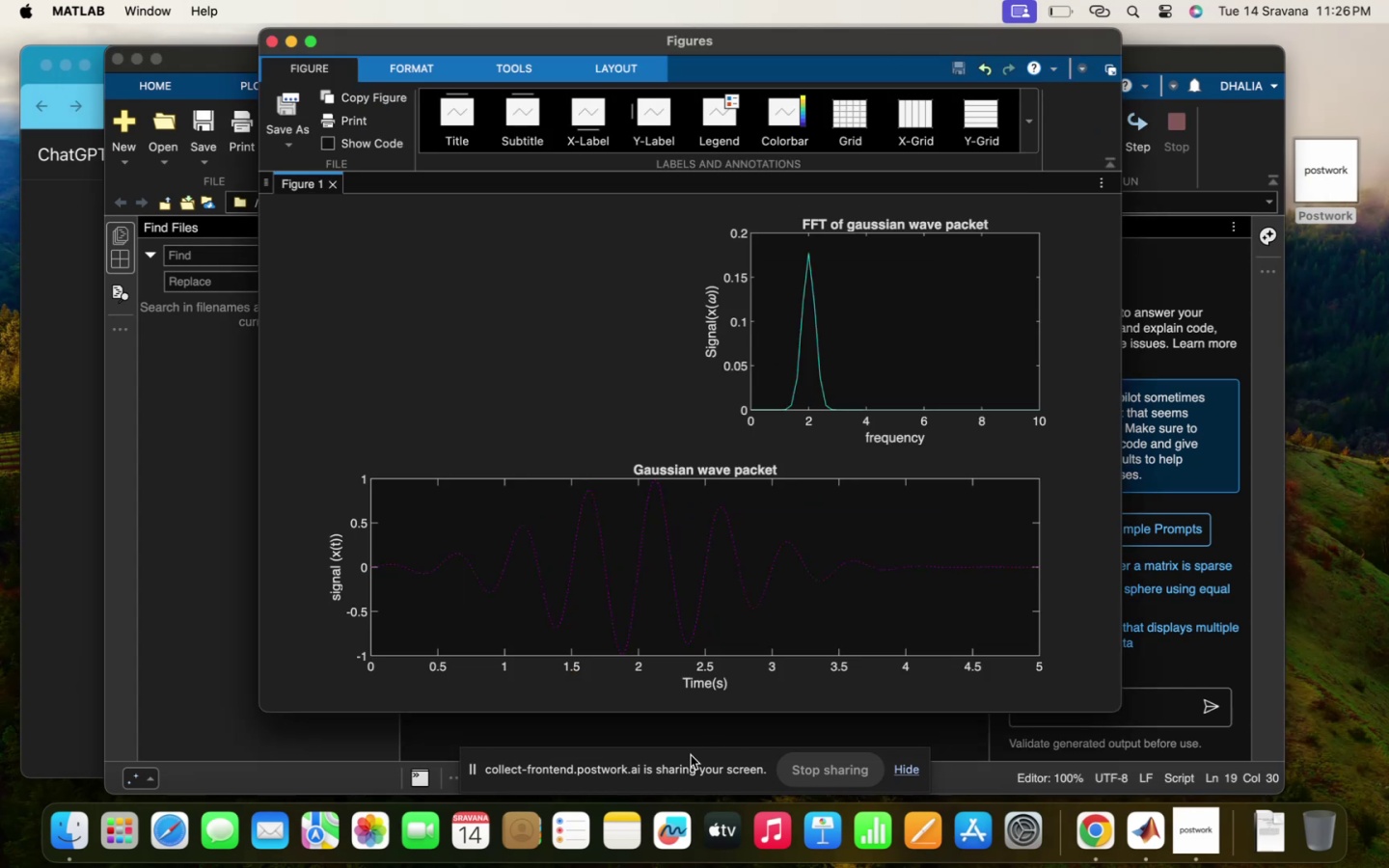 
left_click([714, 733])
 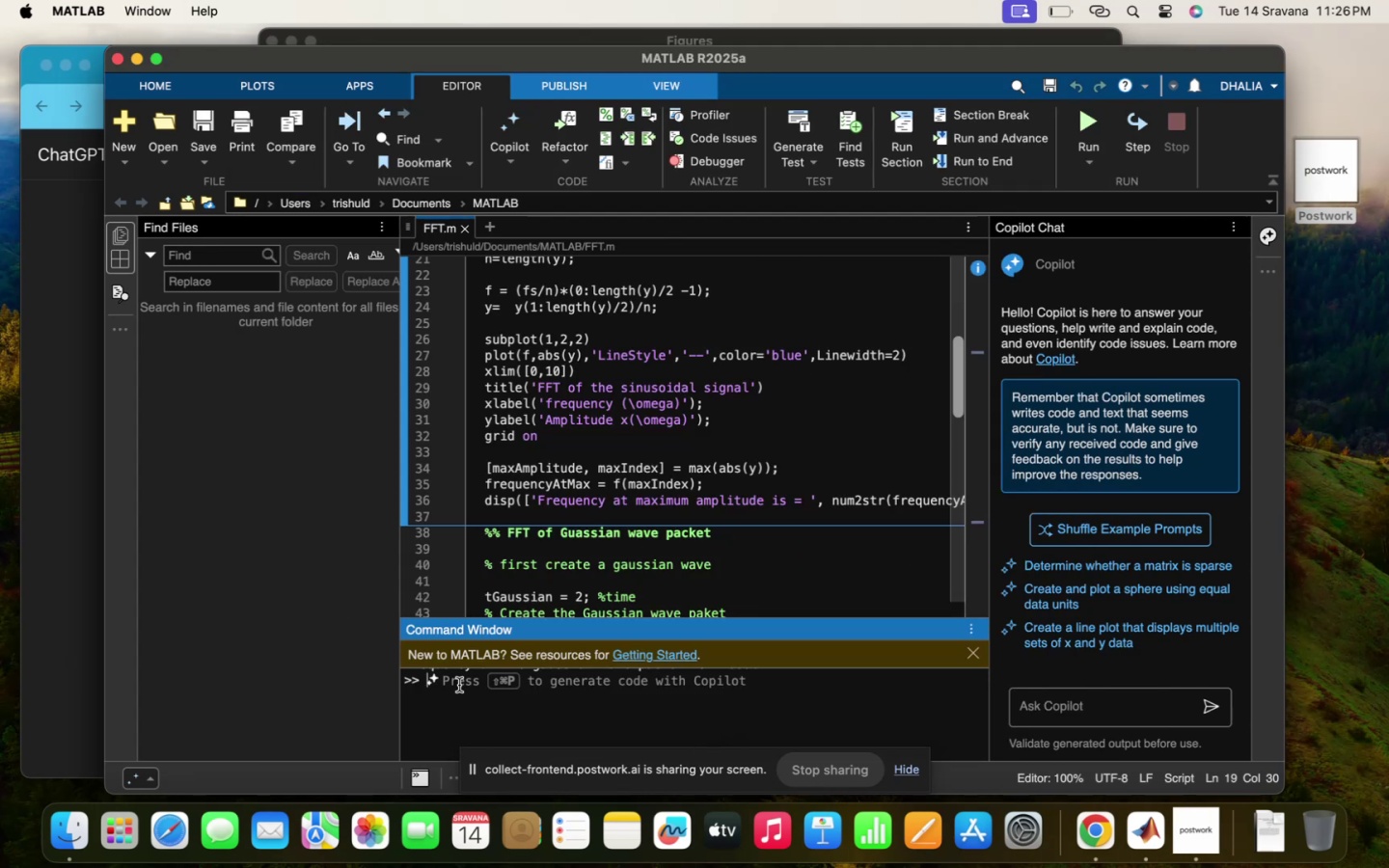 
type(help subplot)
 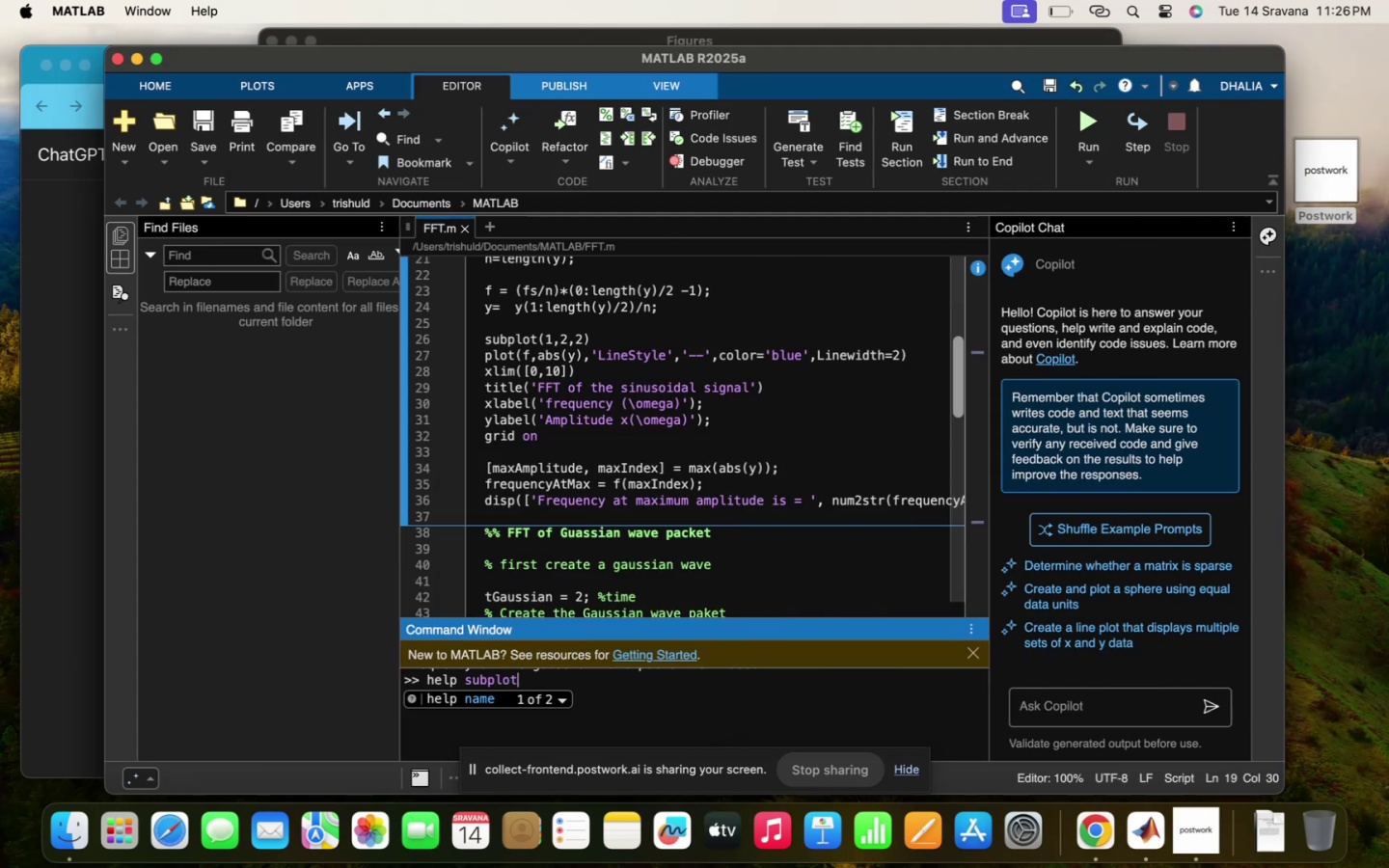 
key(Enter)
 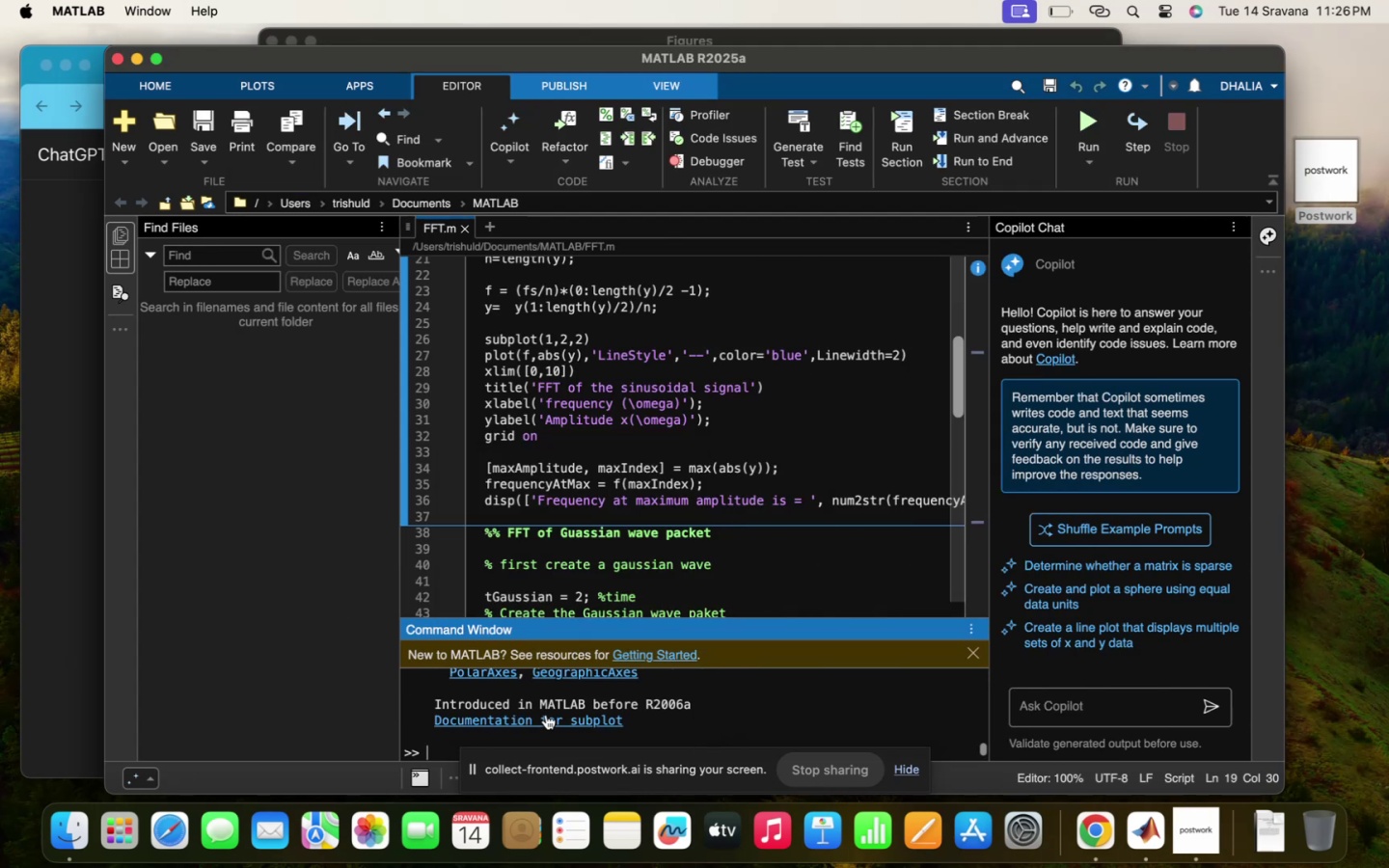 
scroll: coordinate [546, 715], scroll_direction: up, amount: 44.0
 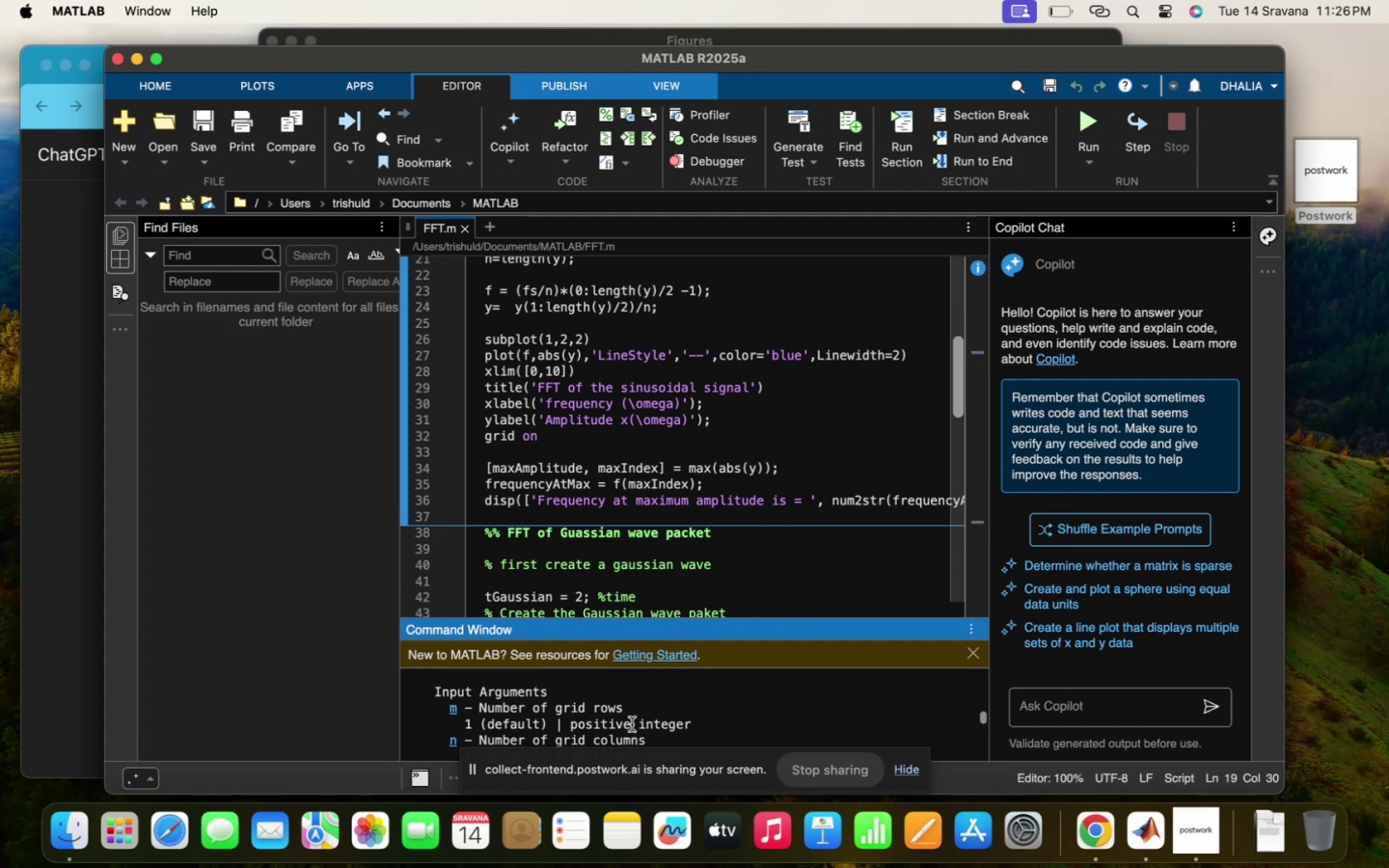 
scroll: coordinate [672, 714], scroll_direction: down, amount: 11.0
 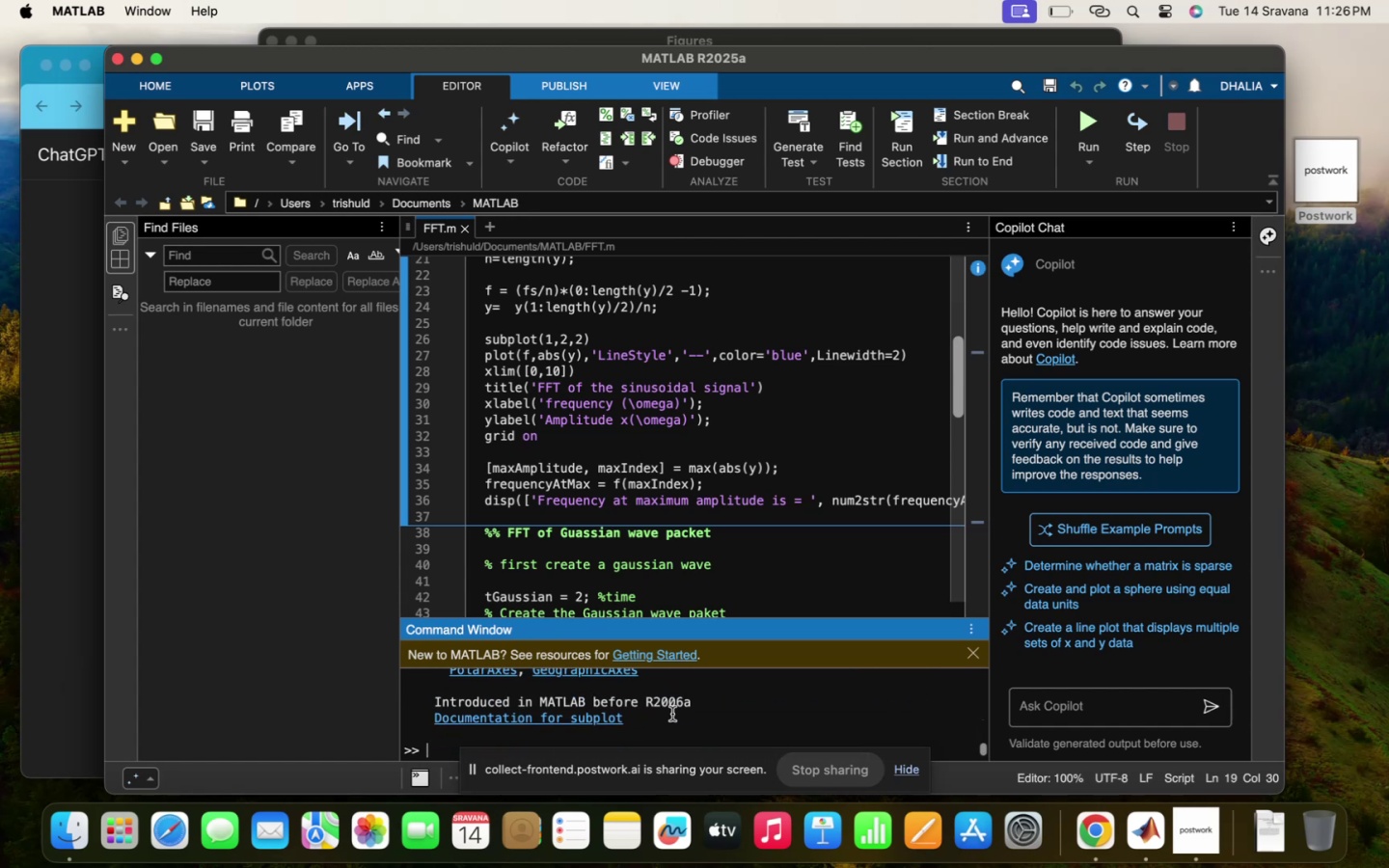 
scroll: coordinate [672, 714], scroll_direction: up, amount: 67.0
 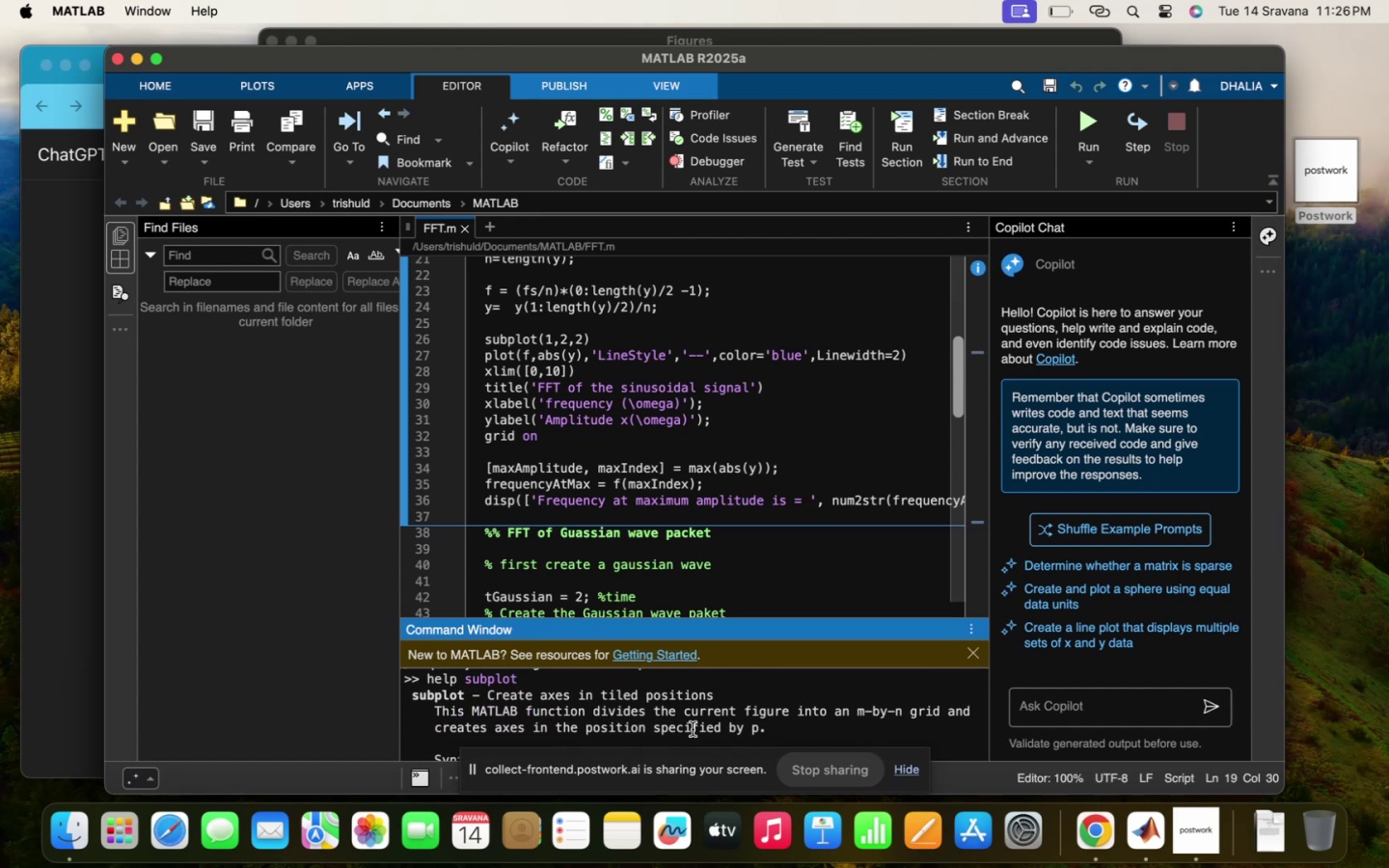 
scroll: coordinate [693, 729], scroll_direction: down, amount: 4.0
 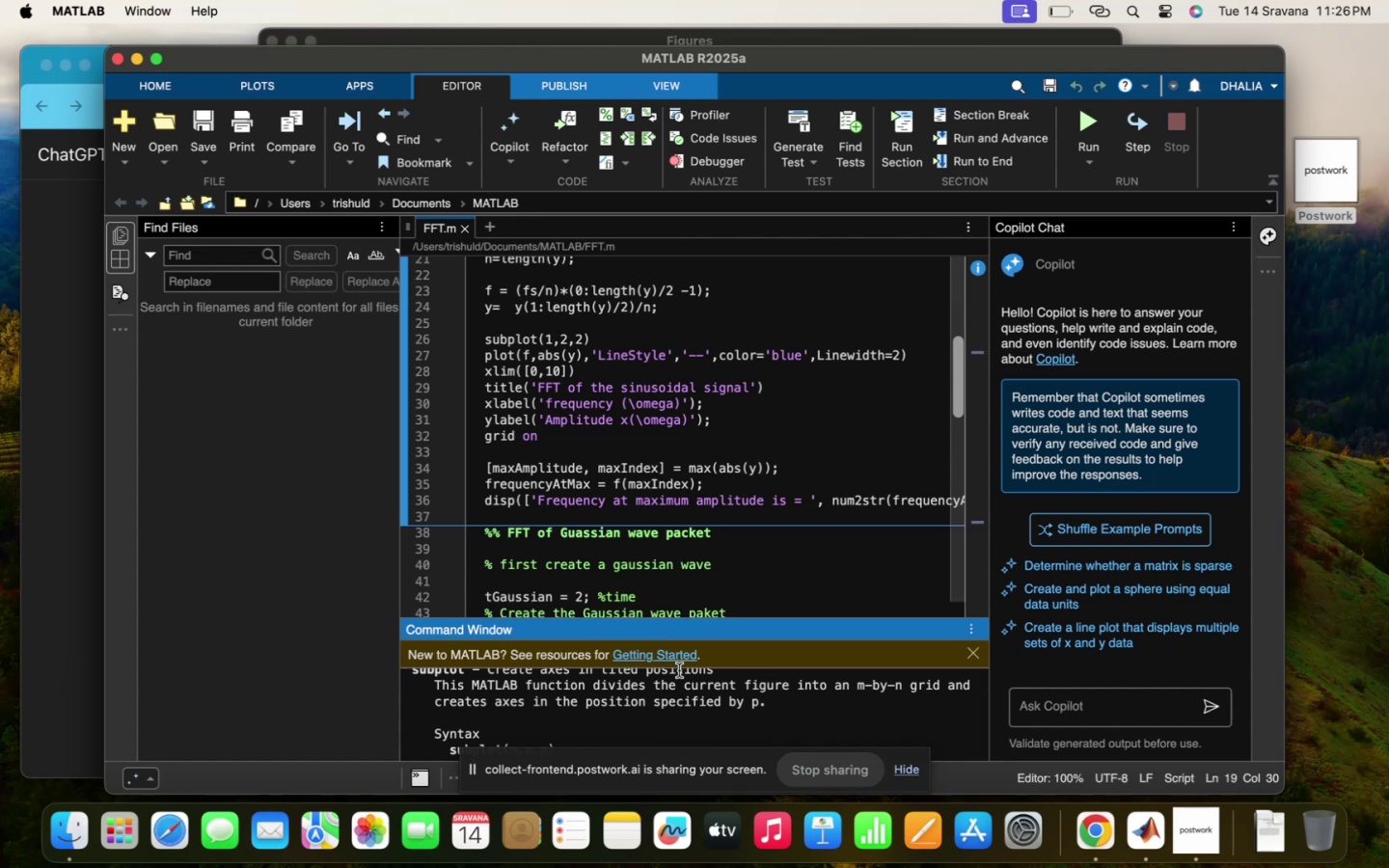 
wait(7.03)
 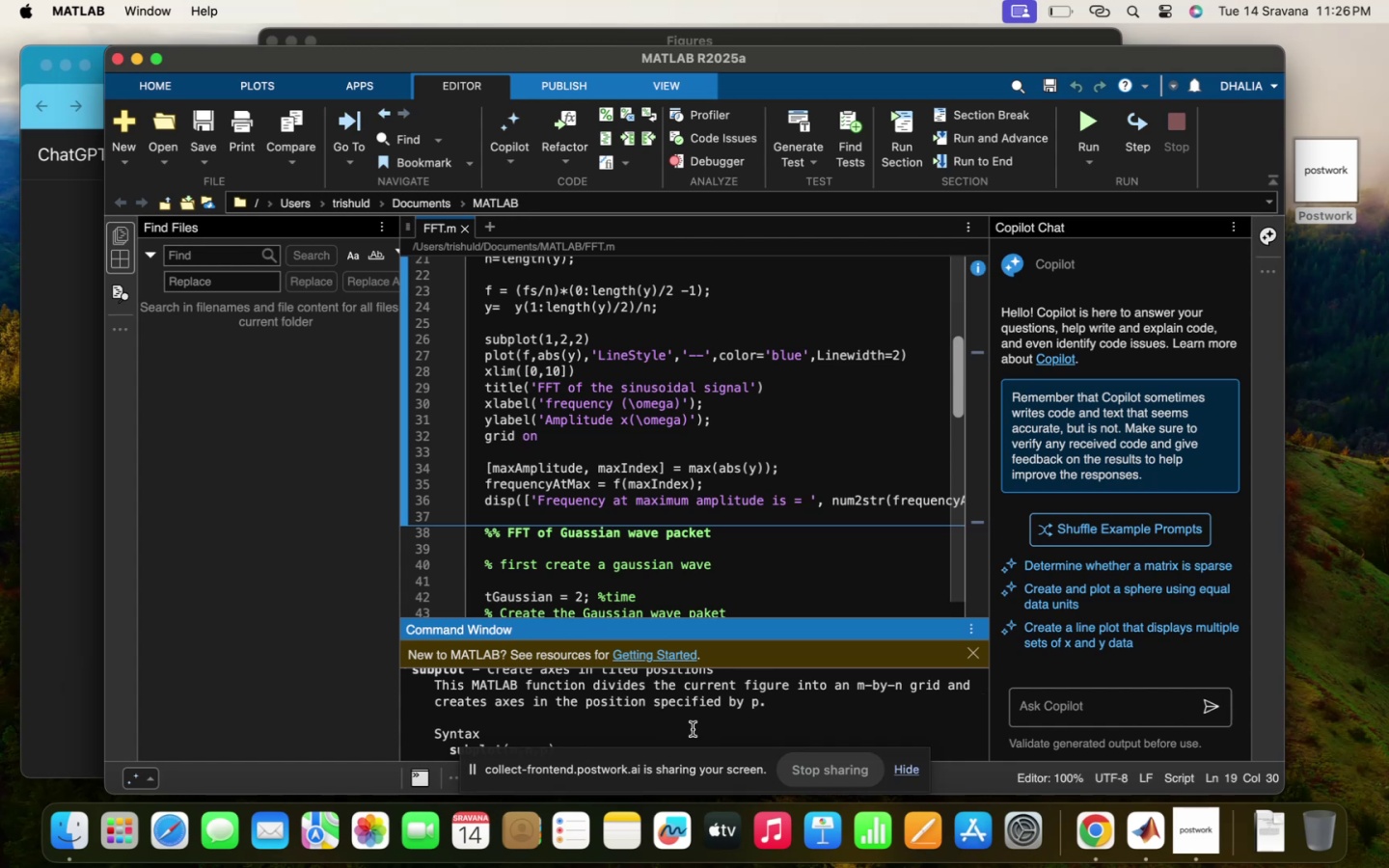 
scroll: coordinate [671, 524], scroll_direction: up, amount: 40.0
 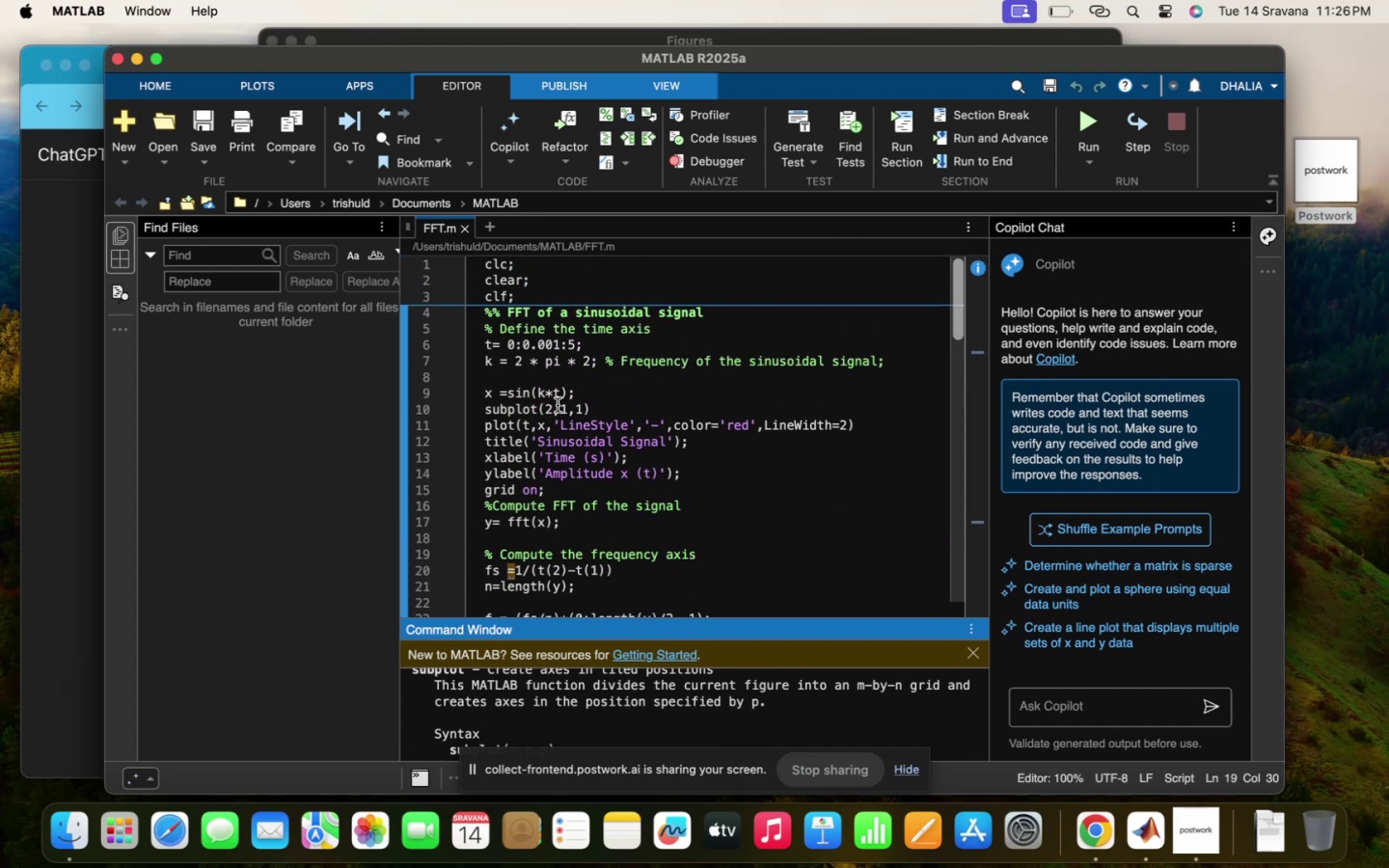 
left_click([566, 406])
 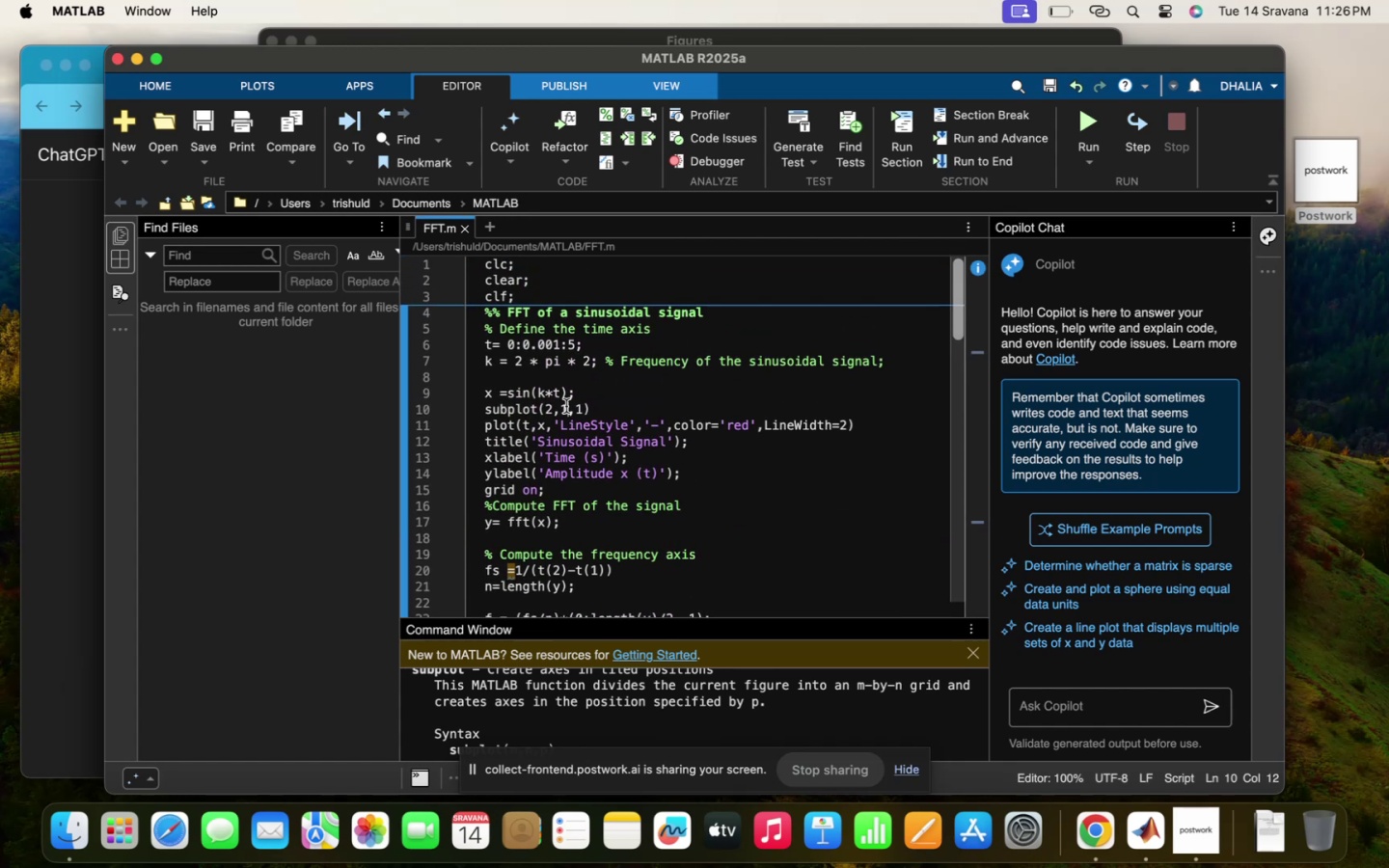 
key(Backspace)
 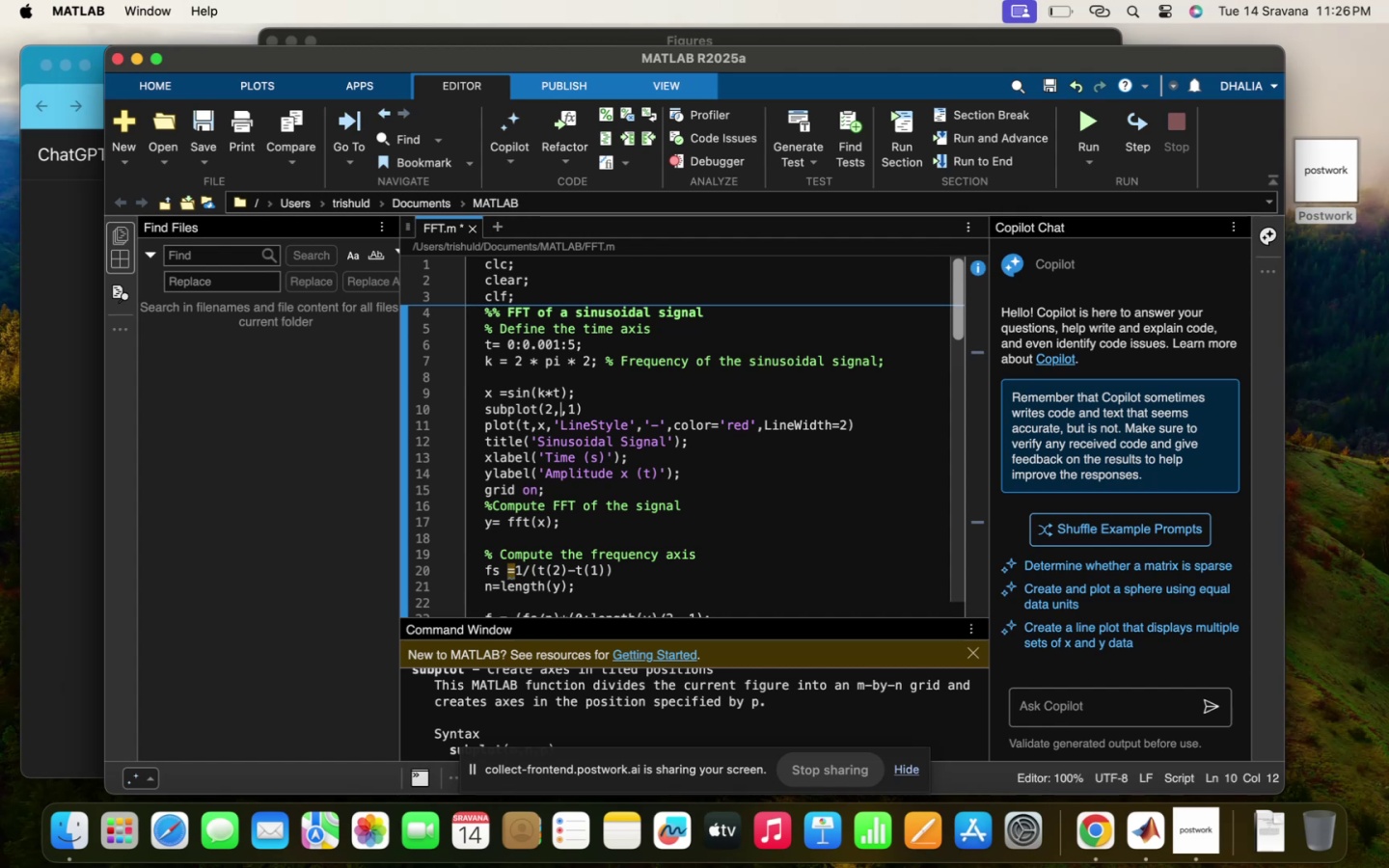 
key(2)
 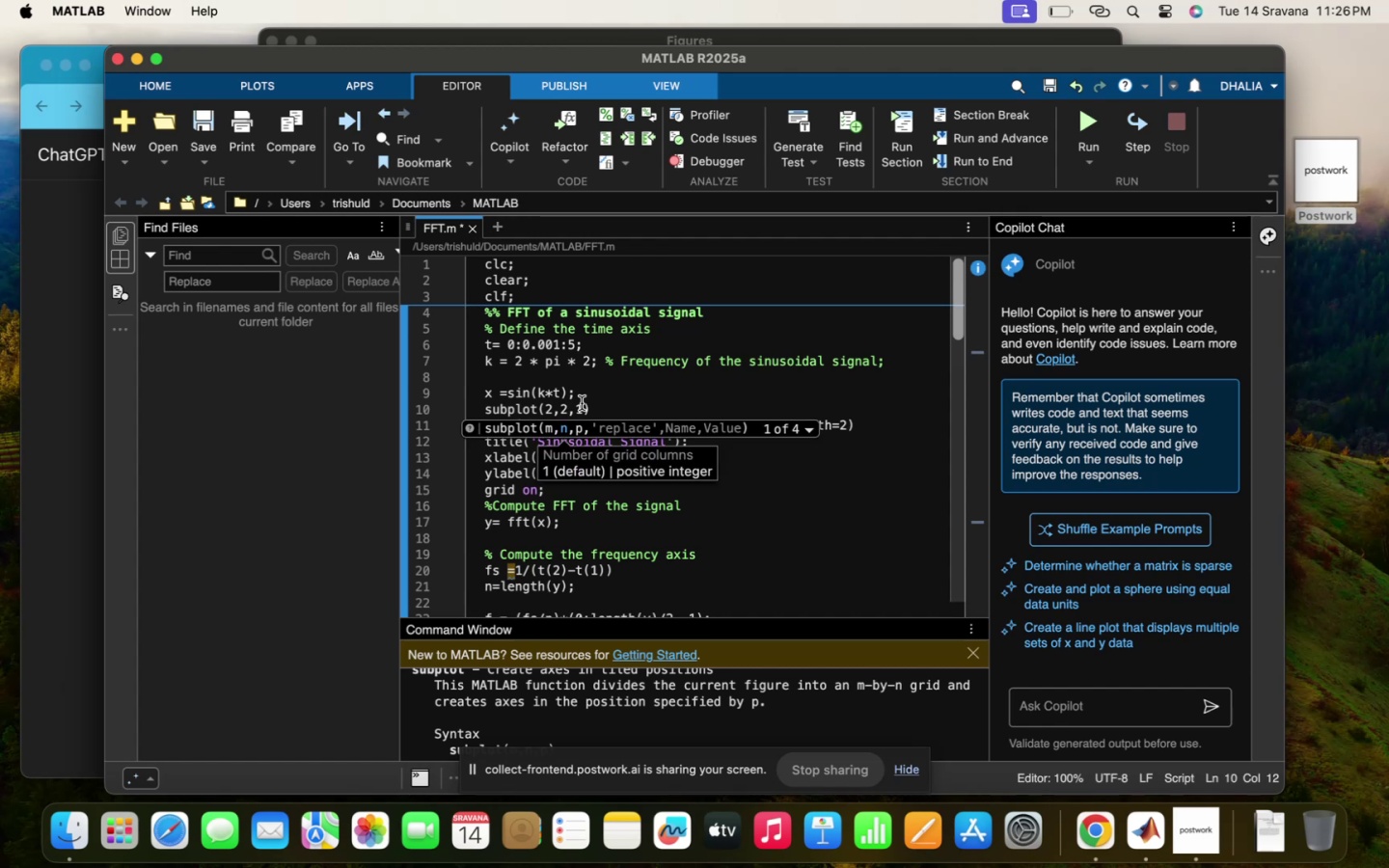 
left_click([579, 404])
 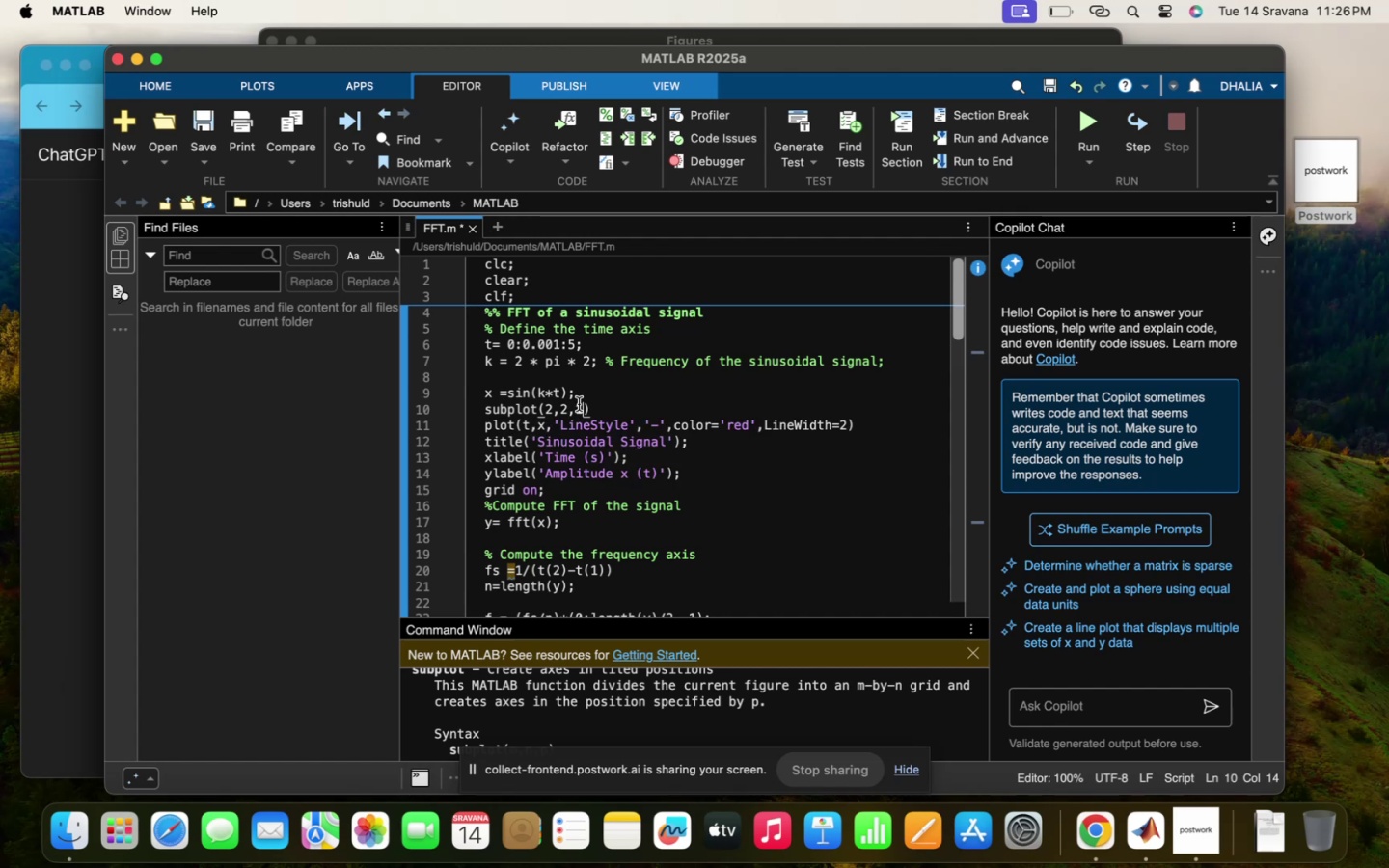 
key(Backspace)
 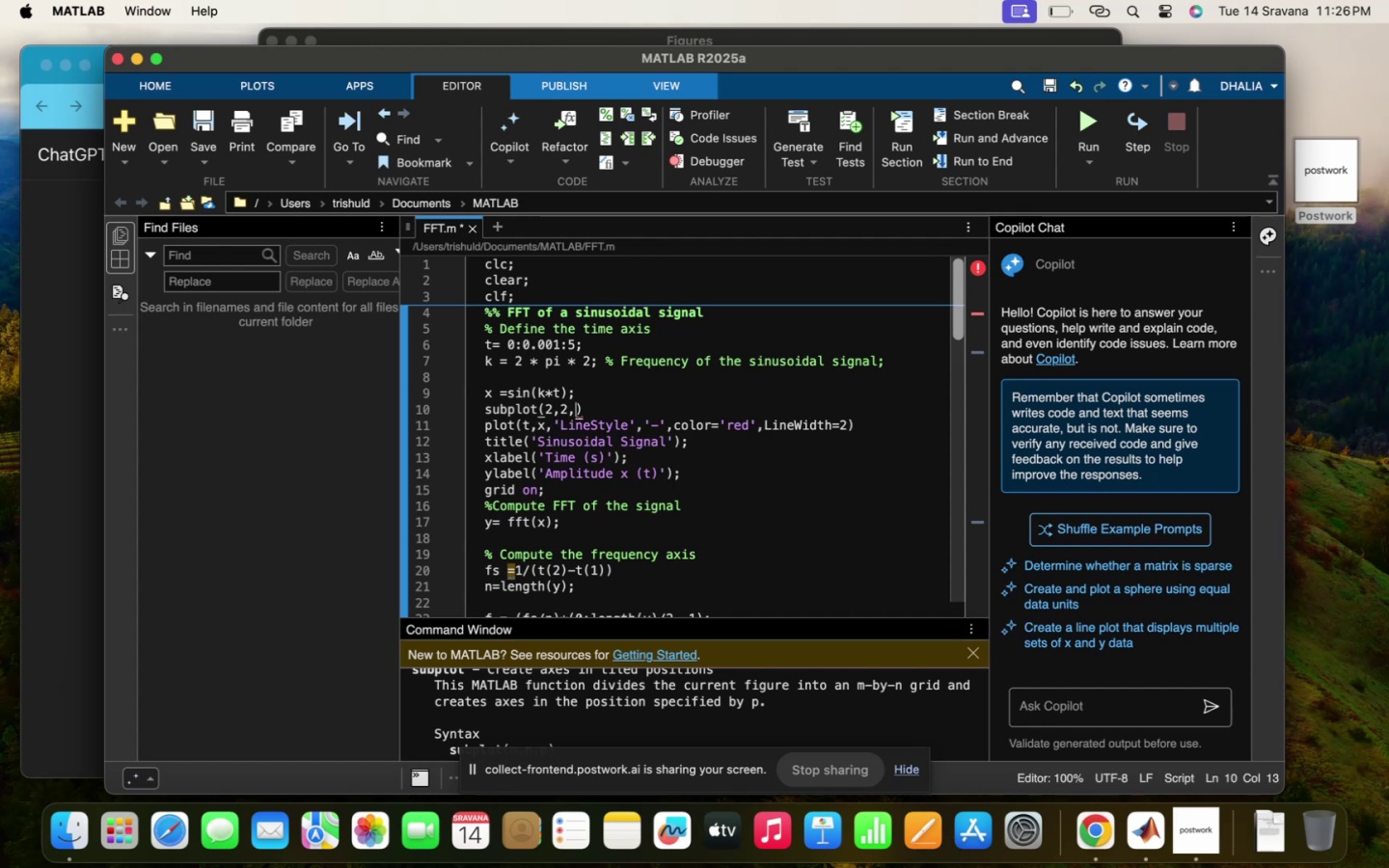 
key(1)
 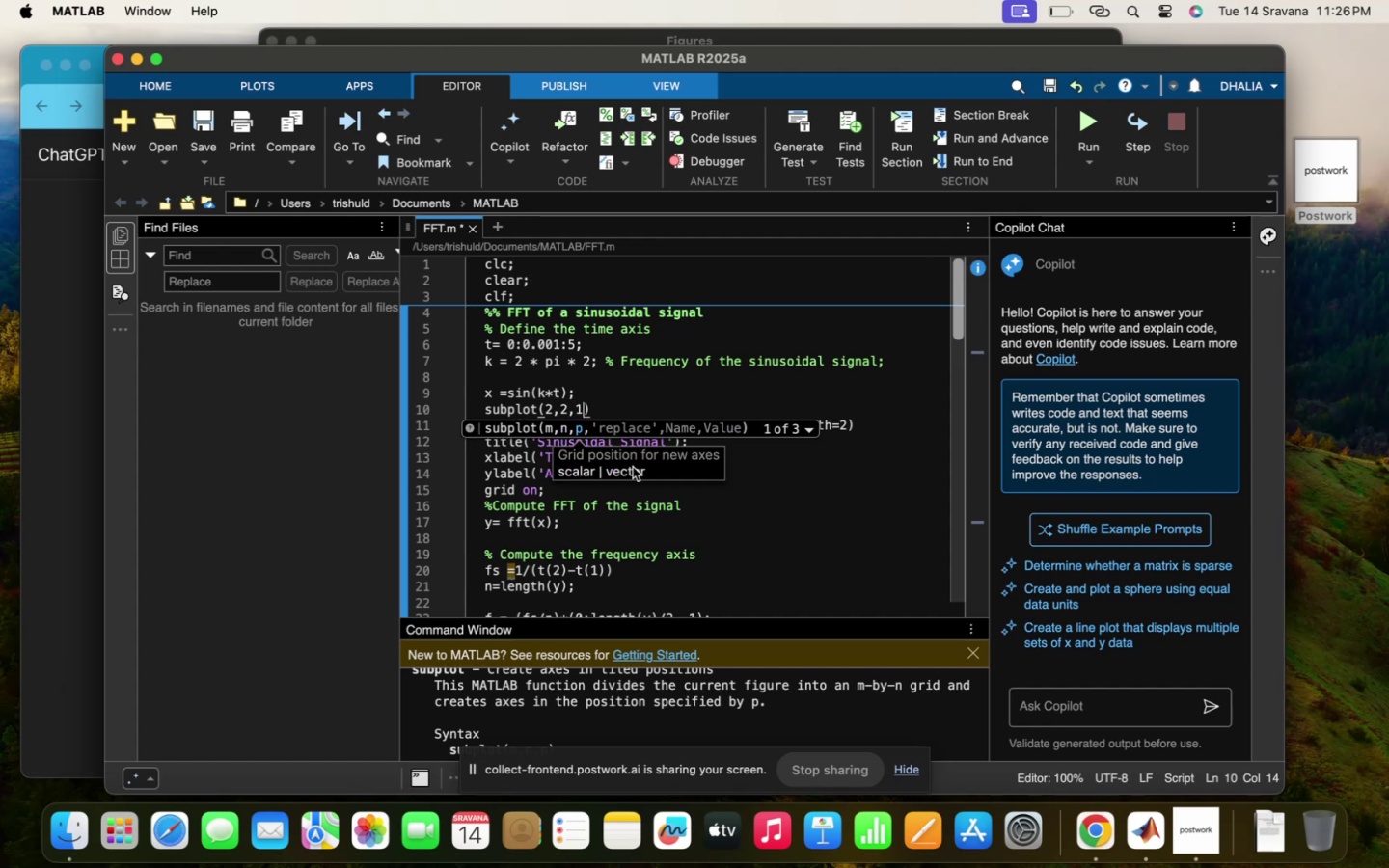 
scroll: coordinate [633, 467], scroll_direction: up, amount: 8.0
 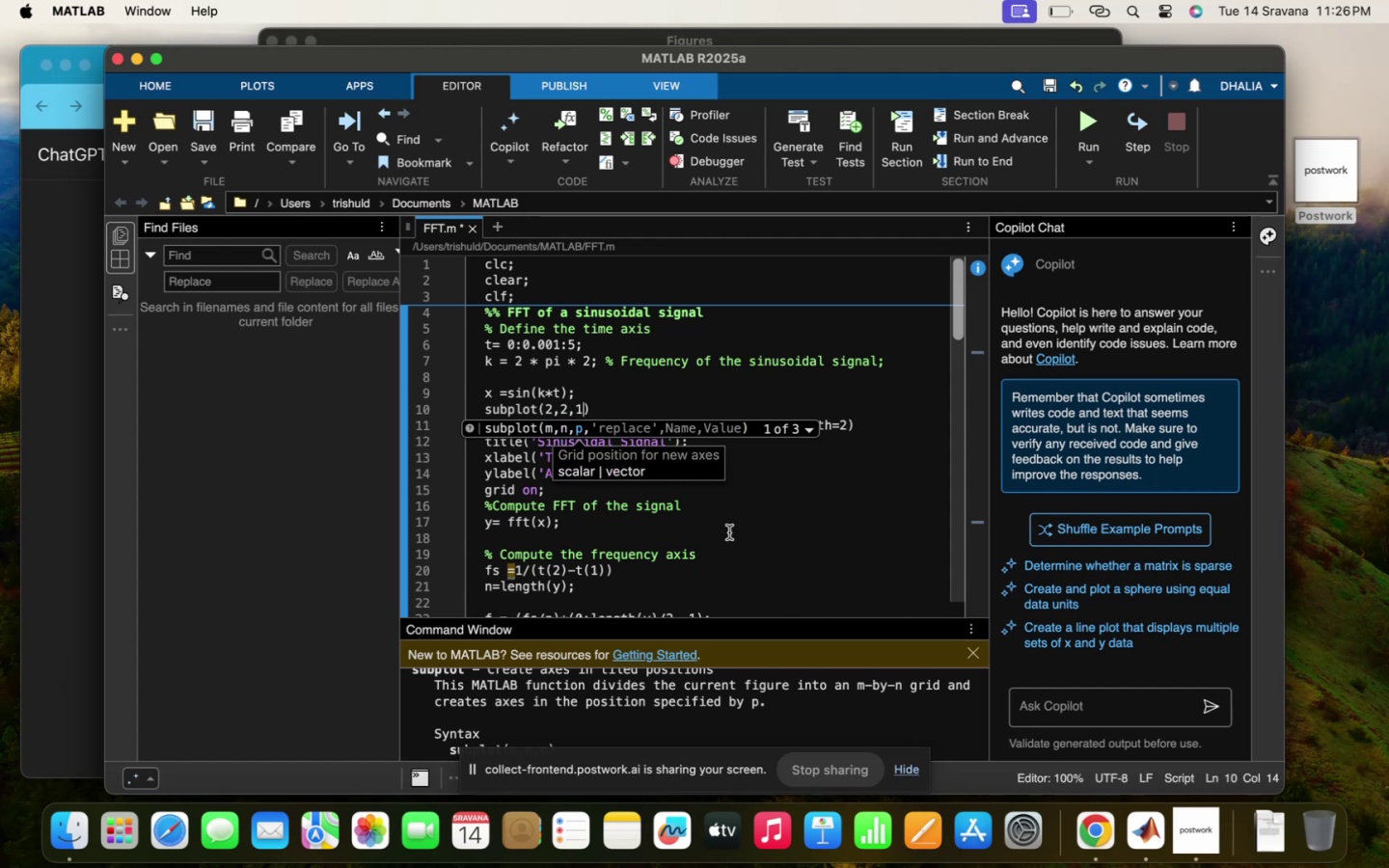 
left_click([729, 532])
 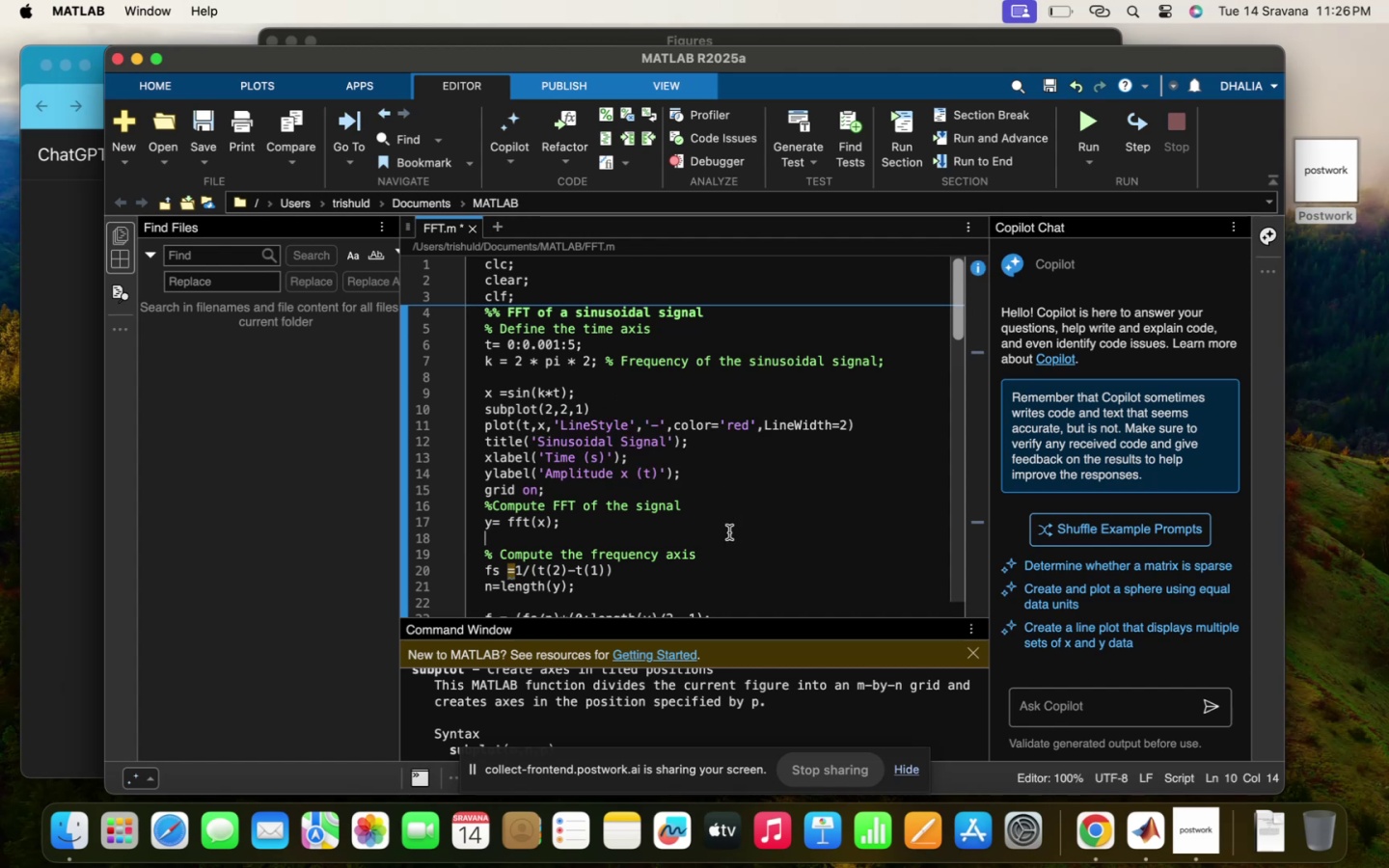 
scroll: coordinate [583, 576], scroll_direction: down, amount: 20.0
 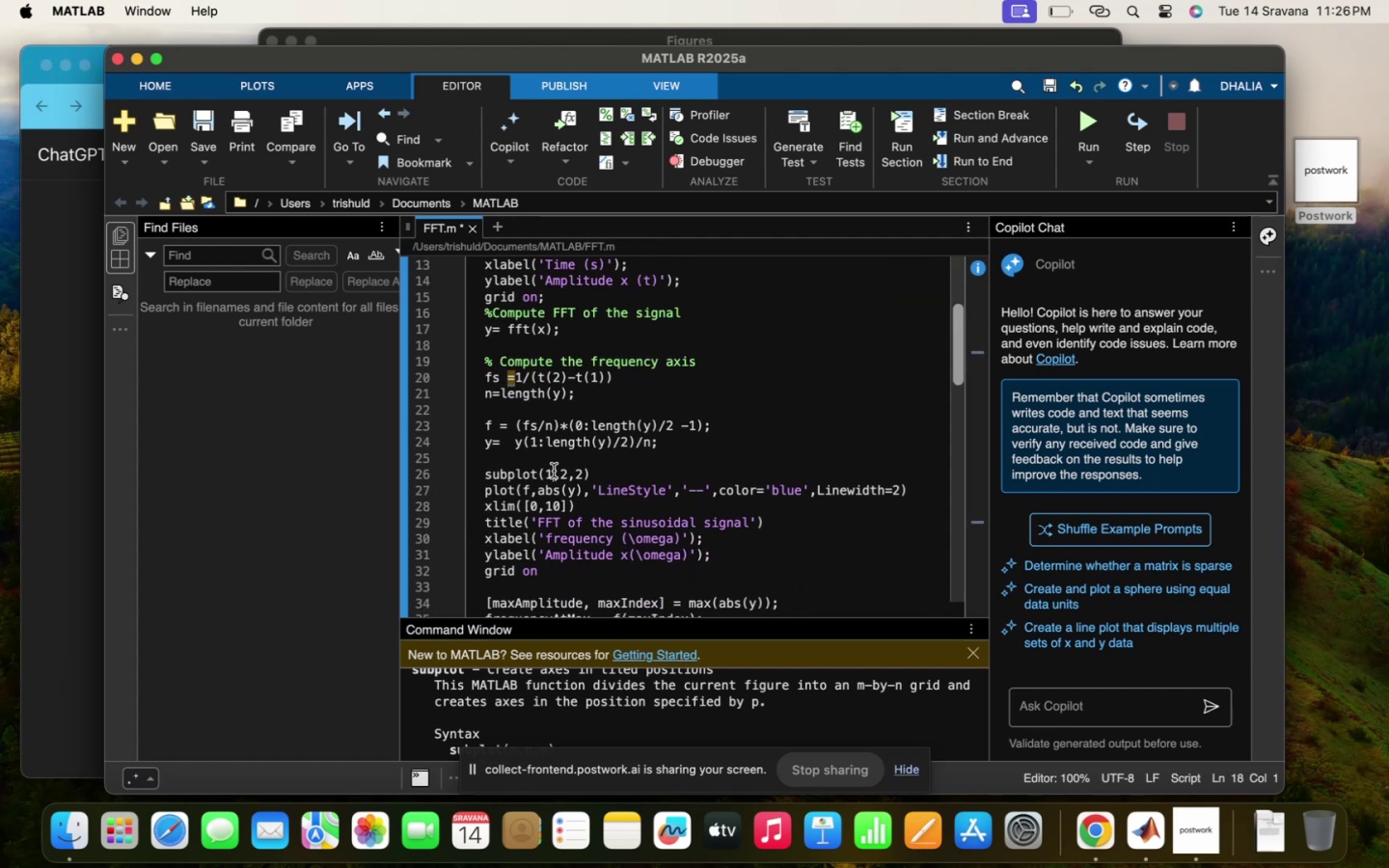 
key(Backspace)
 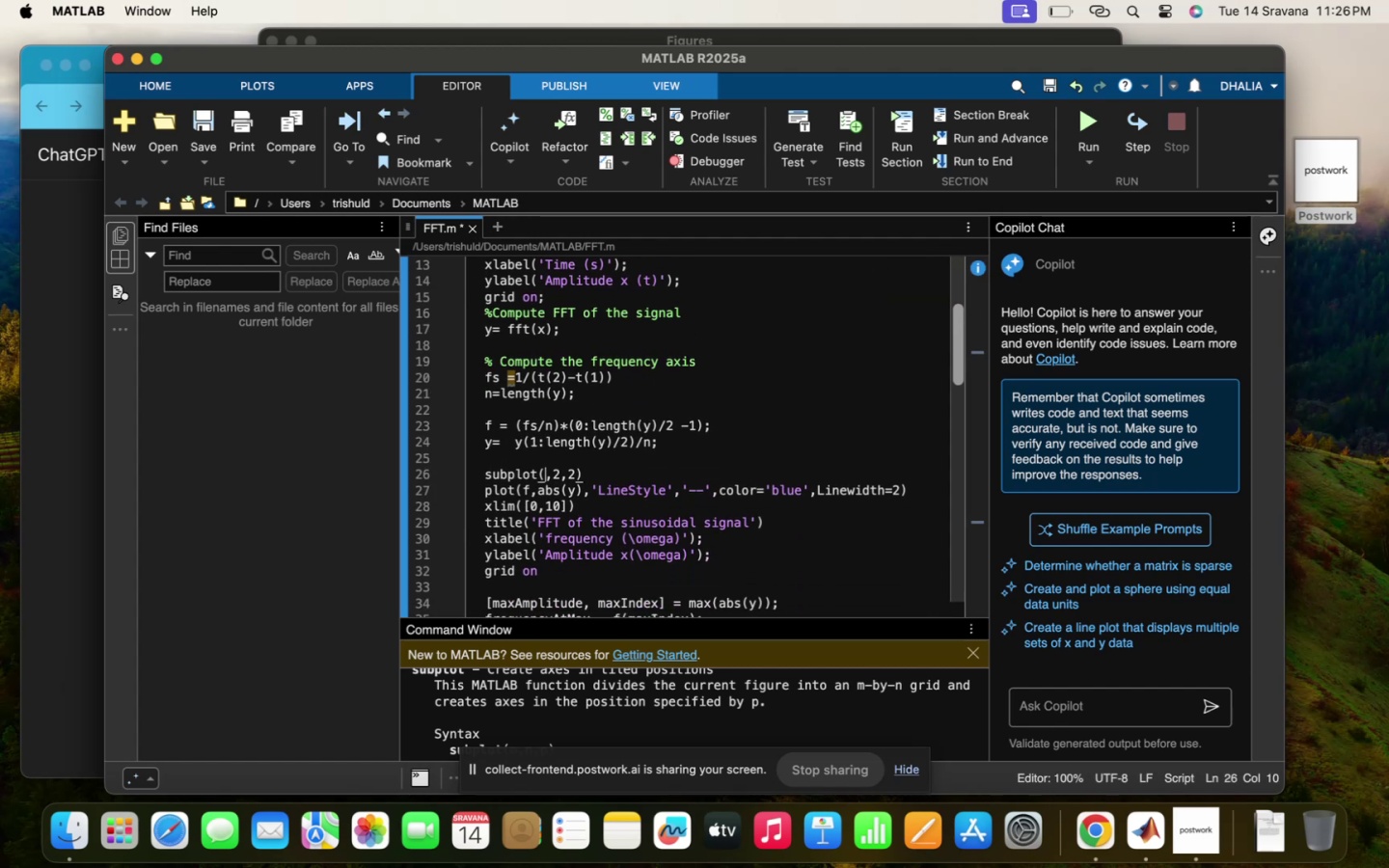 
key(2)
 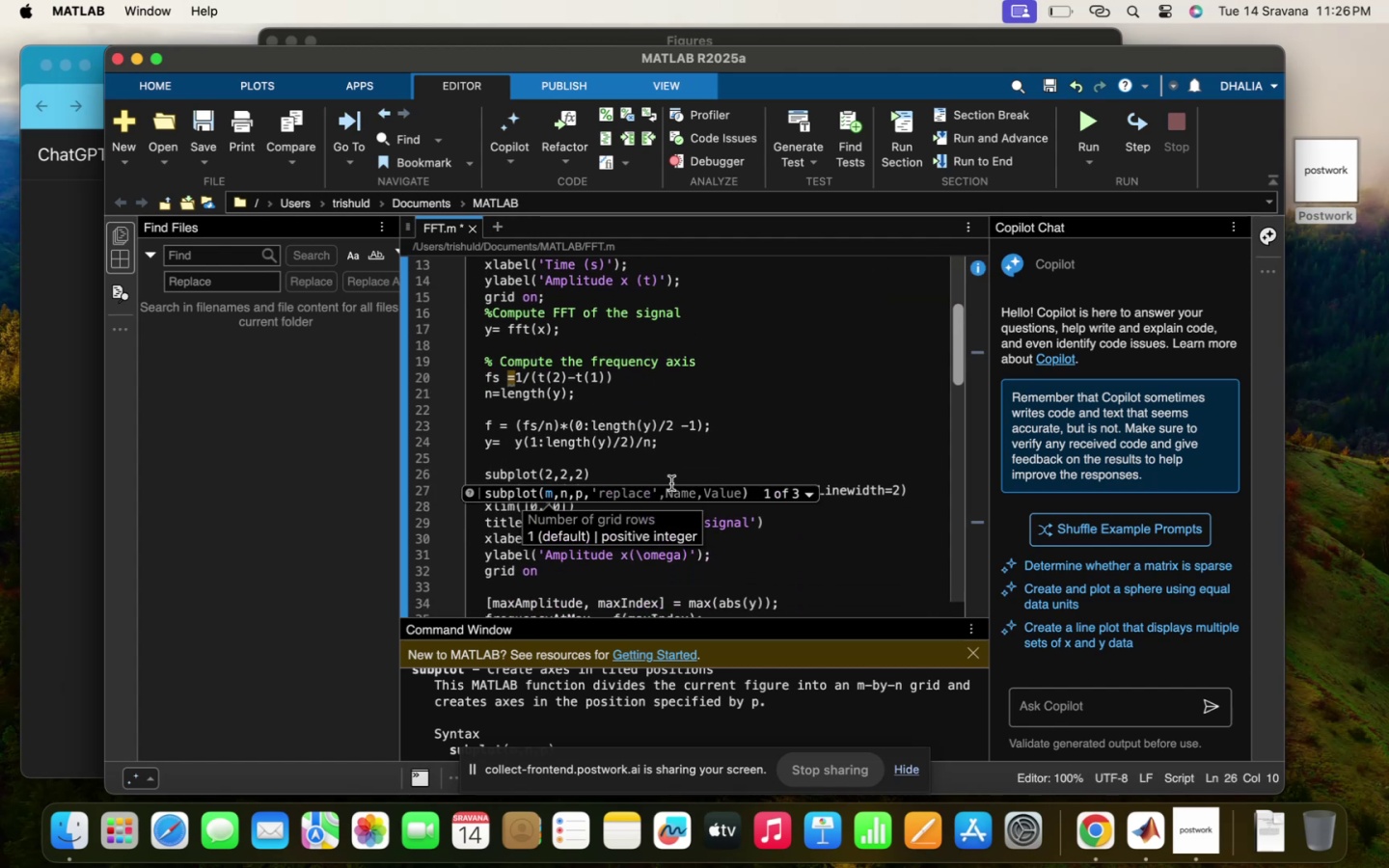 
left_click([671, 483])
 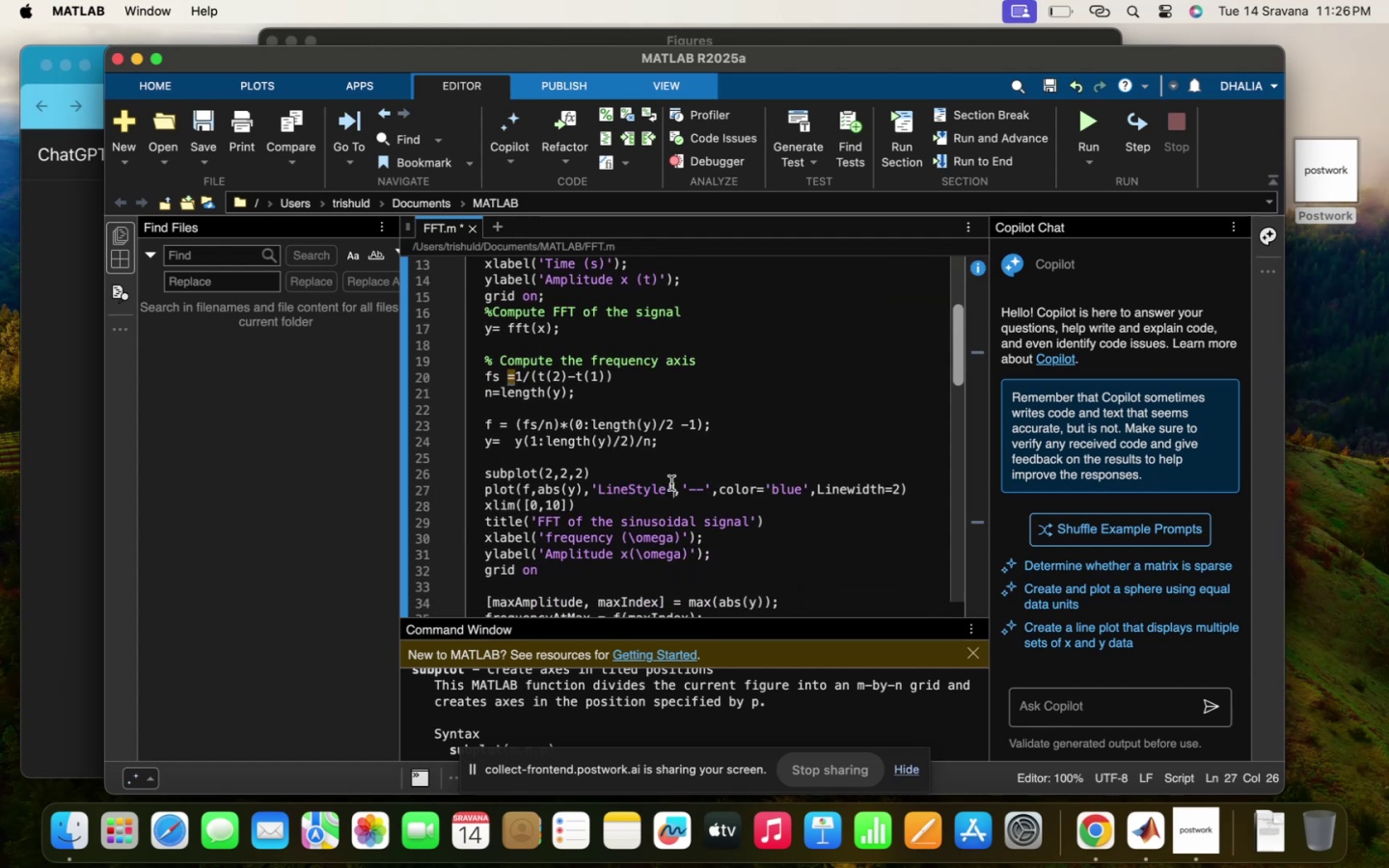 
scroll: coordinate [576, 601], scroll_direction: down, amount: 26.0
 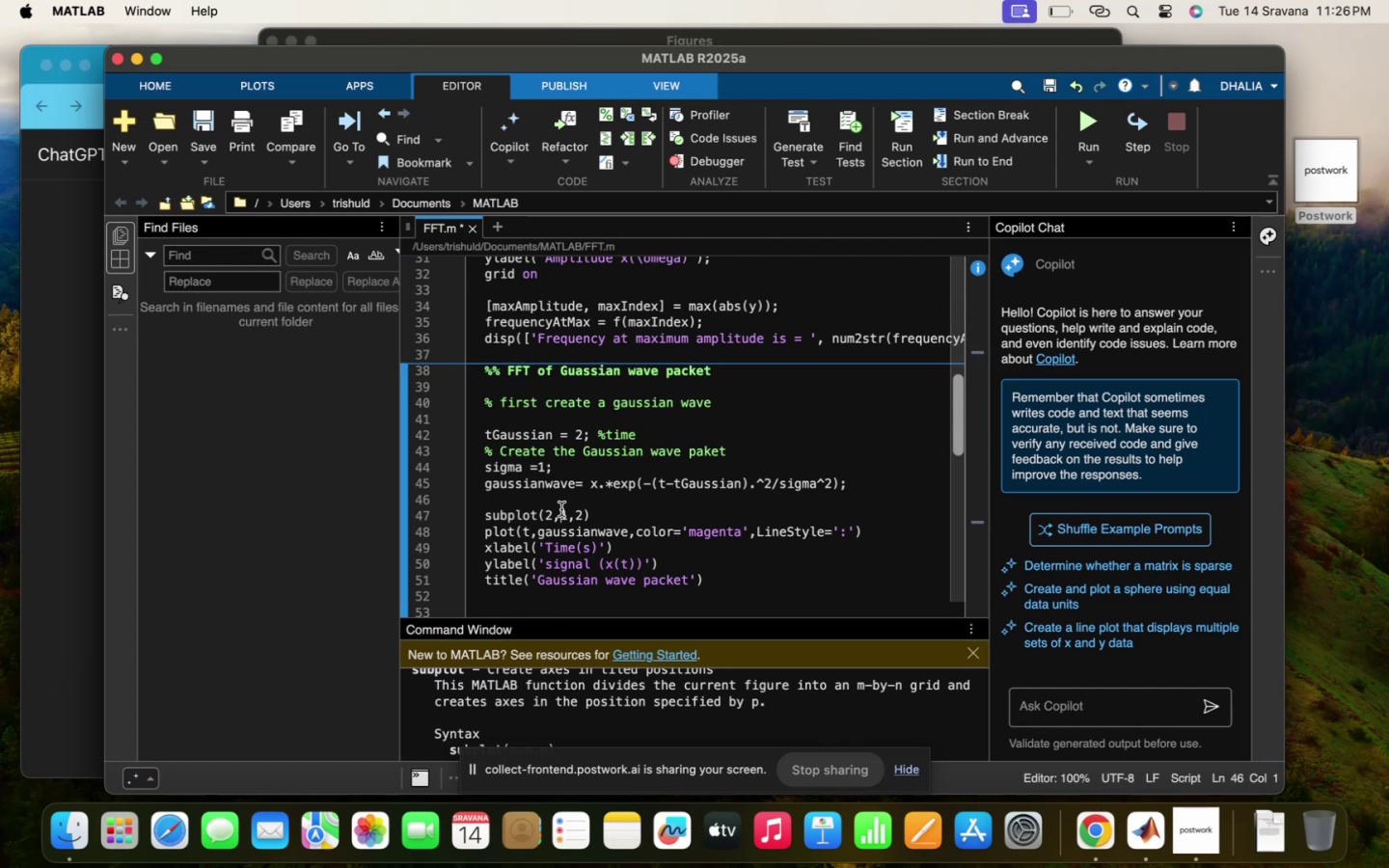 
key(ArrowRight)
 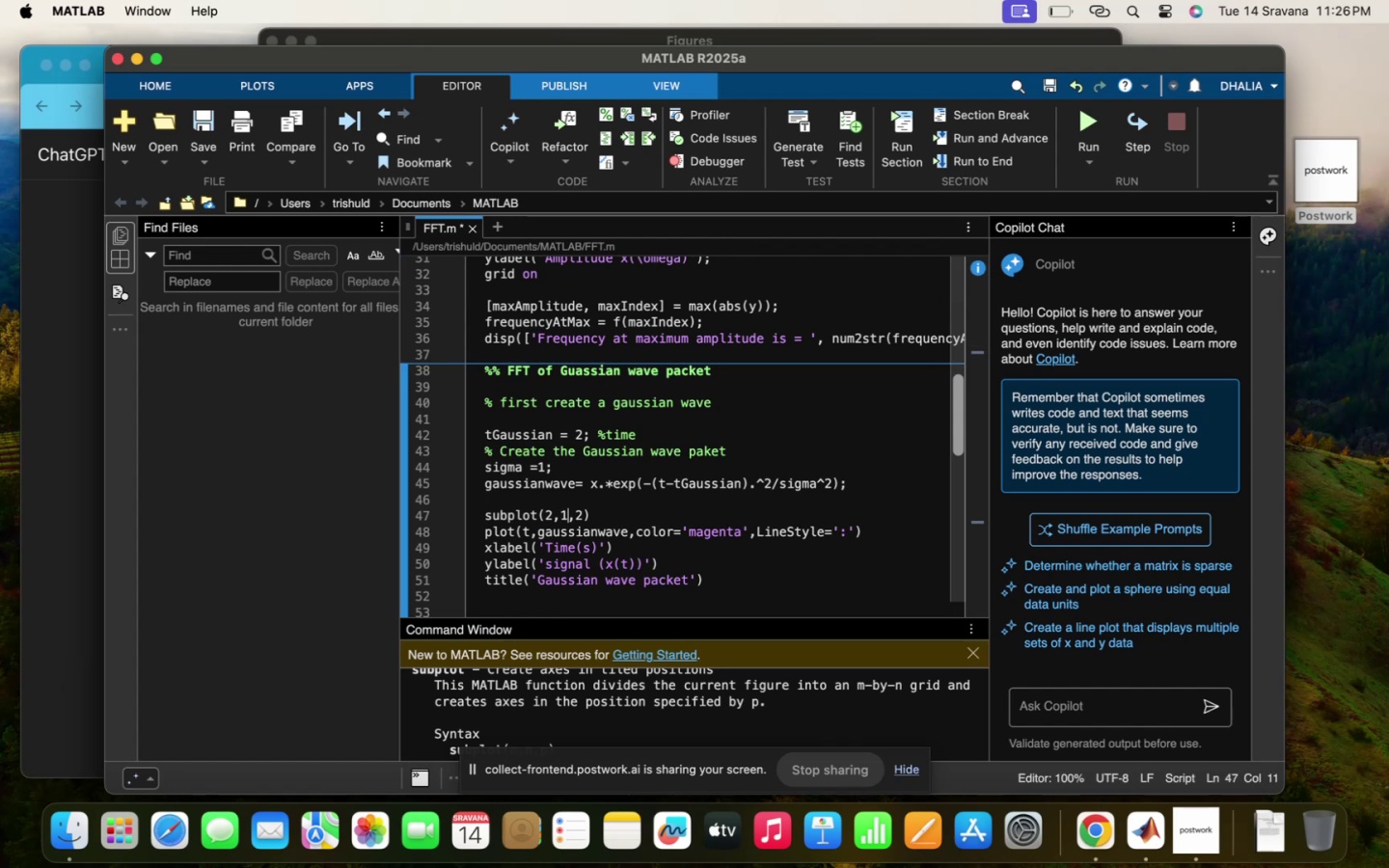 
key(Backspace)
 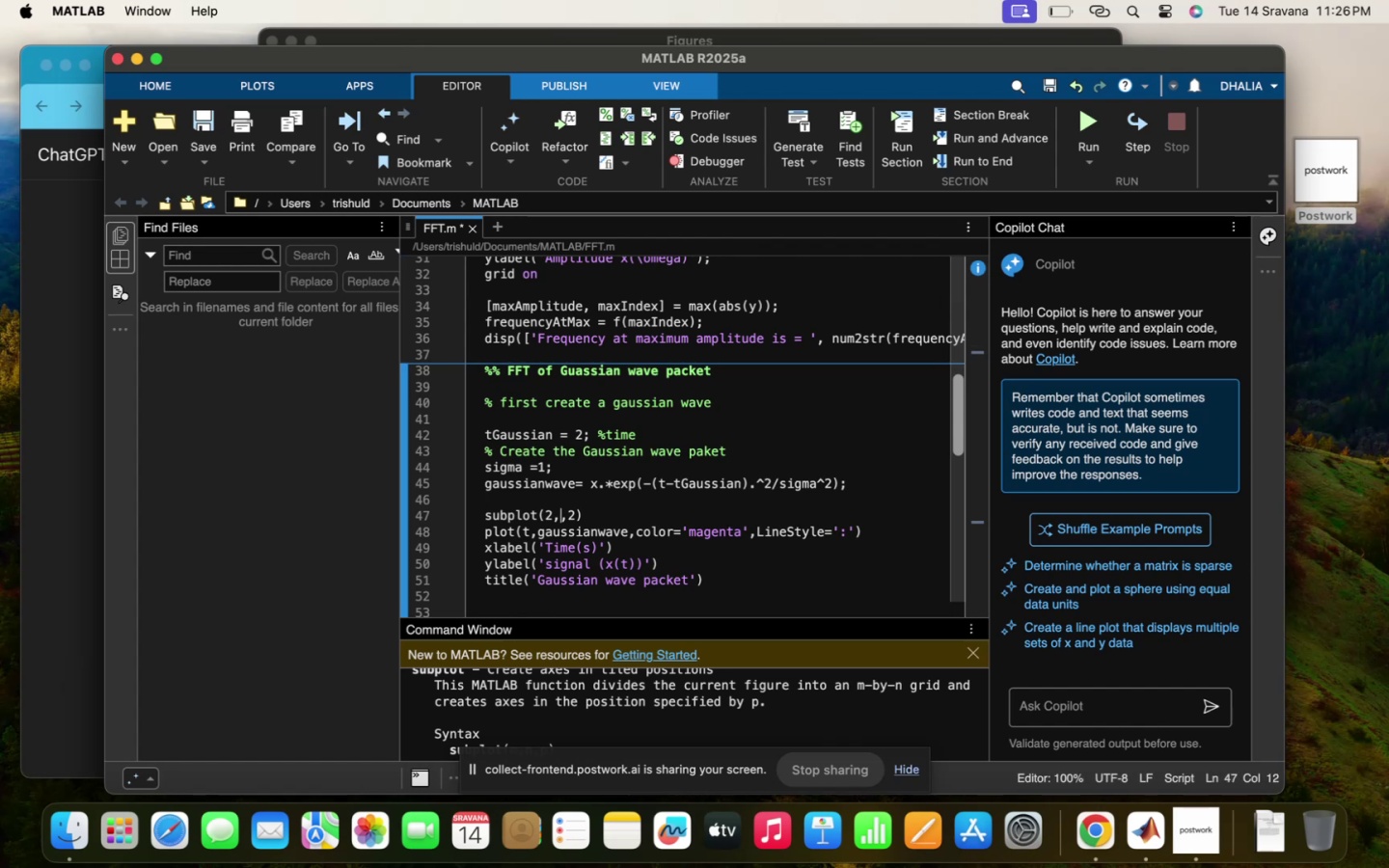 
key(2)
 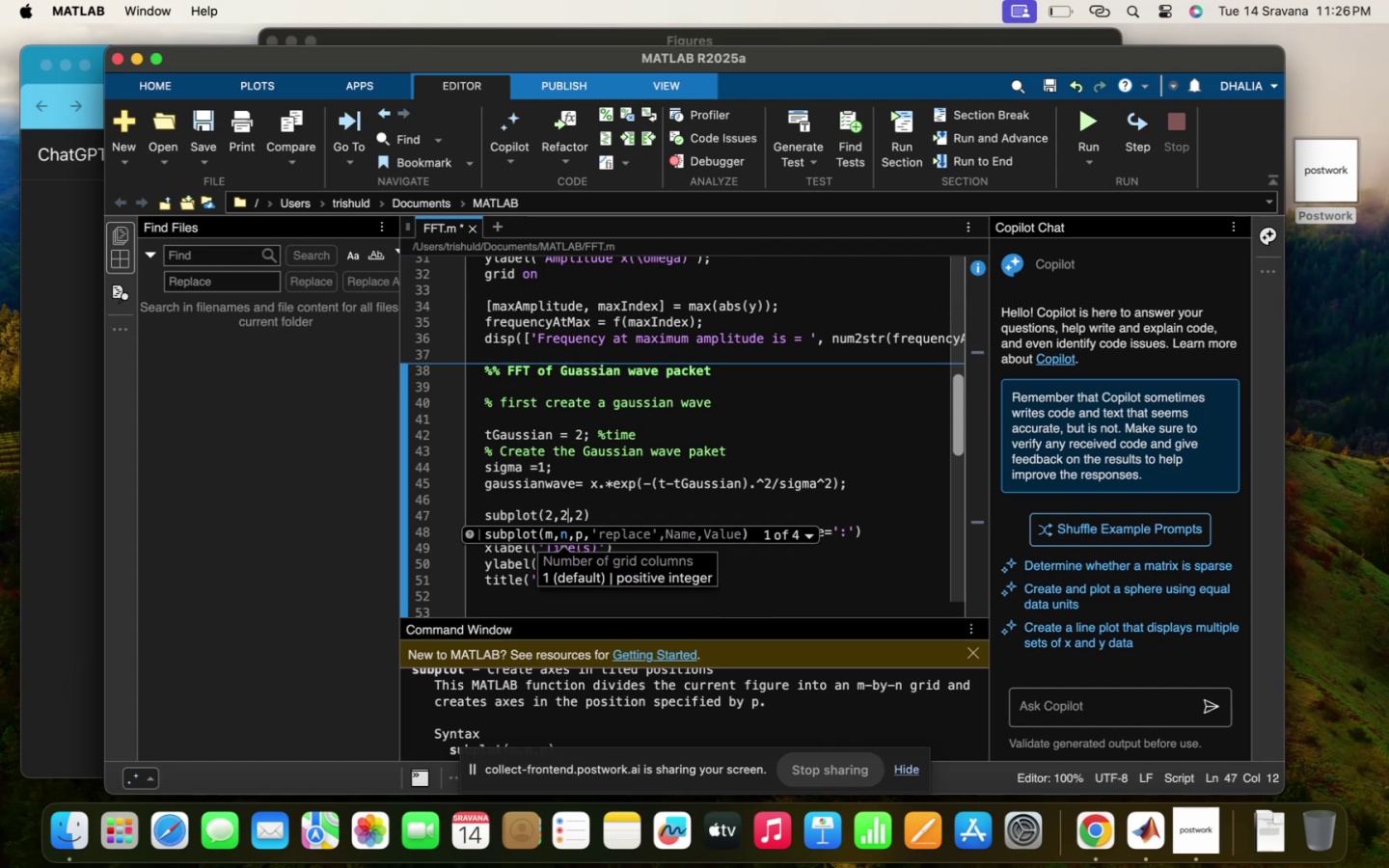 
key(ArrowRight)
 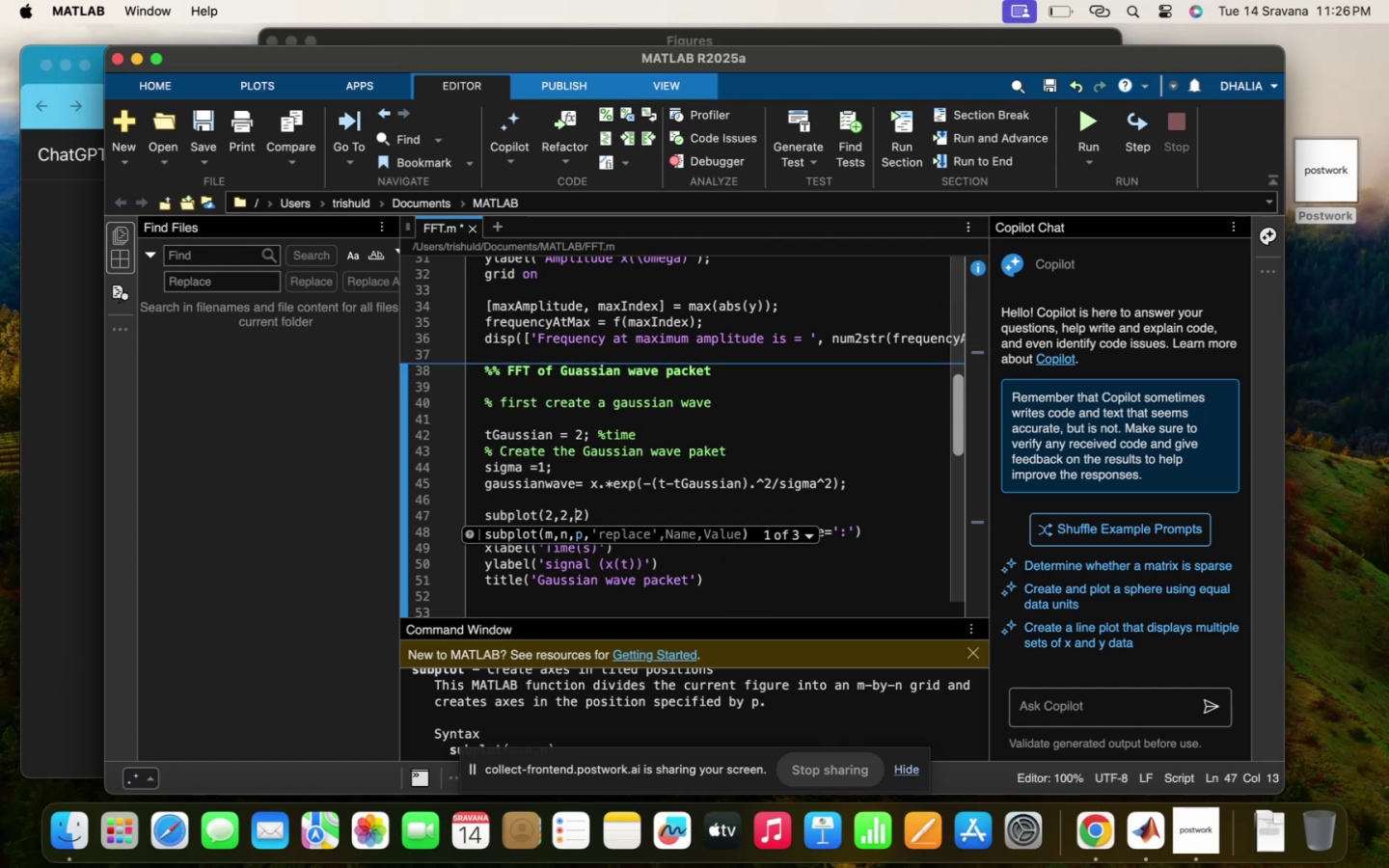 
key(ArrowRight)
 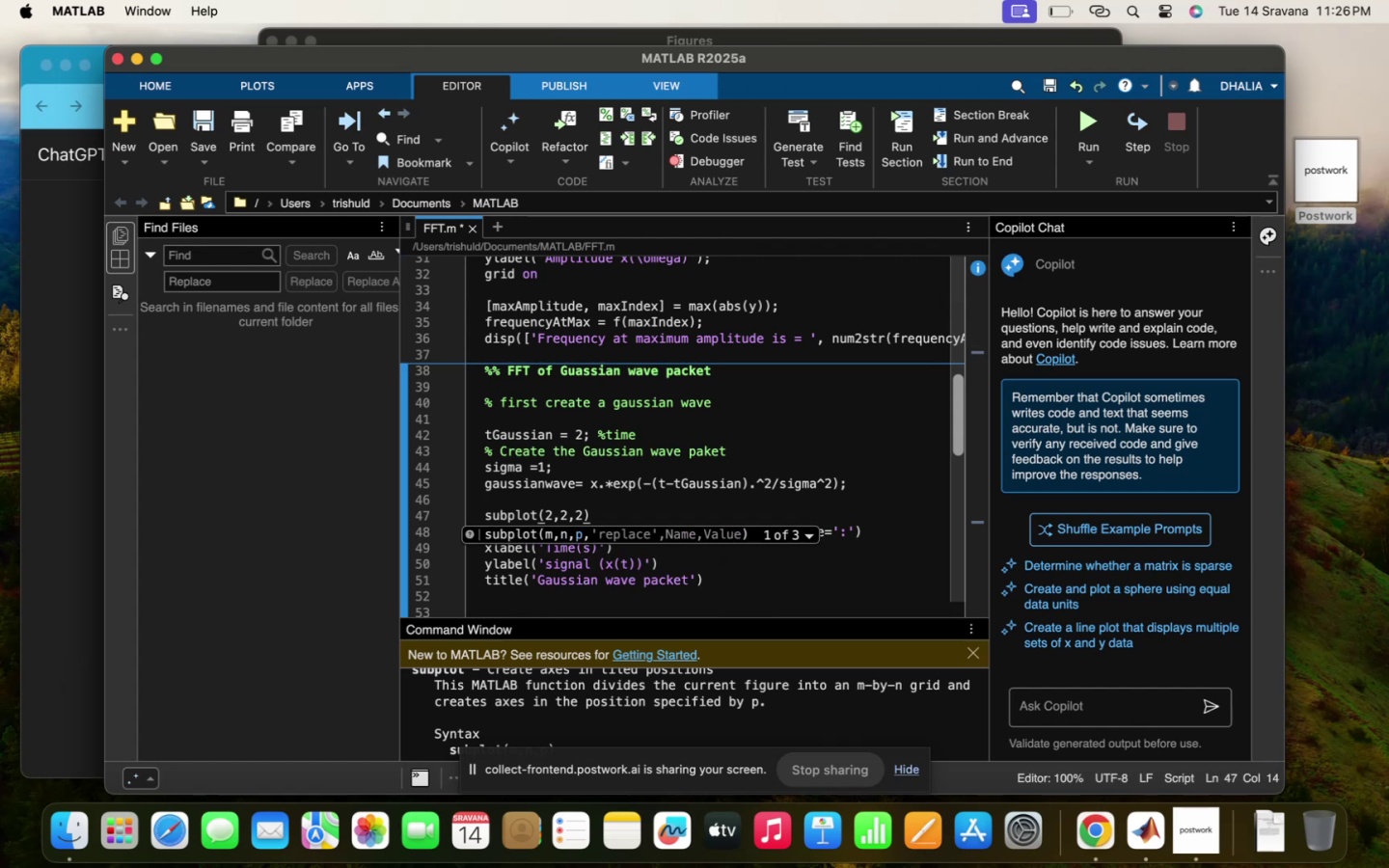 
key(3)
 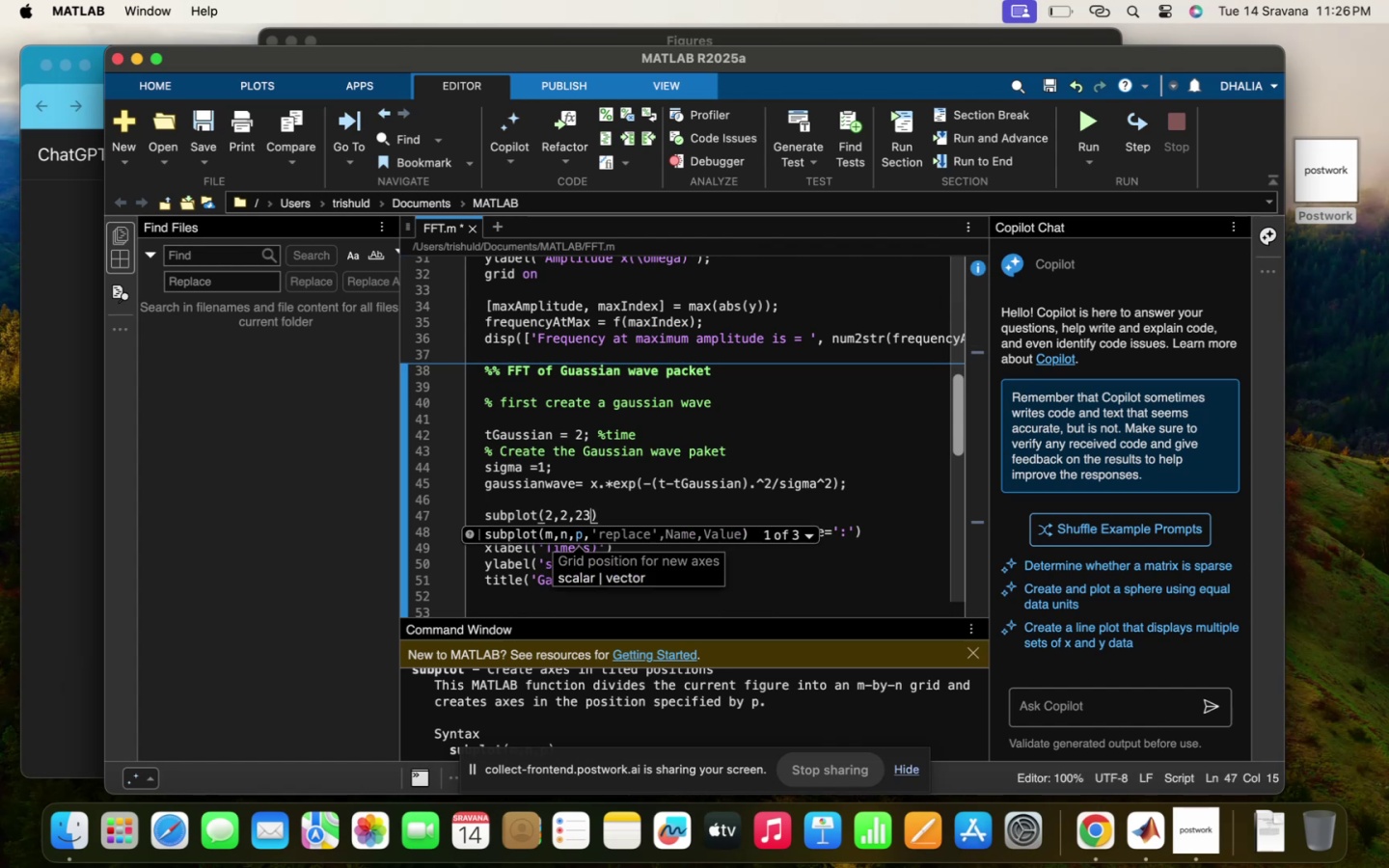 
key(Backspace)
 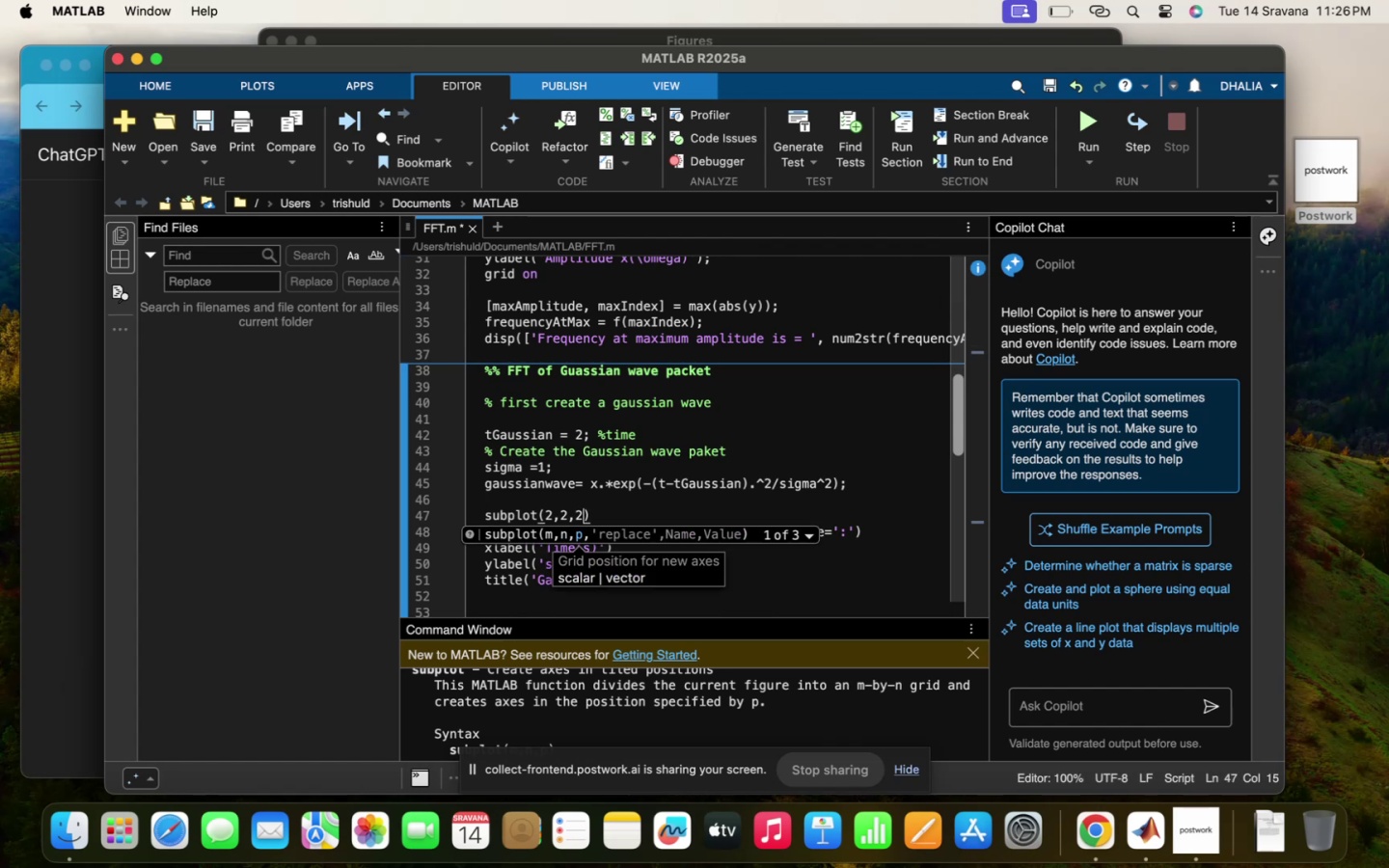 
key(Backspace)
 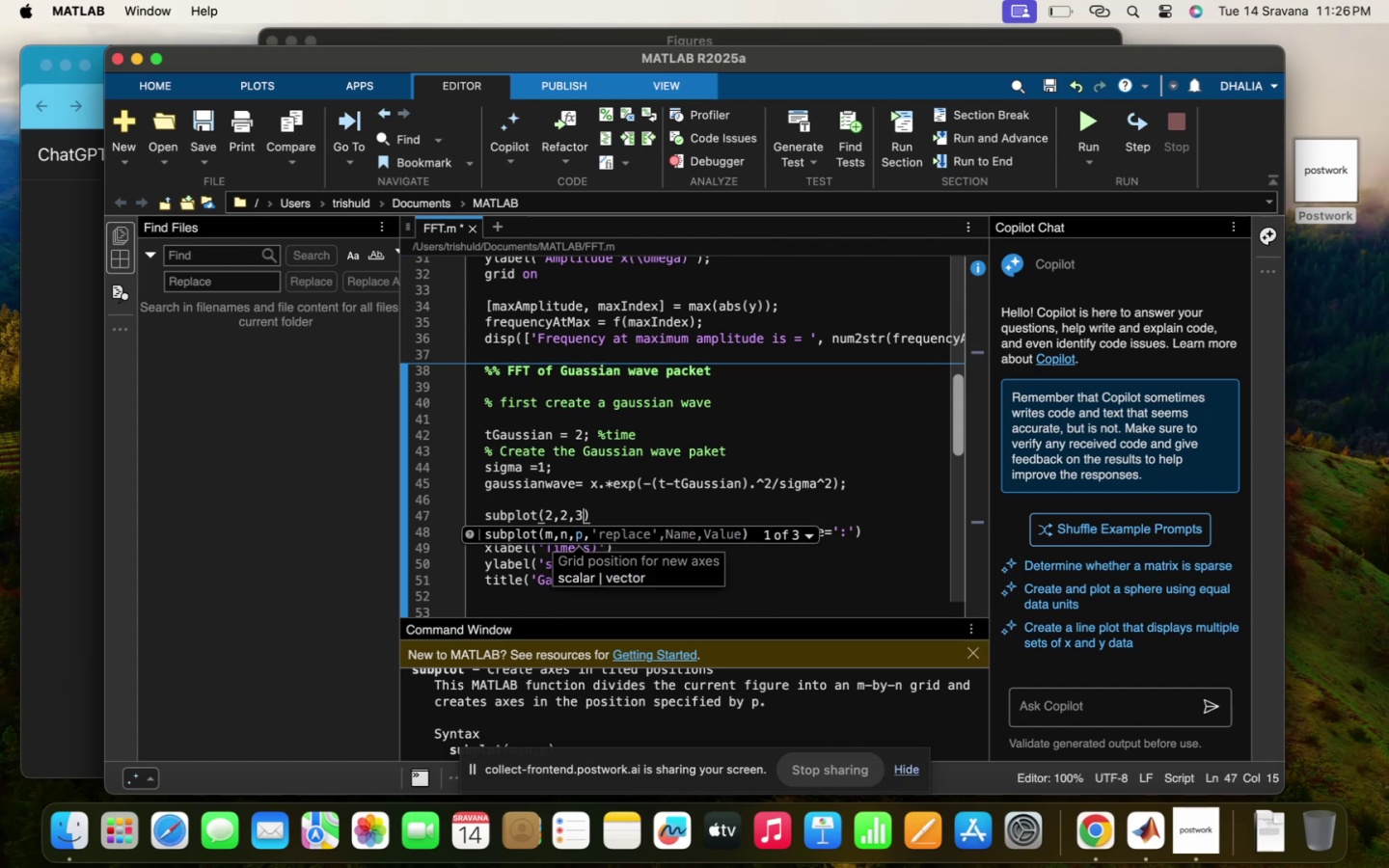 
key(3)
 